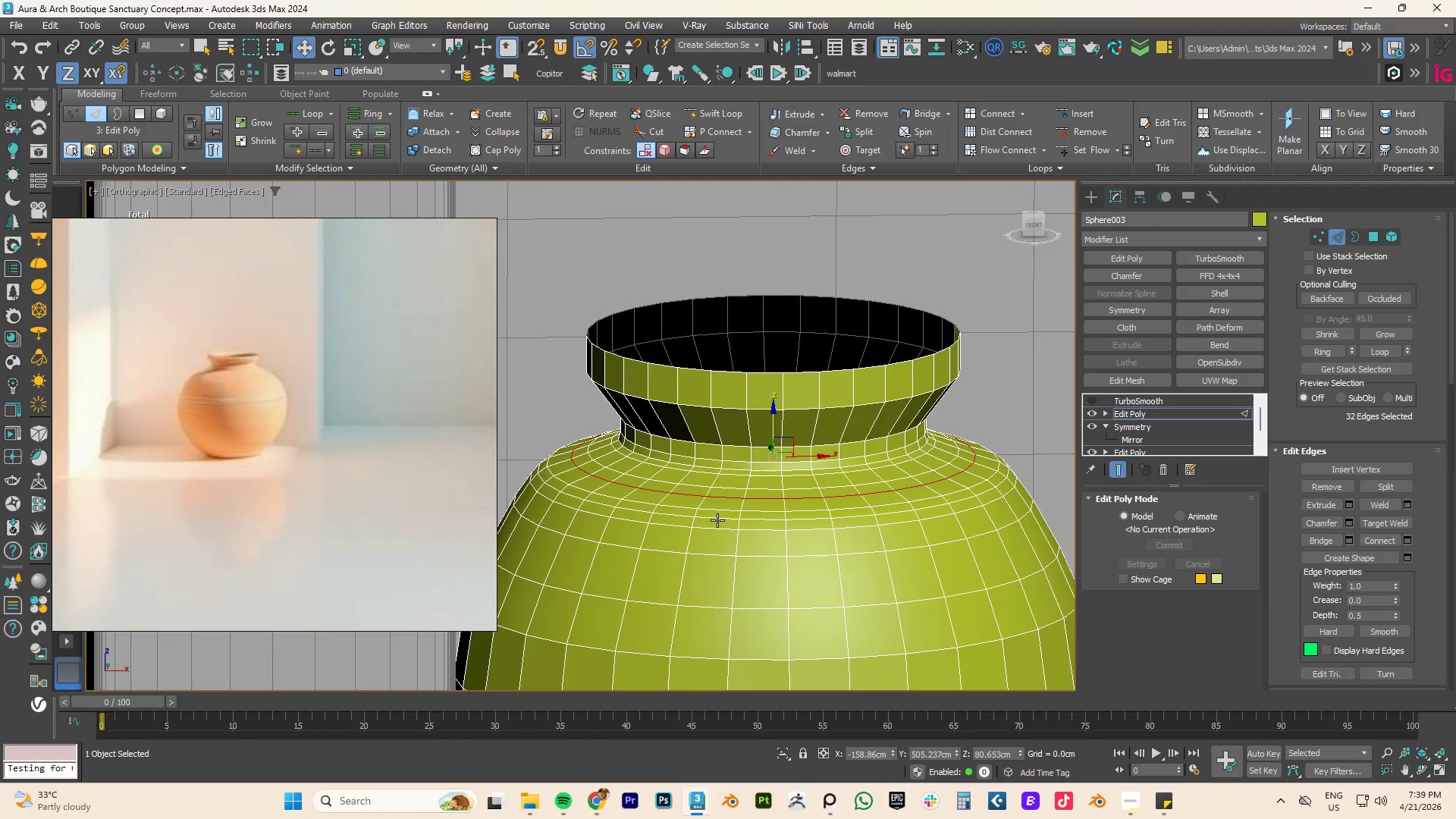 
double_click([730, 510])
 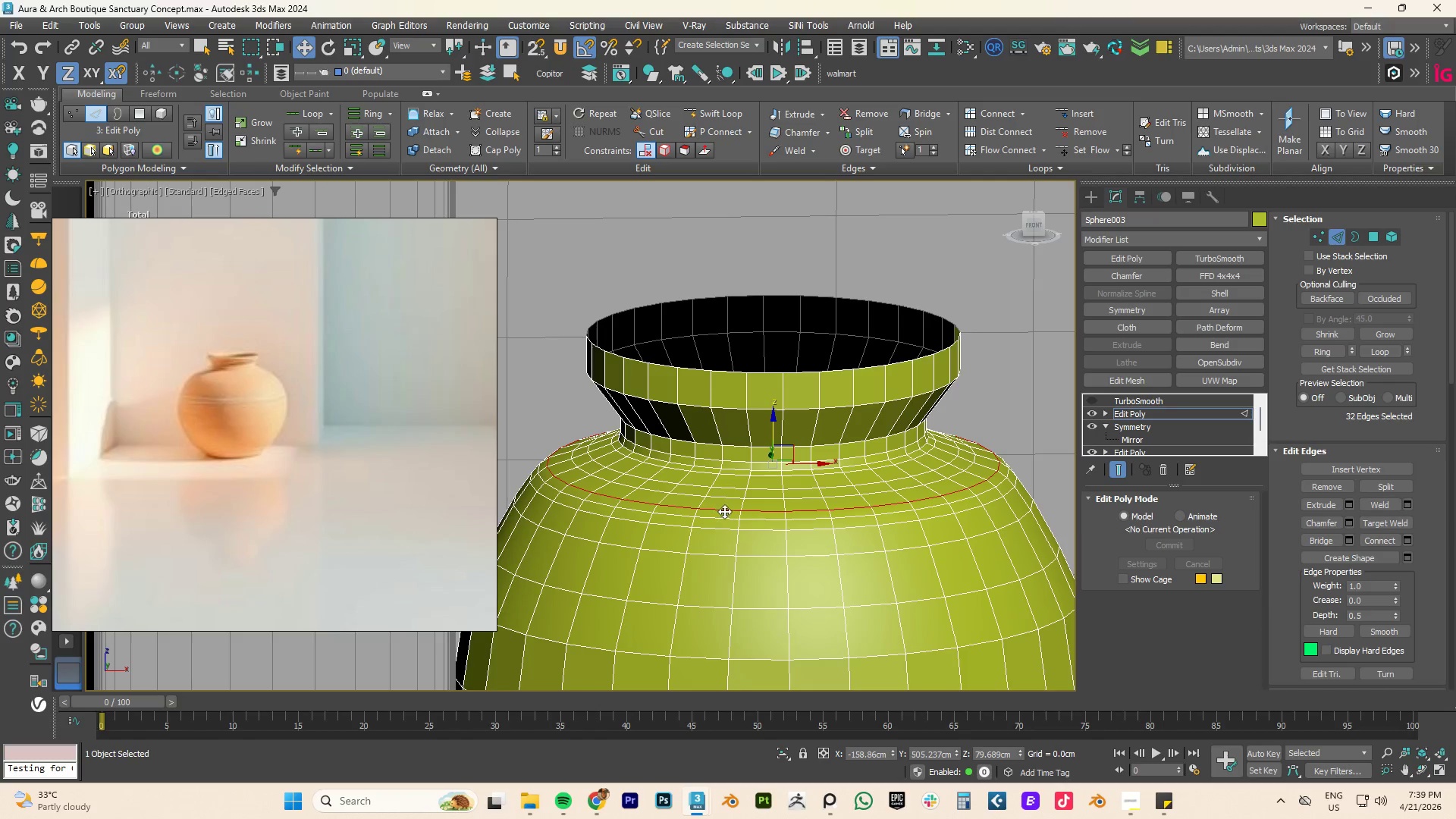 
hold_key(key=ControlLeft, duration=0.72)
double_click([723, 518])
 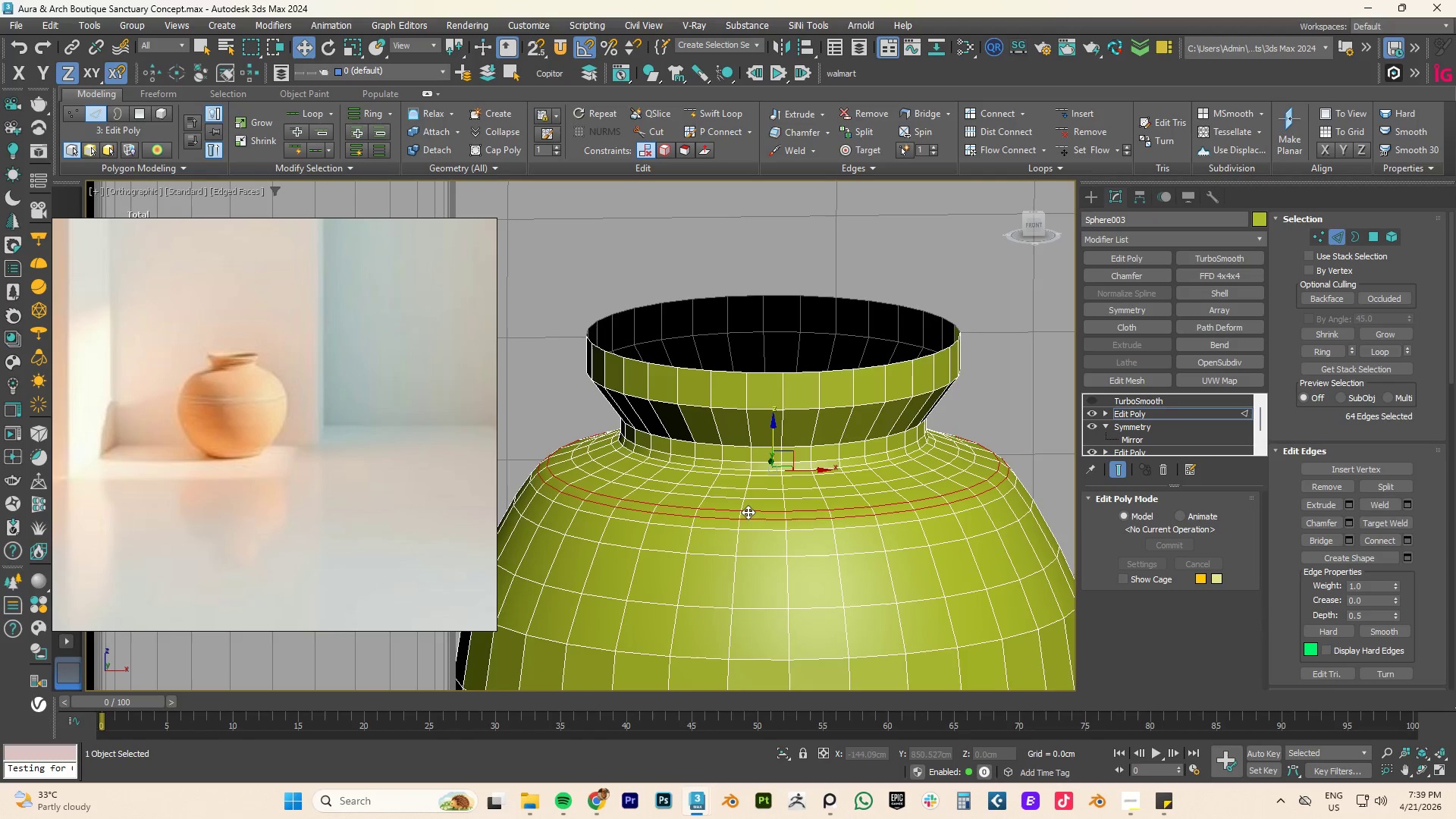 
key(R)
 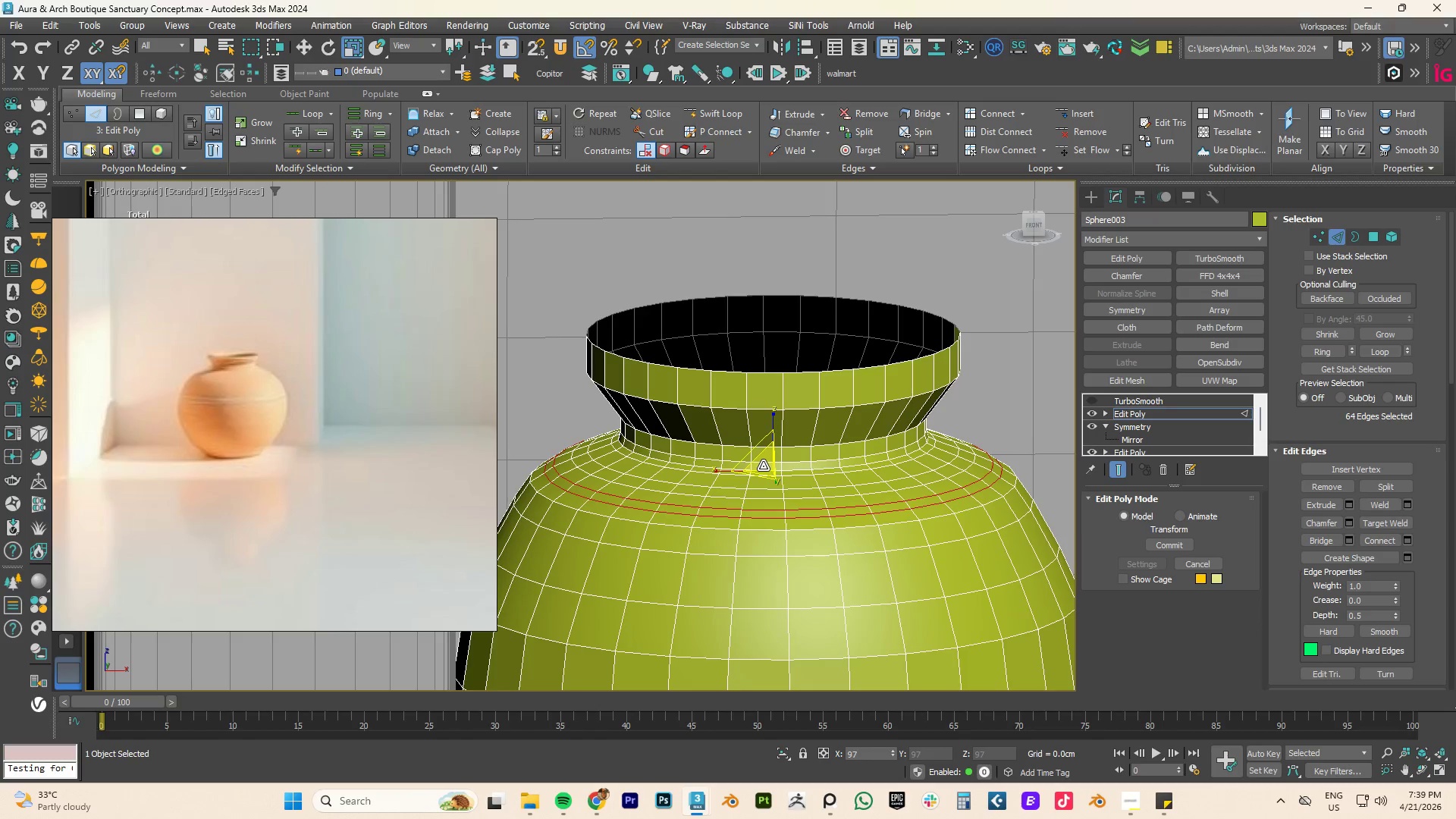 
hold_key(key=AltLeft, duration=1.01)
 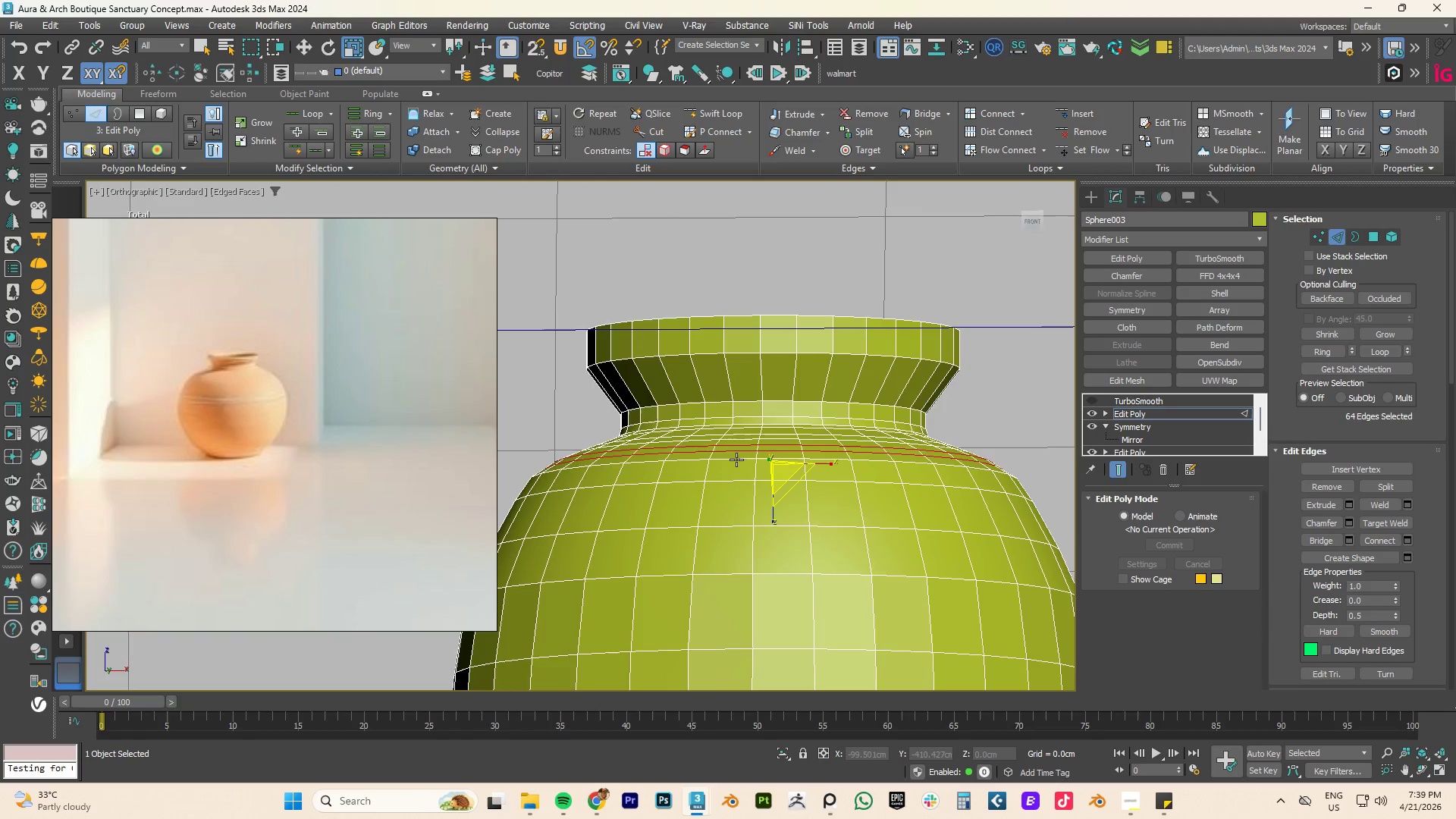 
double_click([736, 460])
 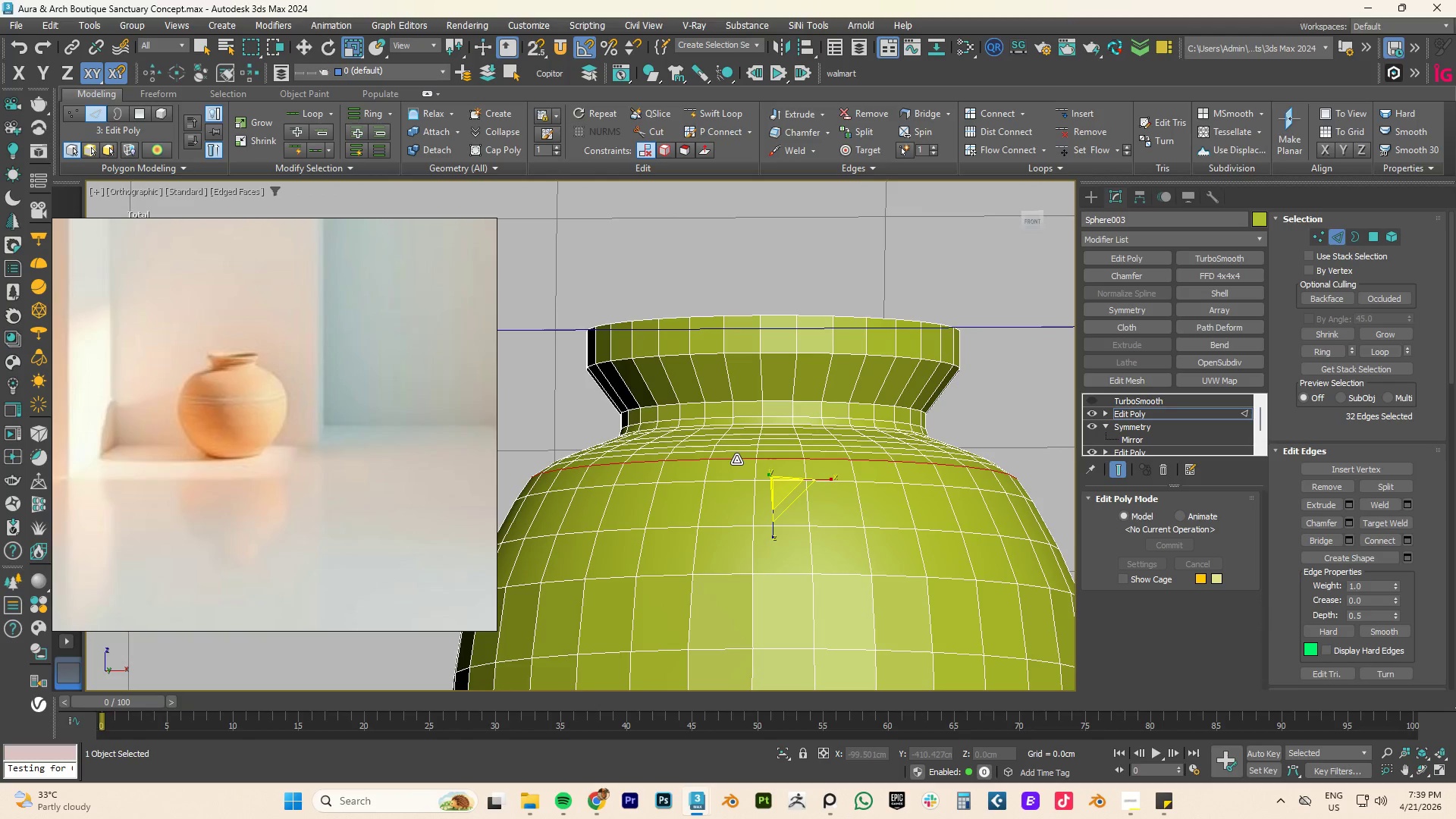 
key(Control+Backspace)
 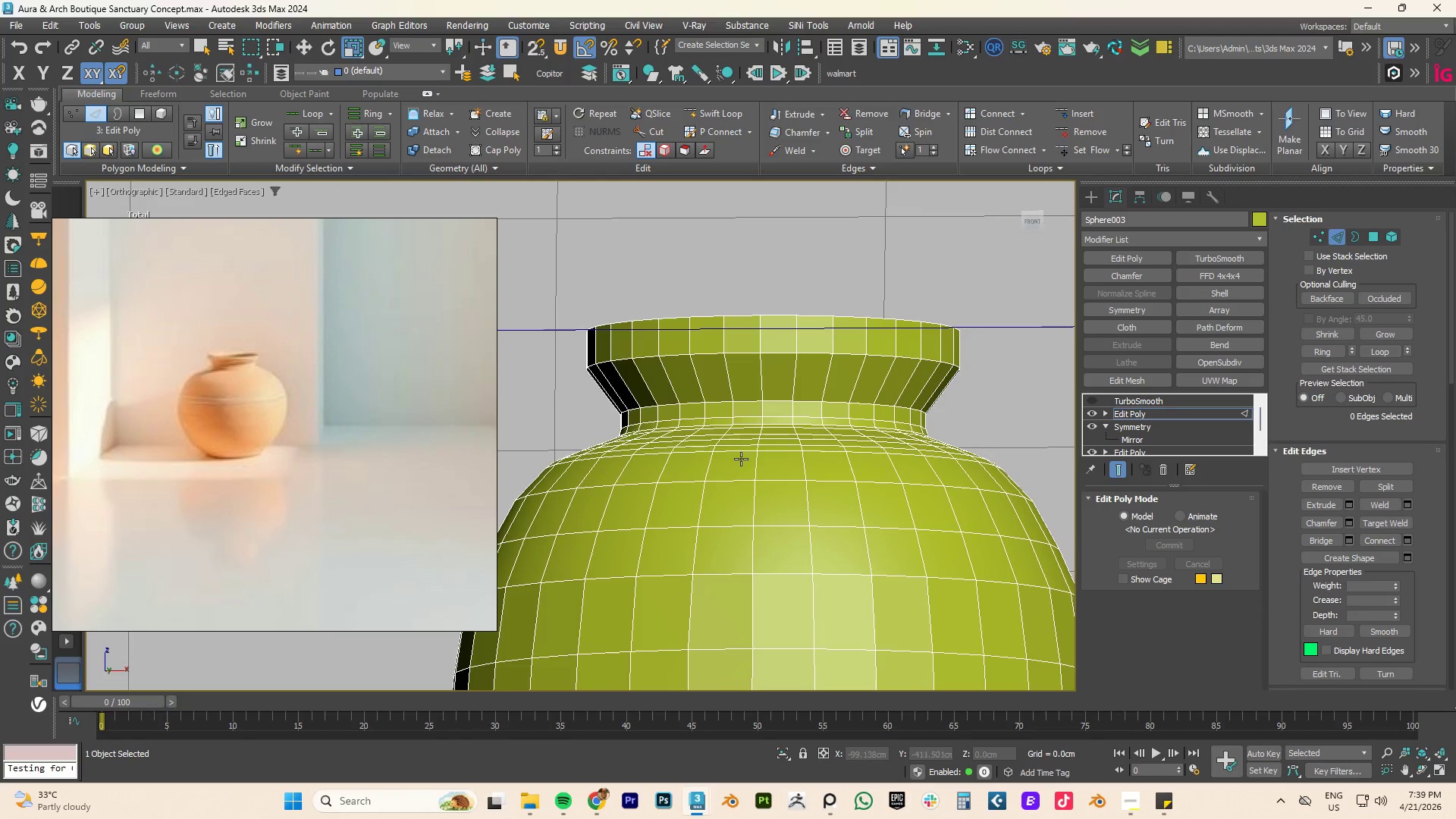 
hold_key(key=AltLeft, duration=0.53)
 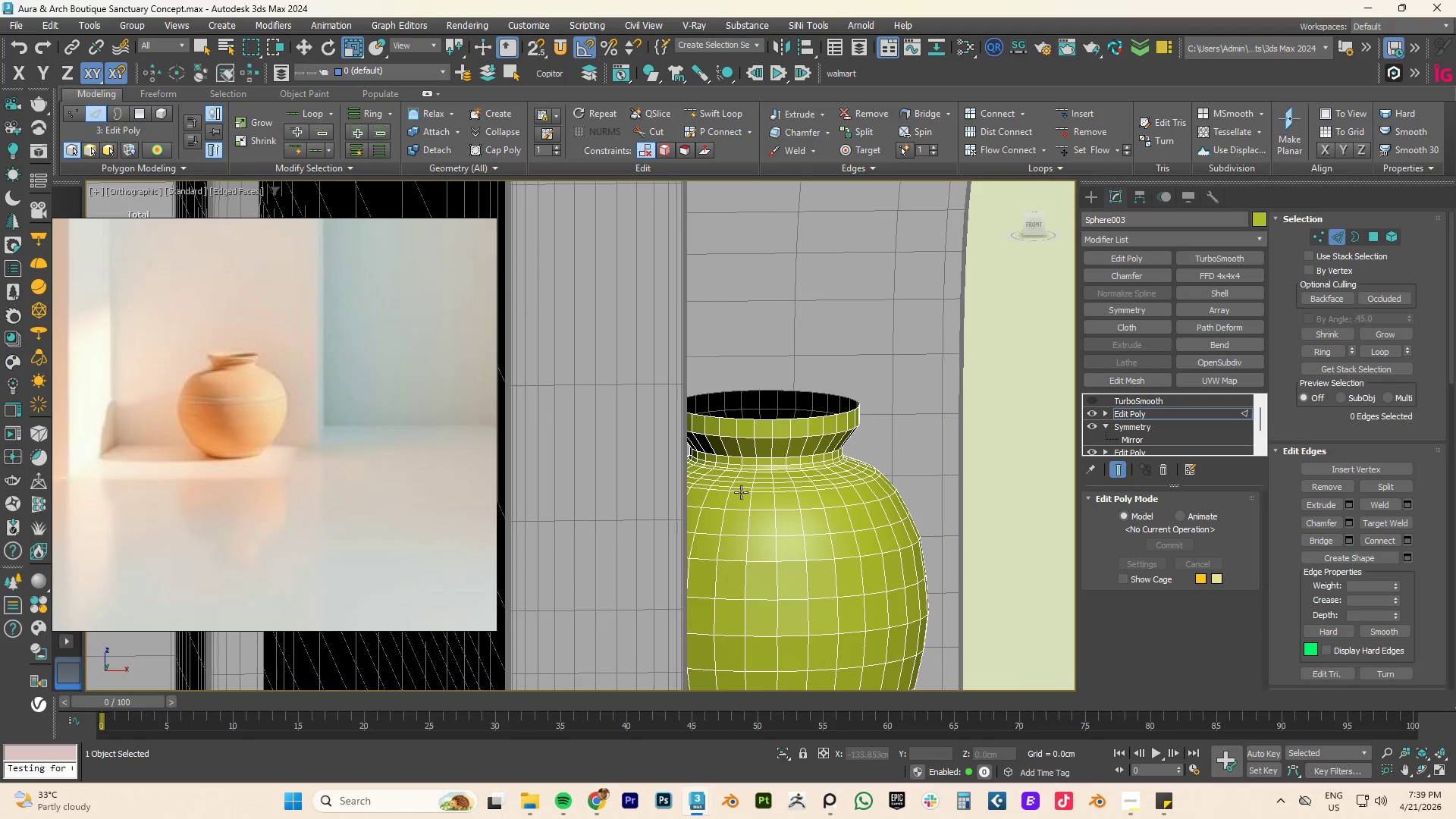 
scroll: coordinate [759, 477], scroll_direction: down, amount: 2.0
 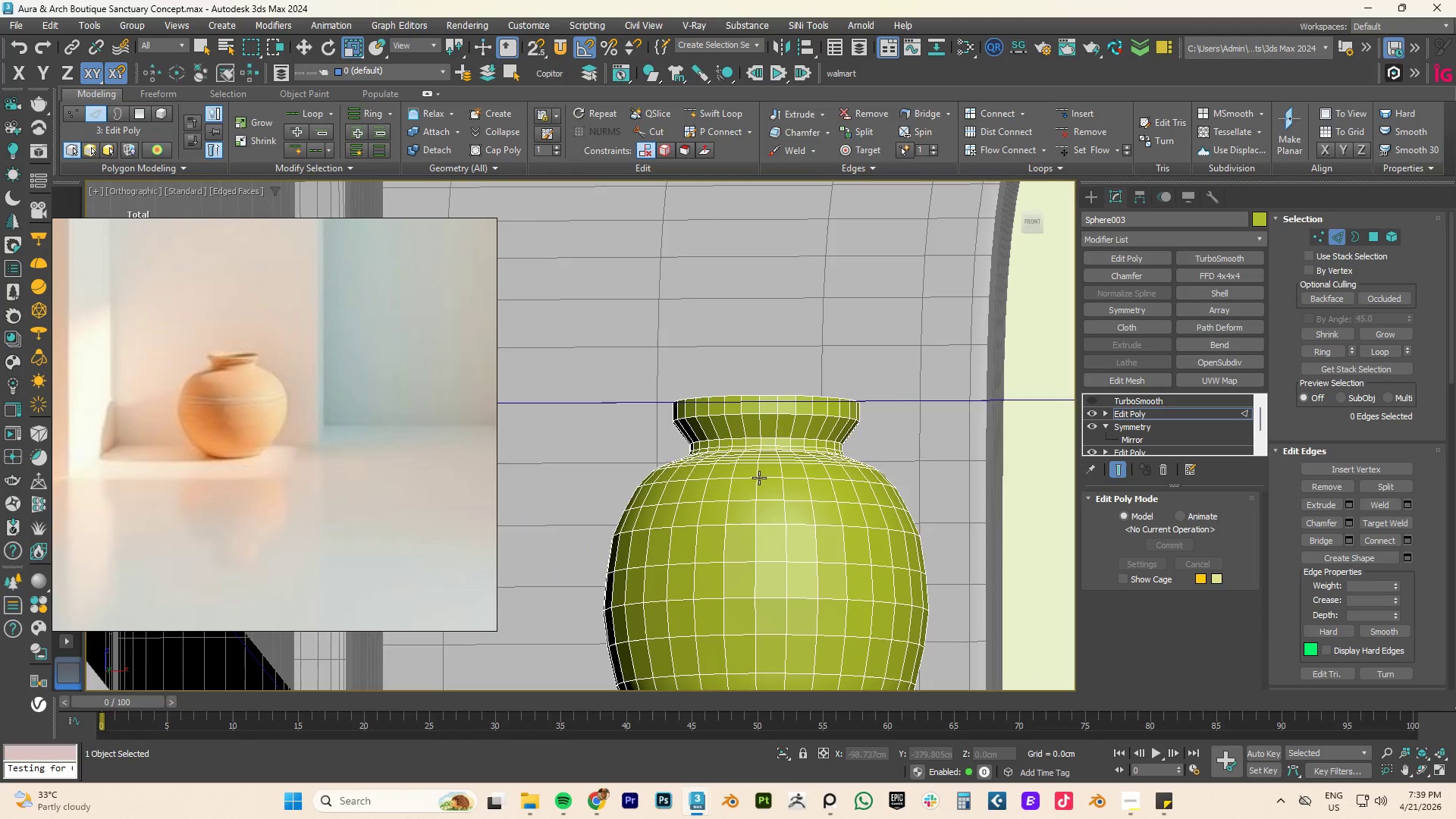 
hold_key(key=AltLeft, duration=0.5)
 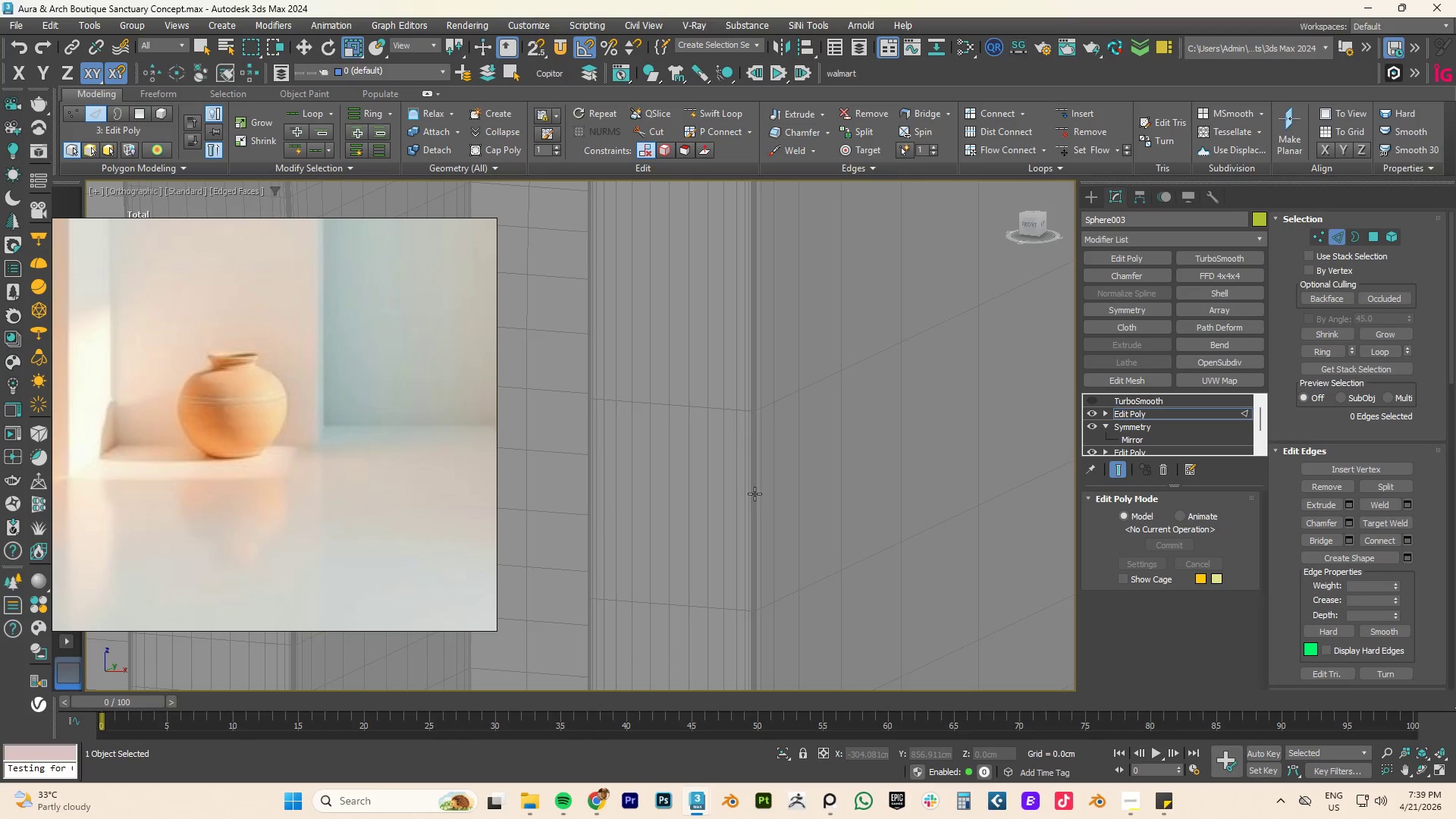 
hold_key(key=AltLeft, duration=0.5)
 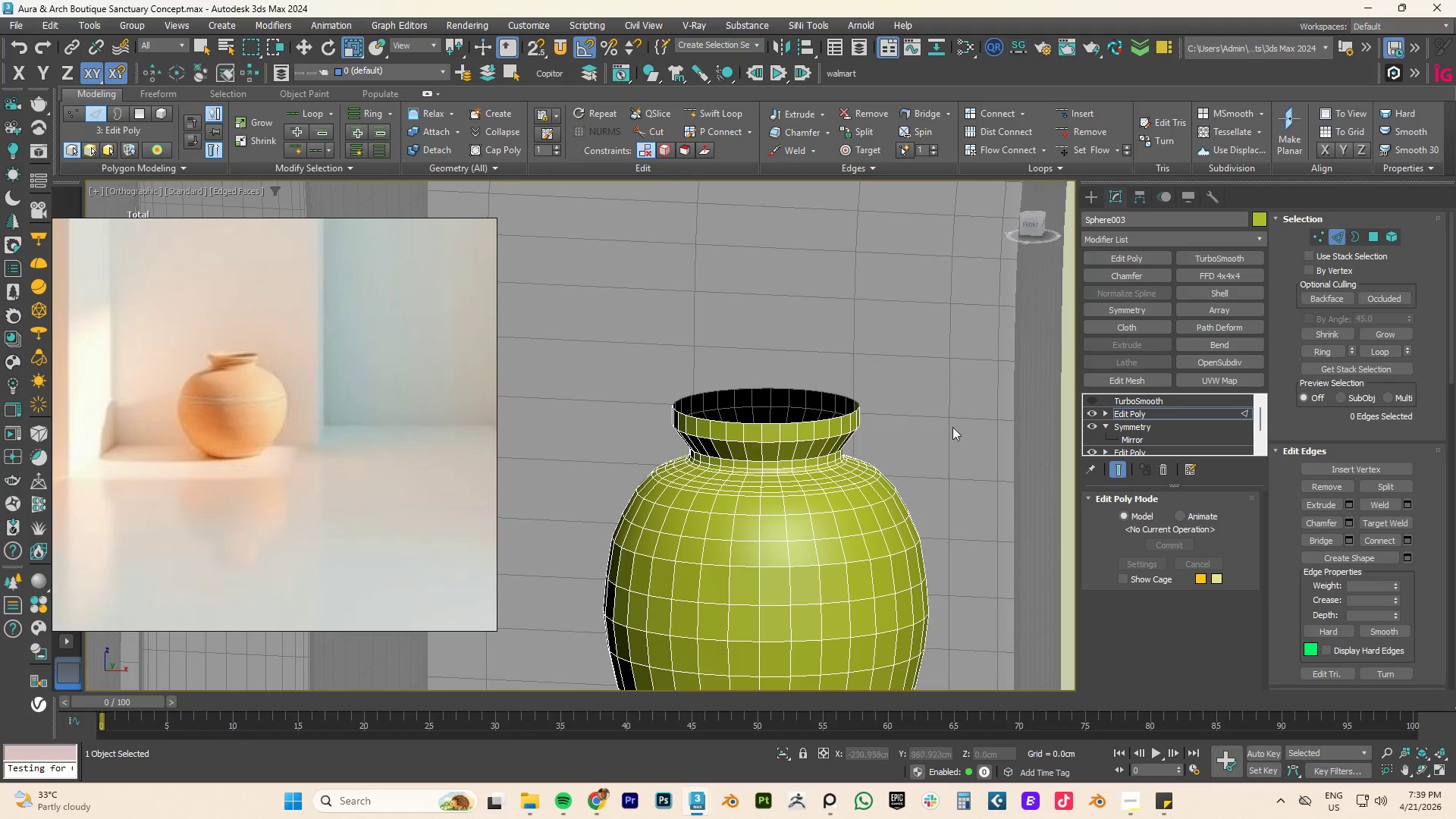 
left_click([1125, 416])
 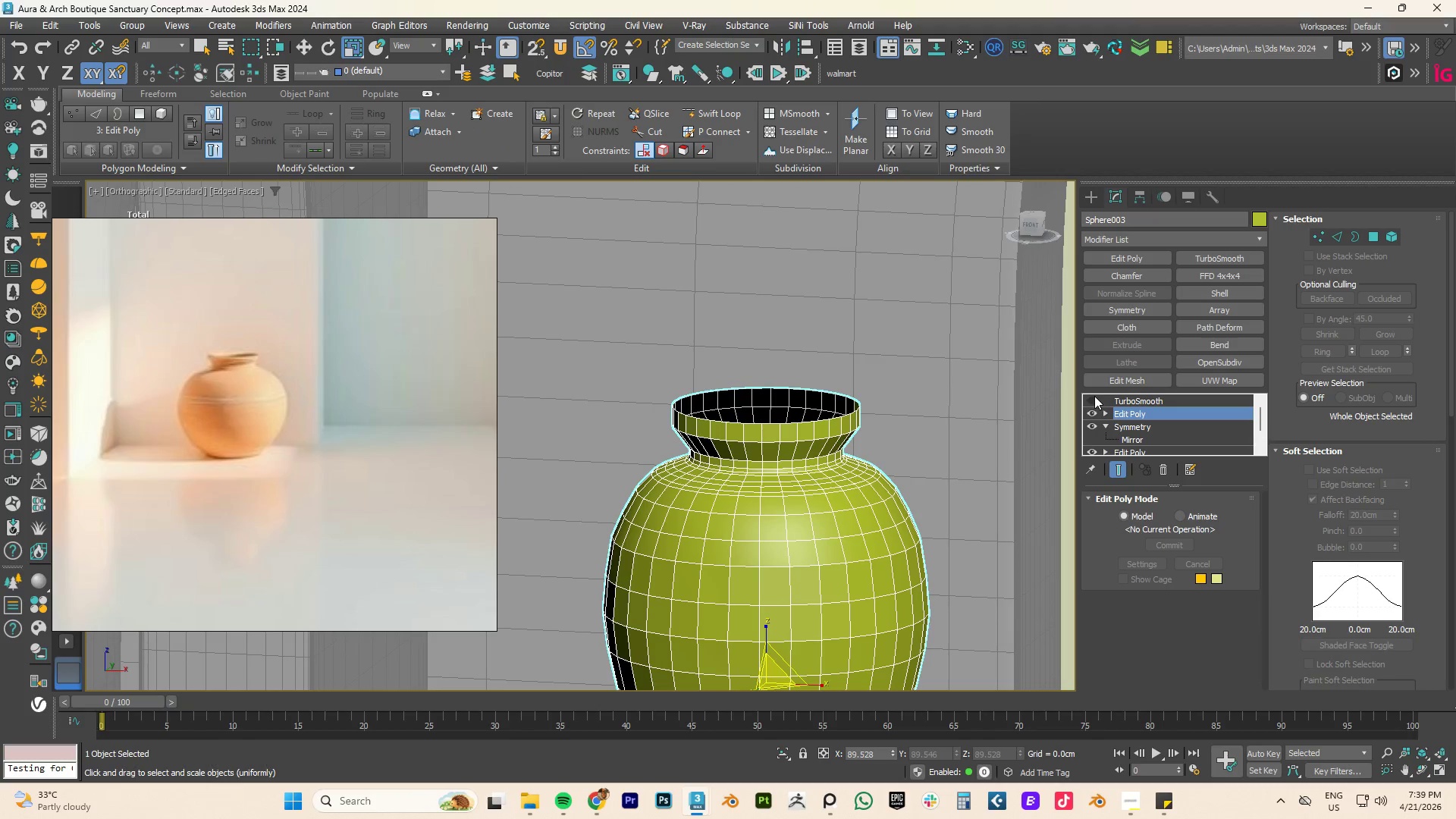 
left_click([1088, 400])
 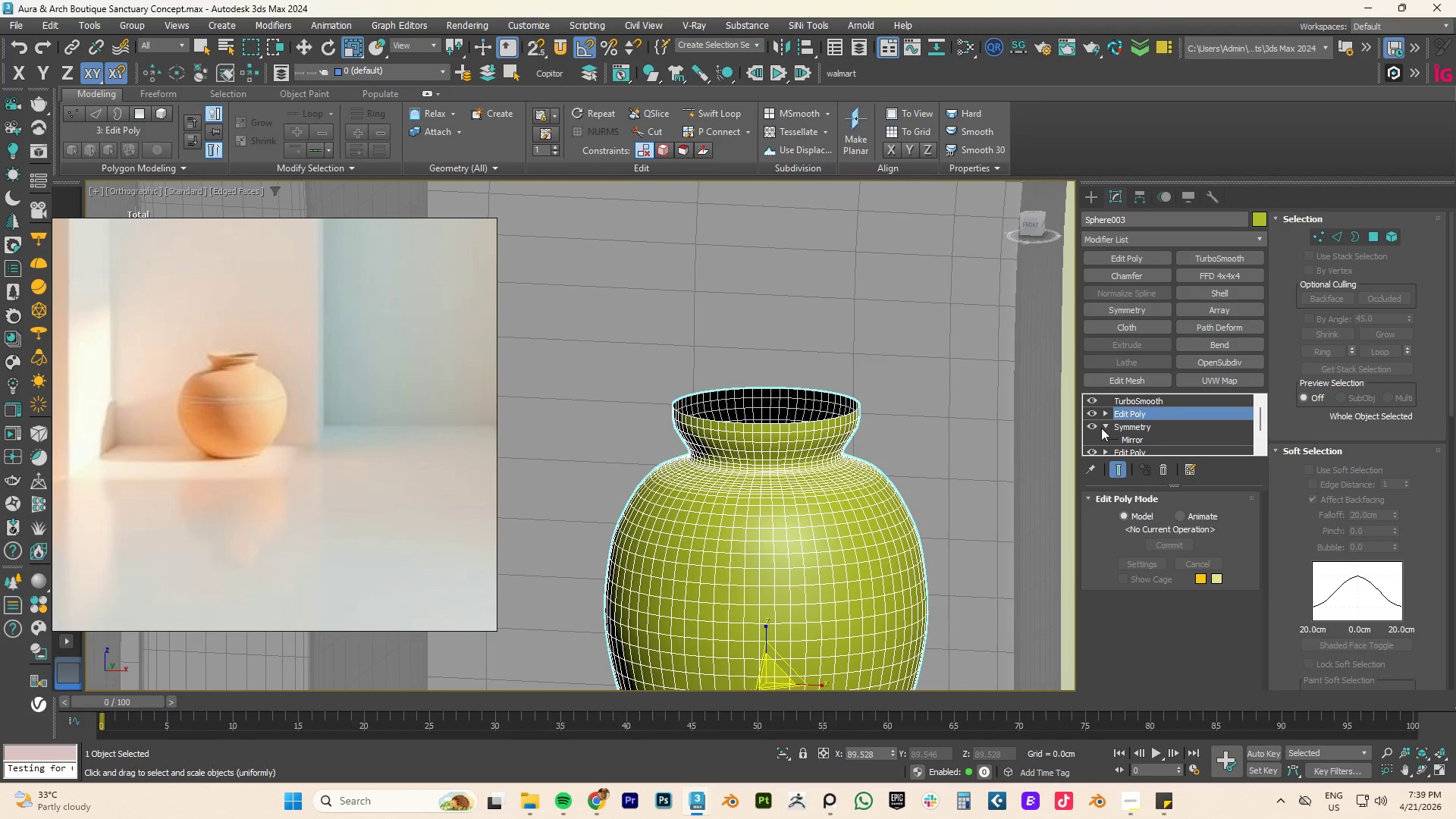 
hold_key(key=AltLeft, duration=0.89)
 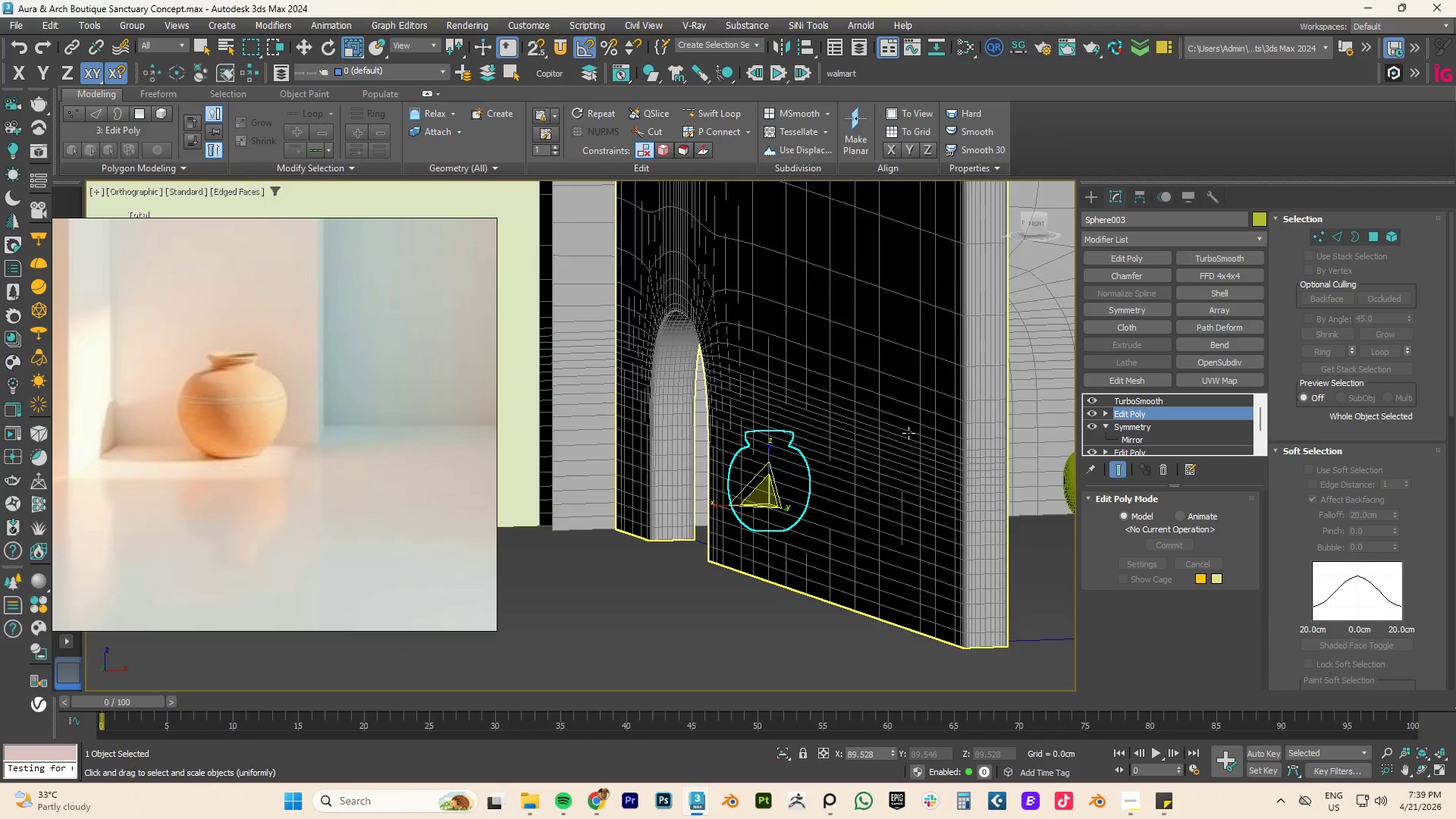 
scroll: coordinate [908, 433], scroll_direction: down, amount: 6.0
 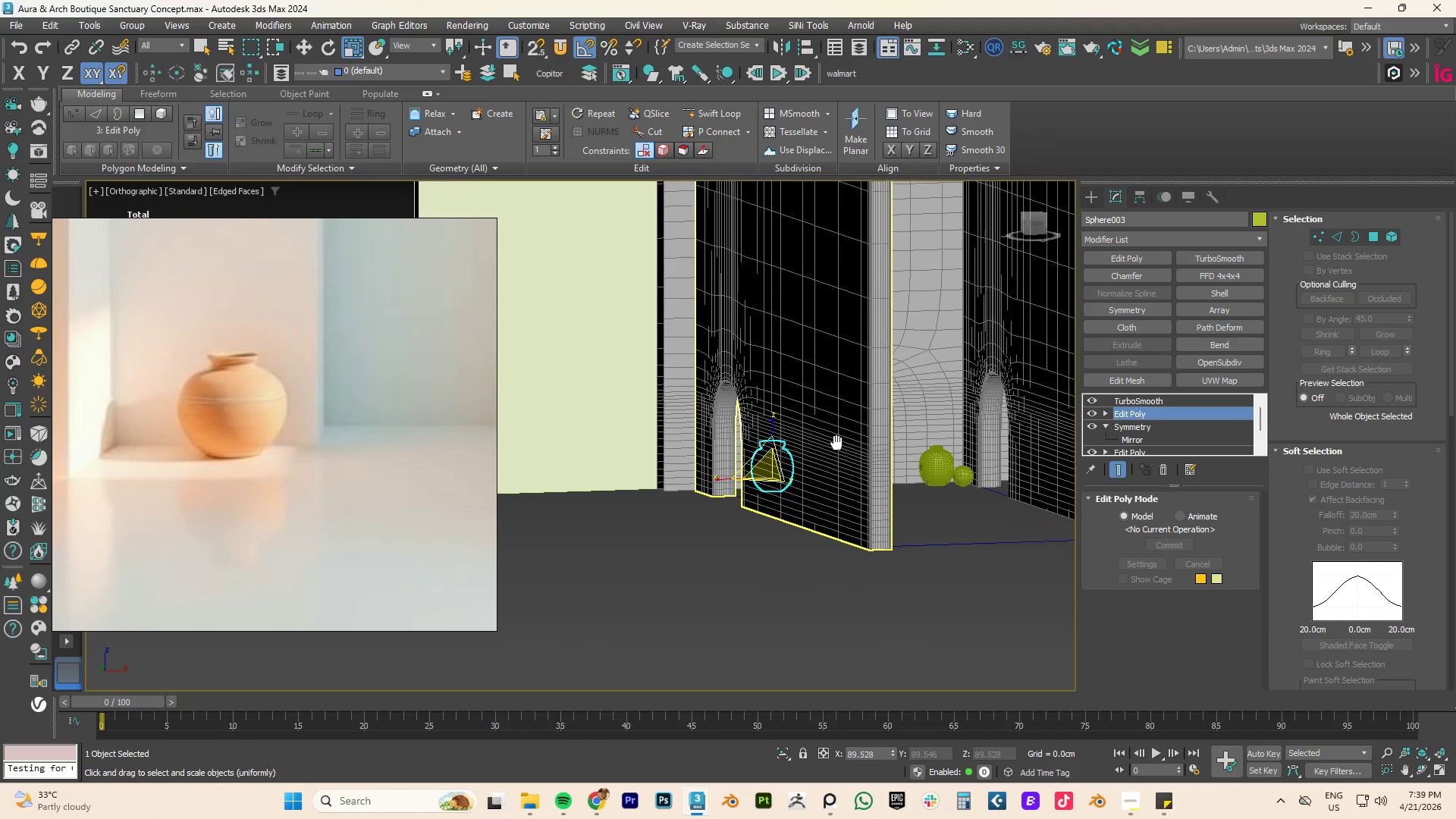 
hold_key(key=AltLeft, duration=1.16)
 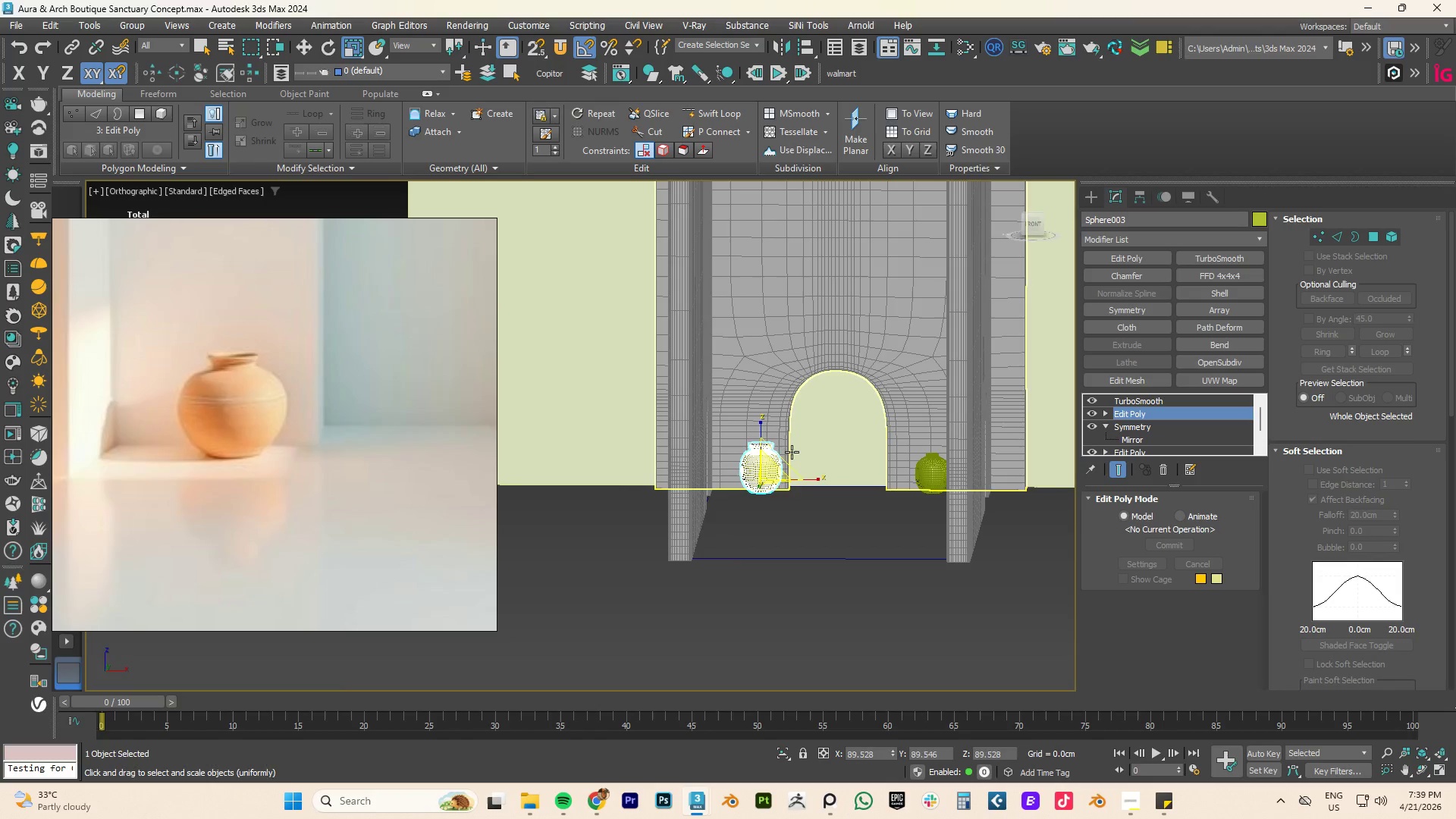 
hold_key(key=AltLeft, duration=0.5)
 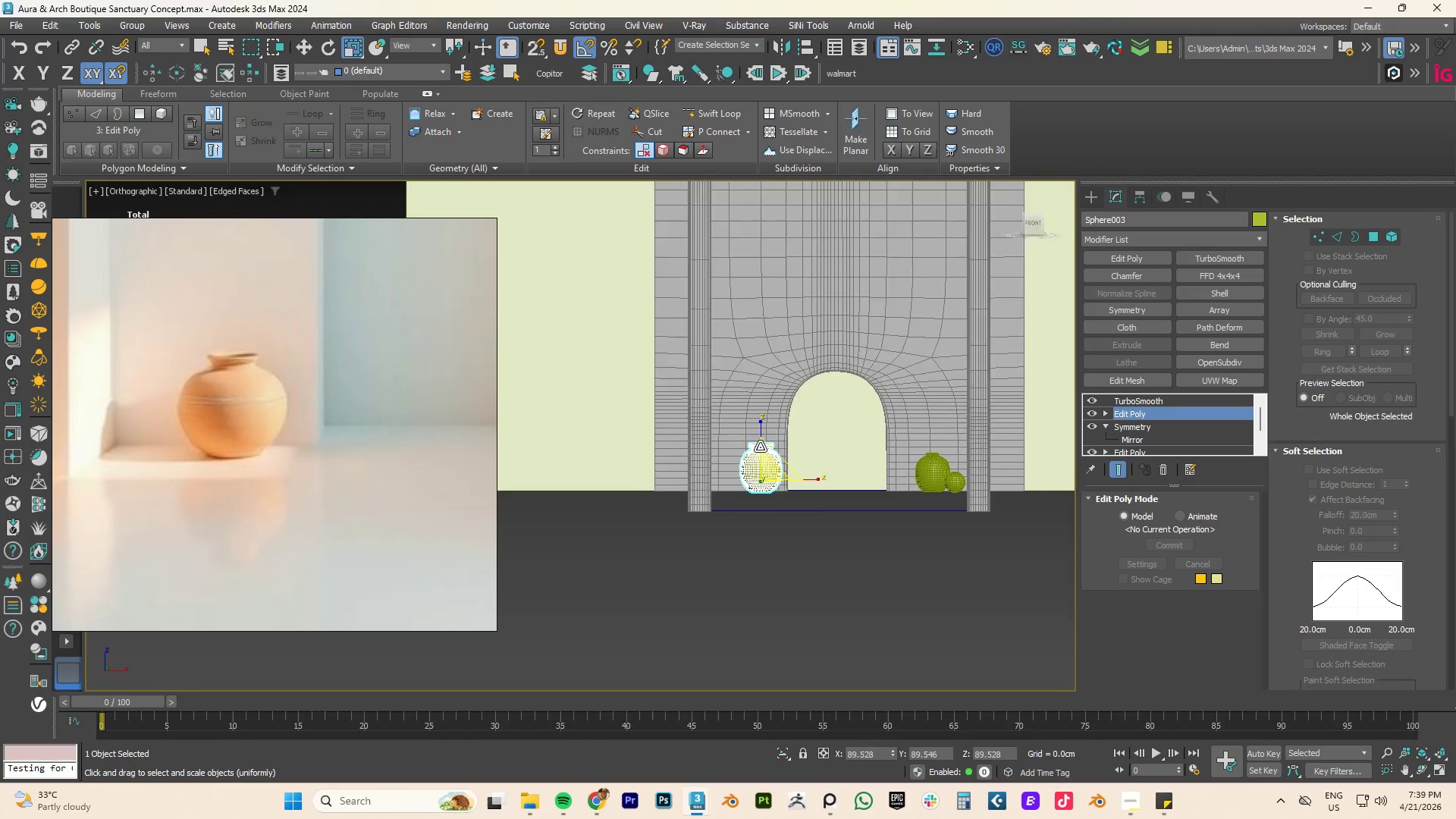 
scroll: coordinate [765, 453], scroll_direction: up, amount: 6.0
 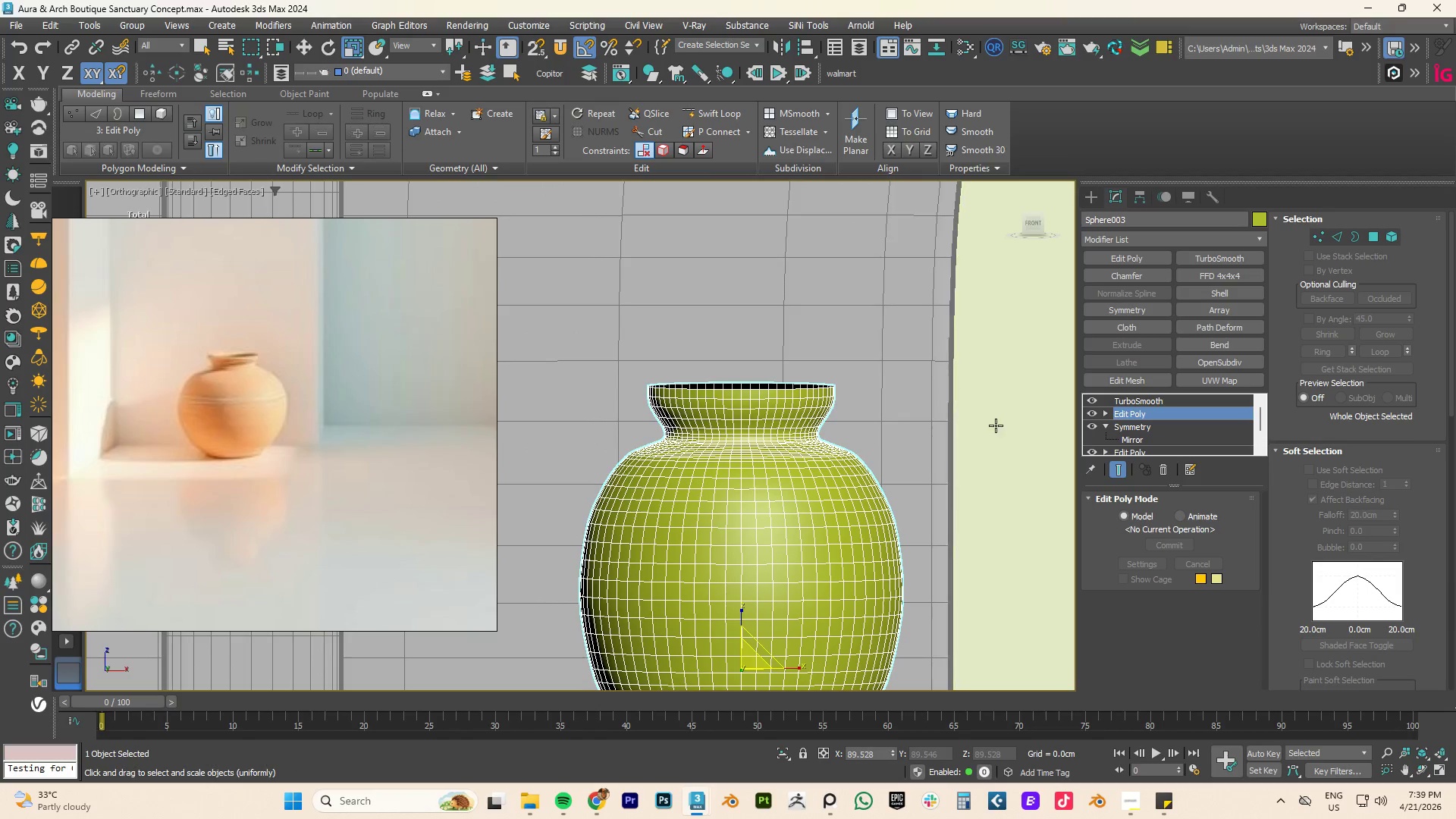 
scroll: coordinate [837, 525], scroll_direction: down, amount: 1.0
 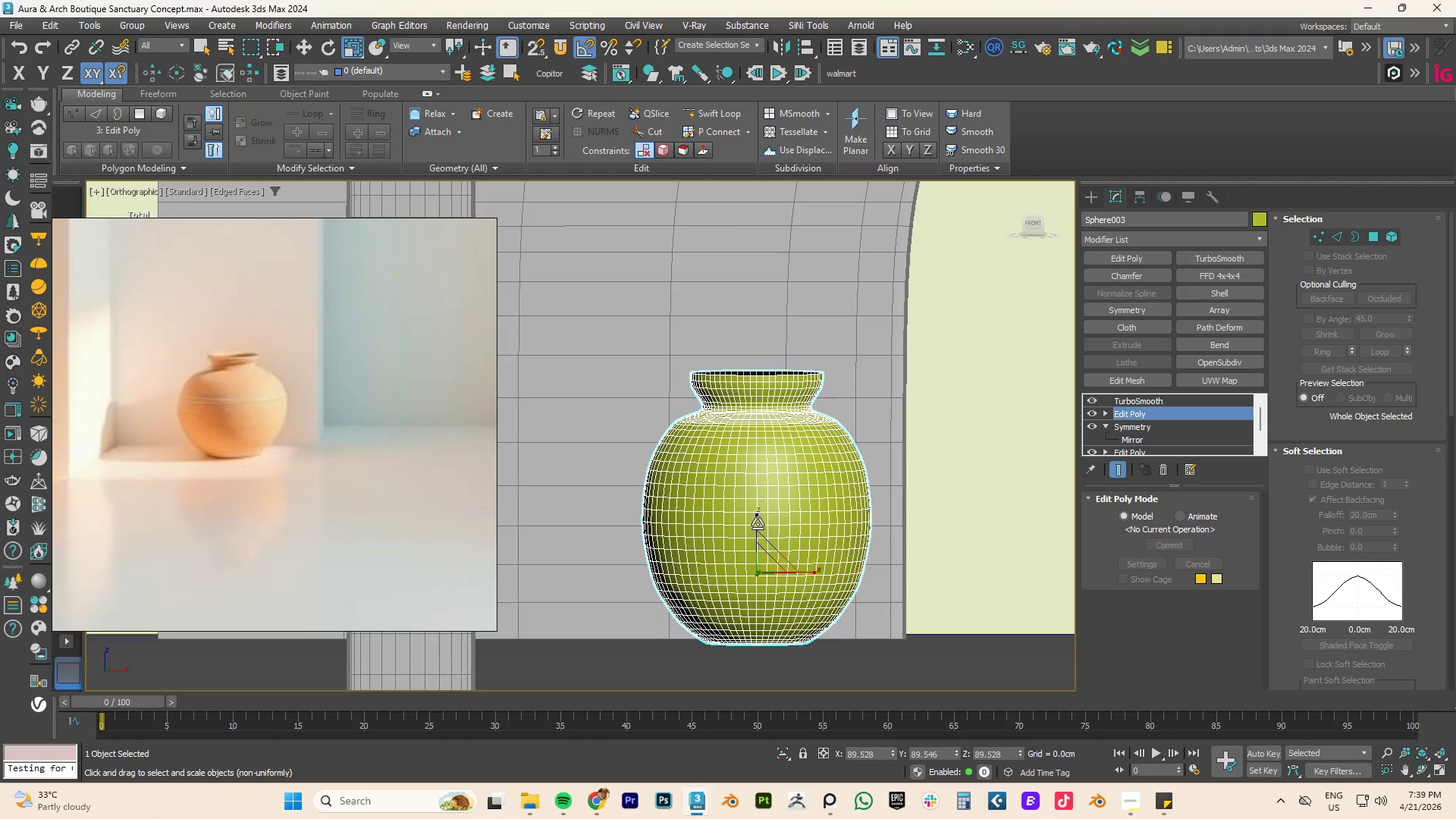 
left_click_drag(start_coordinate=[757, 524], to_coordinate=[758, 537])
 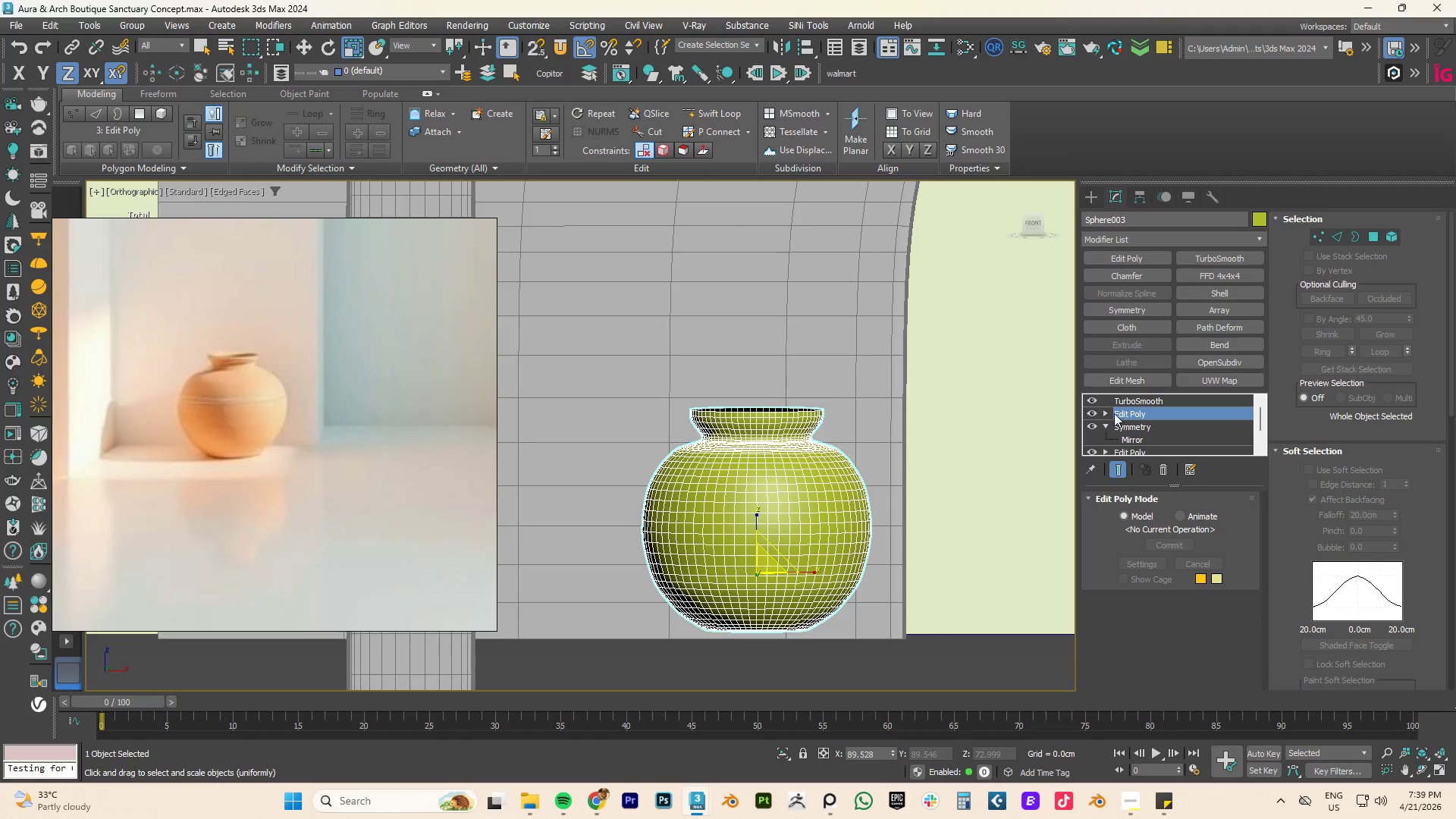 
left_click([1104, 424])
 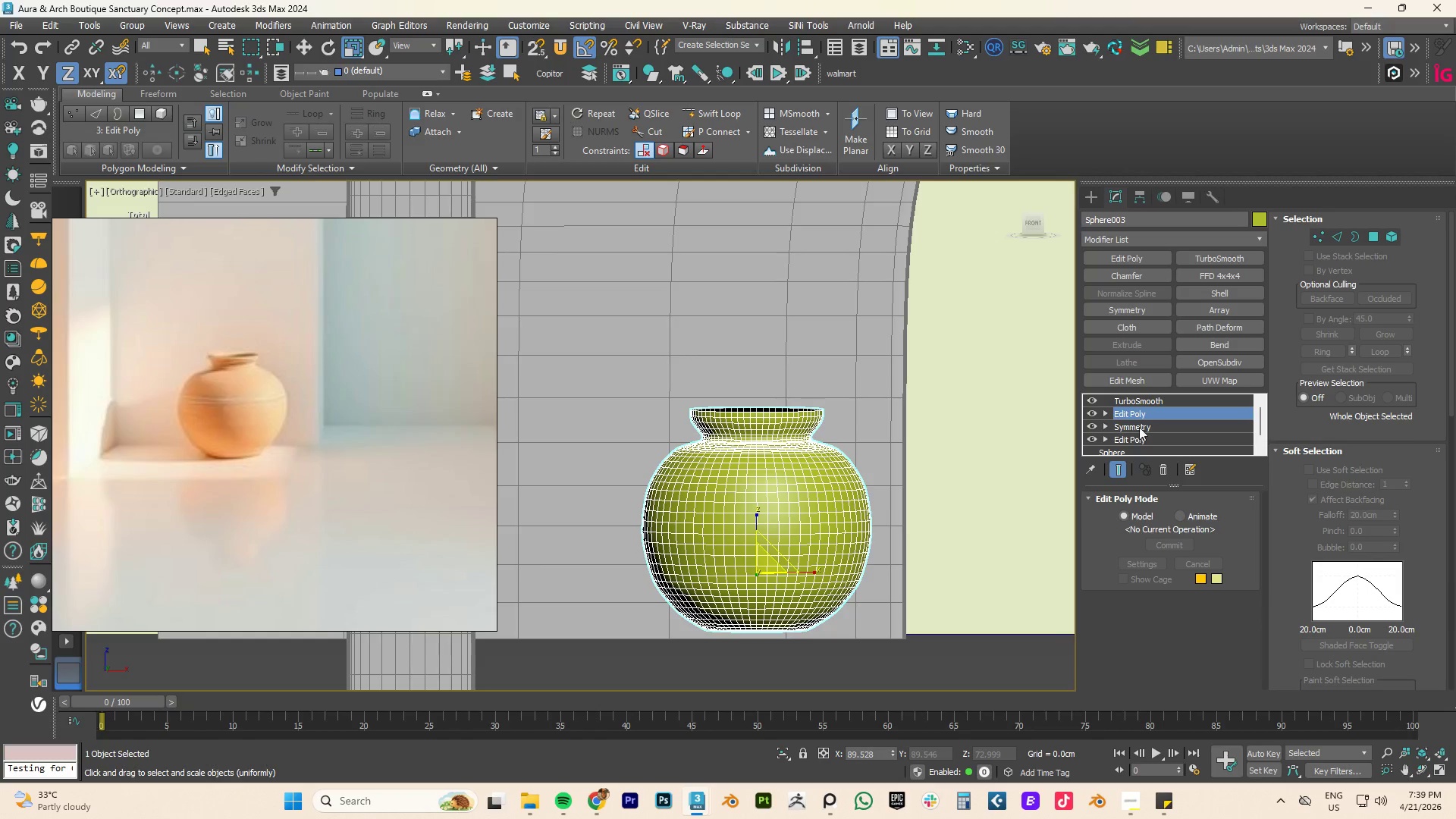 
left_click([1090, 402])
 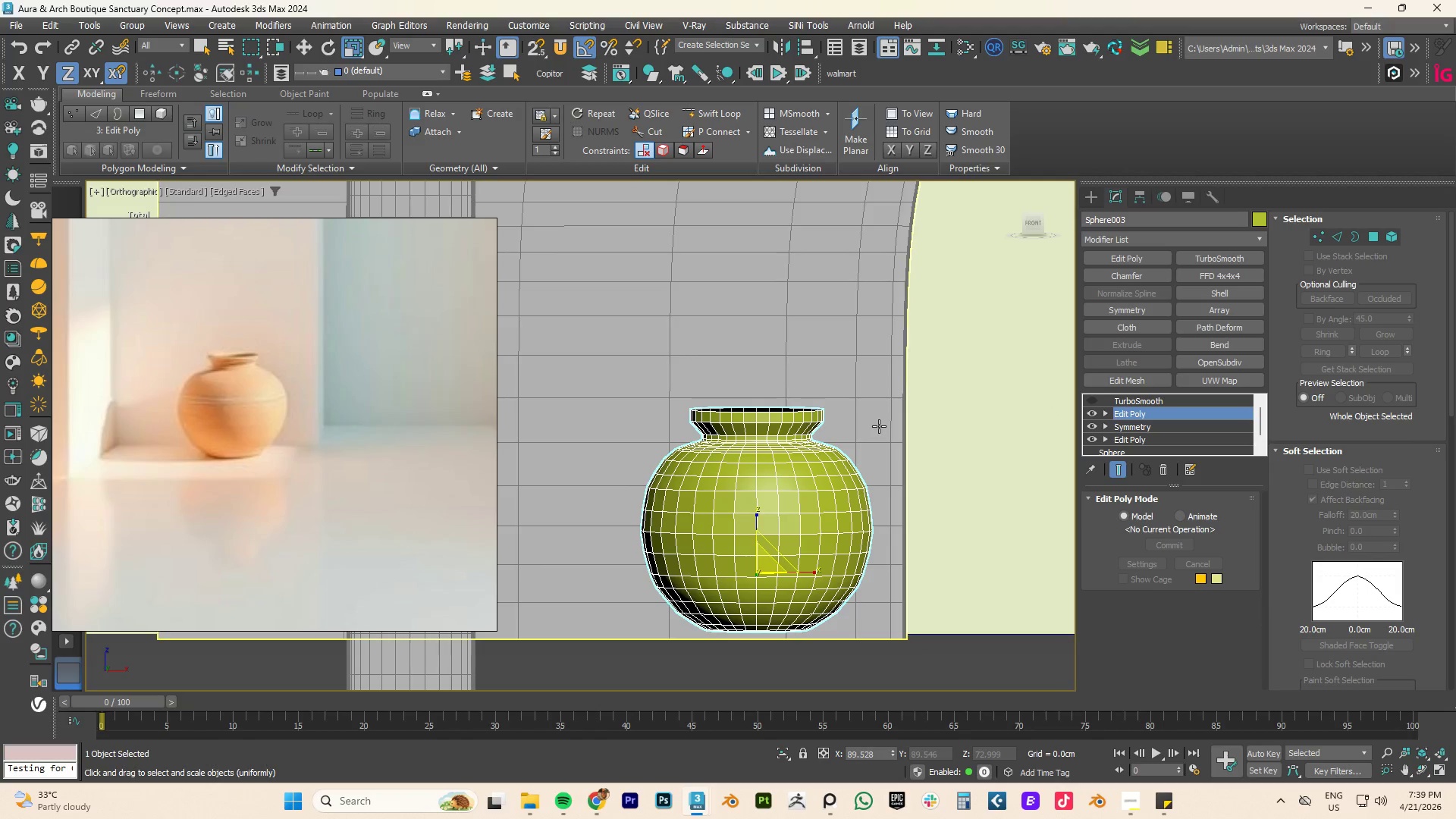 
scroll: coordinate [759, 450], scroll_direction: up, amount: 3.0
 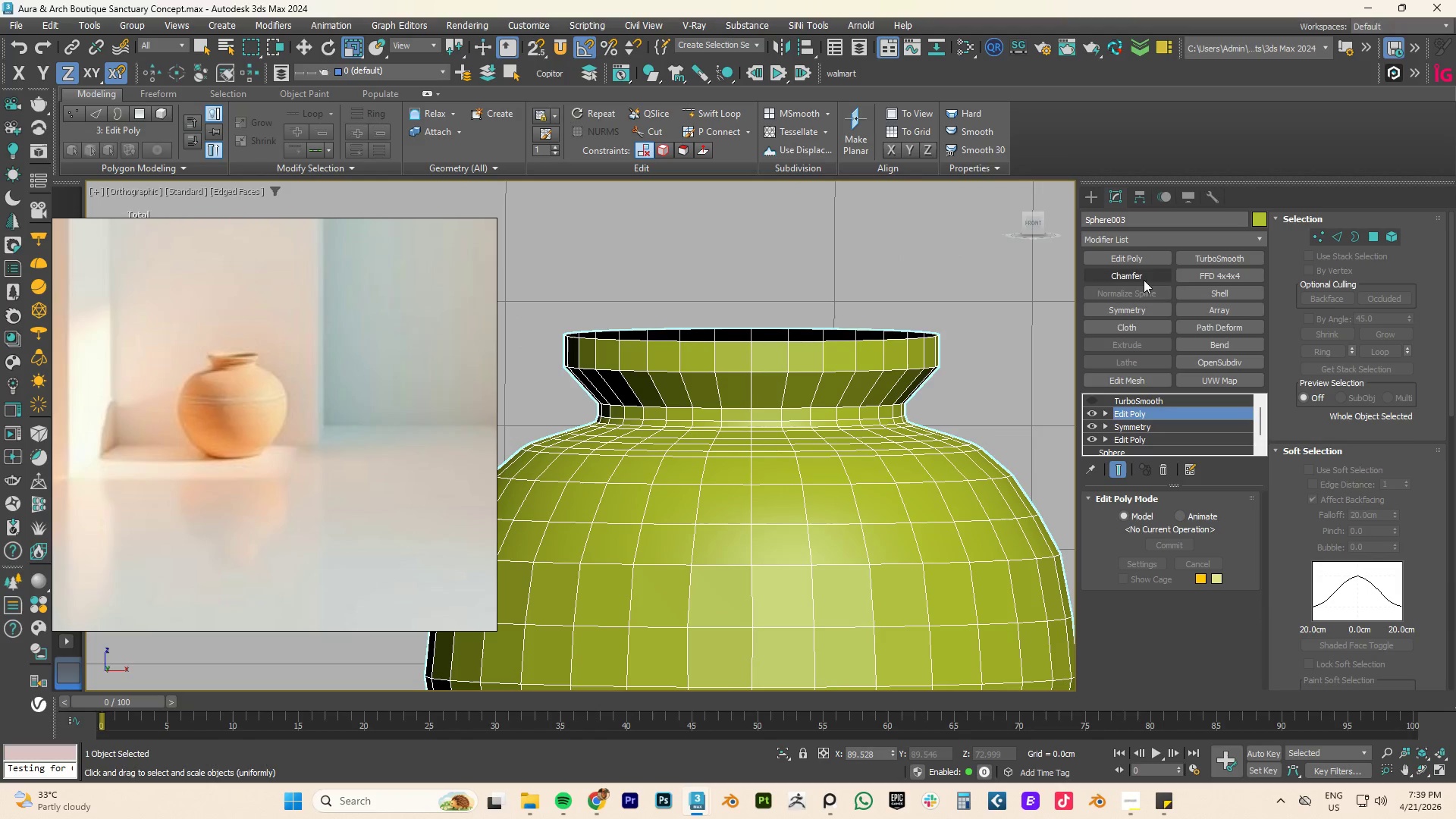 
left_click([1213, 293])
 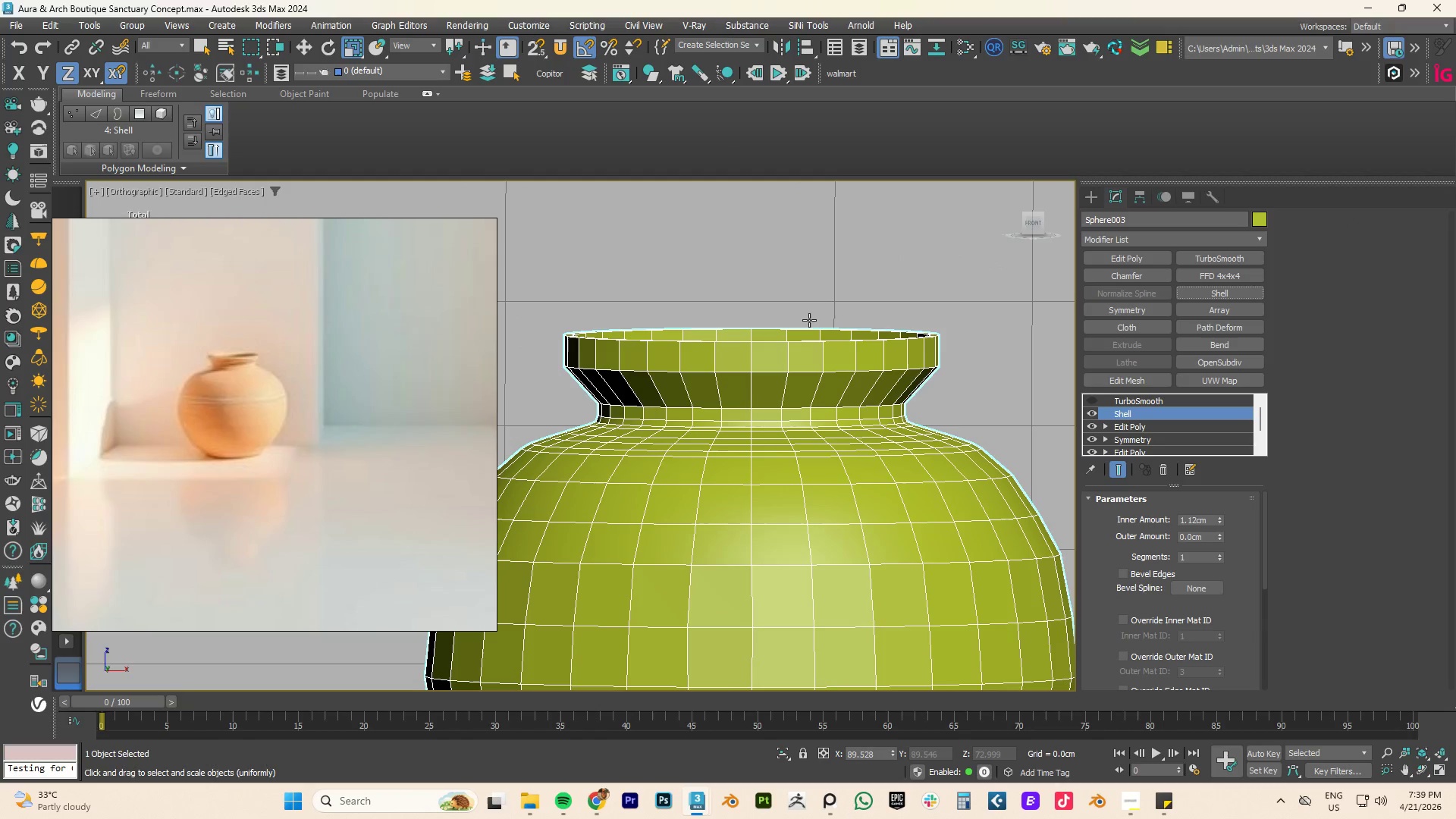 
hold_key(key=AltLeft, duration=0.66)
 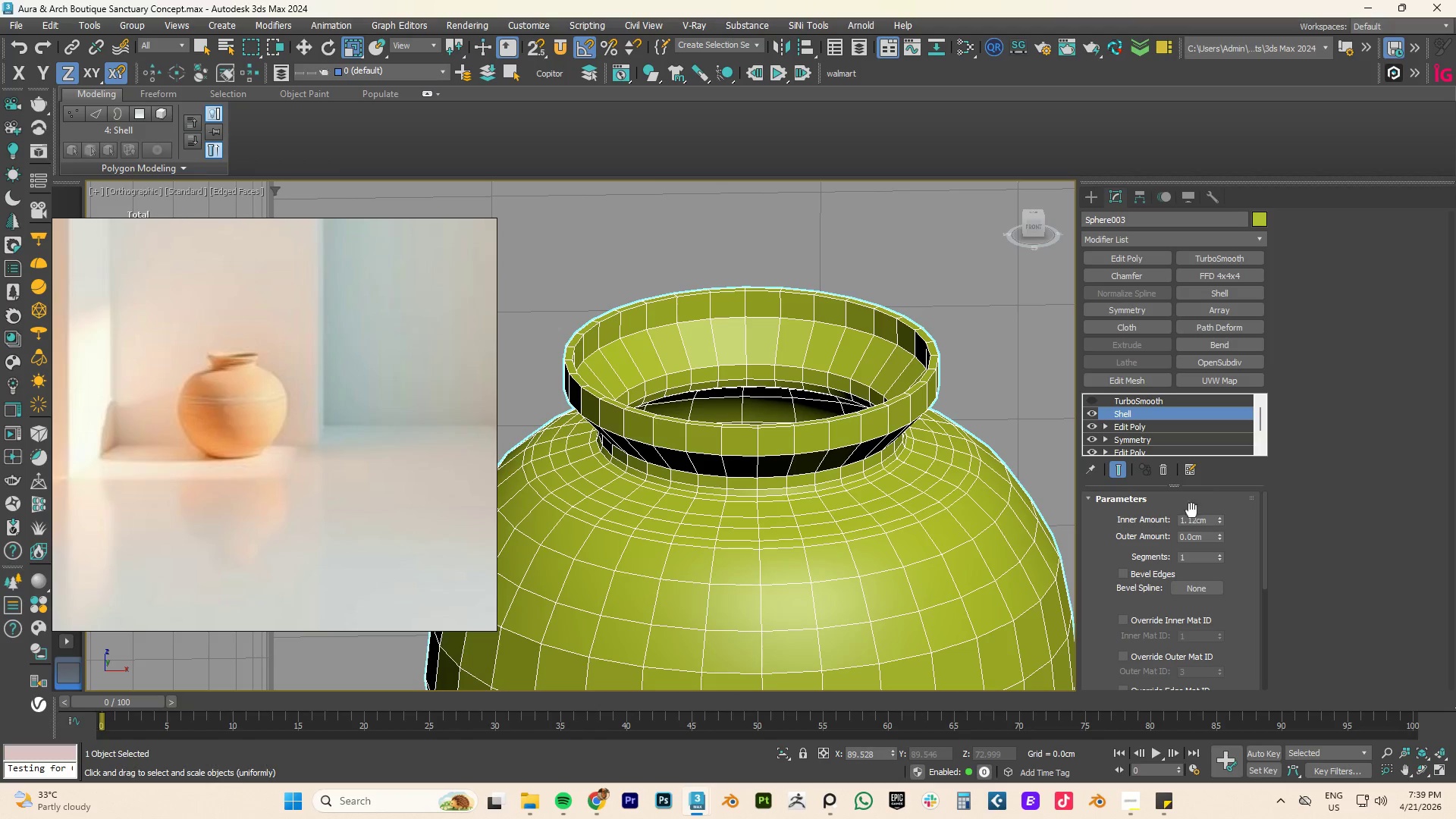 
left_click_drag(start_coordinate=[1217, 519], to_coordinate=[1209, 434])
 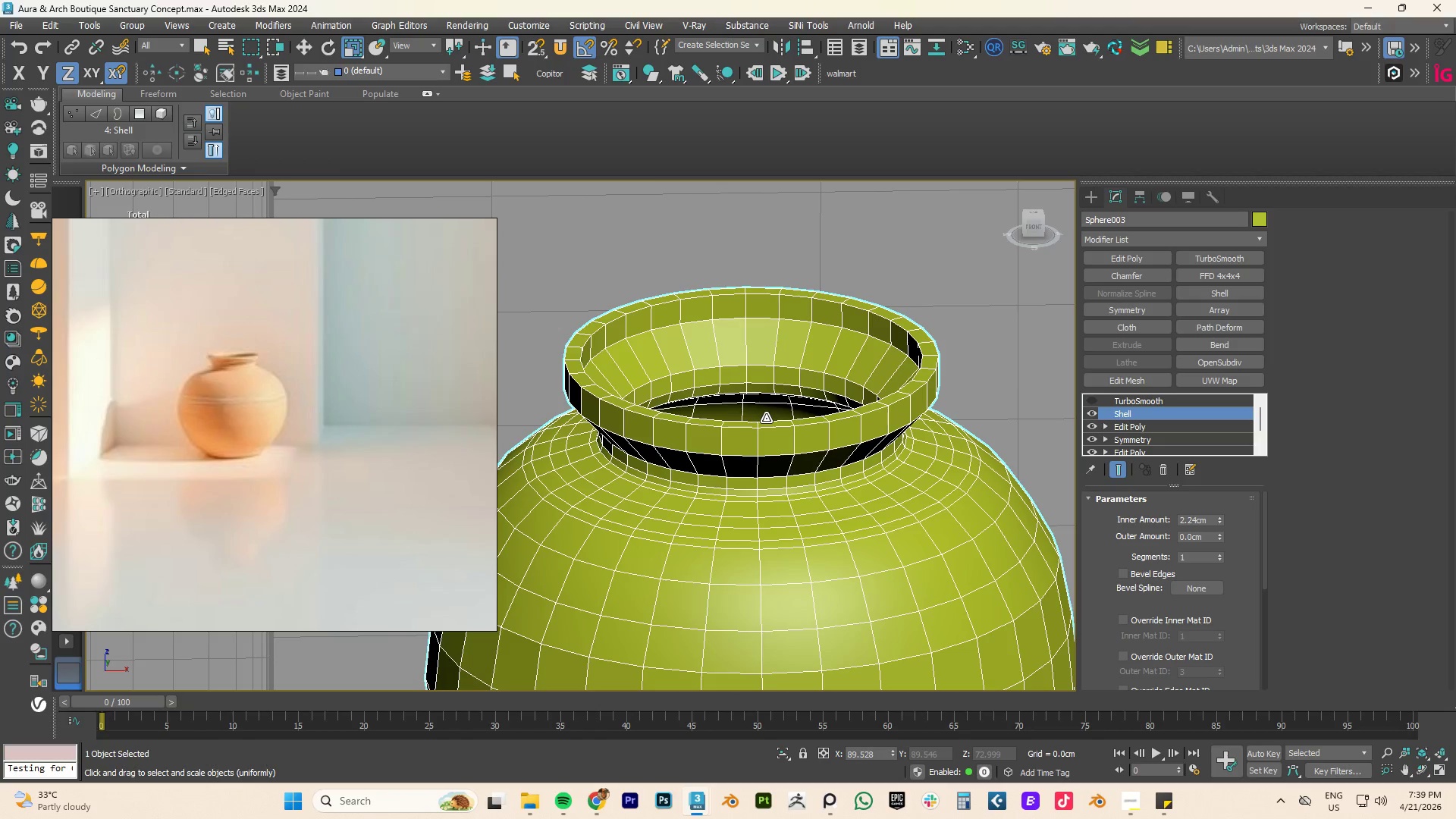 
key(2)
 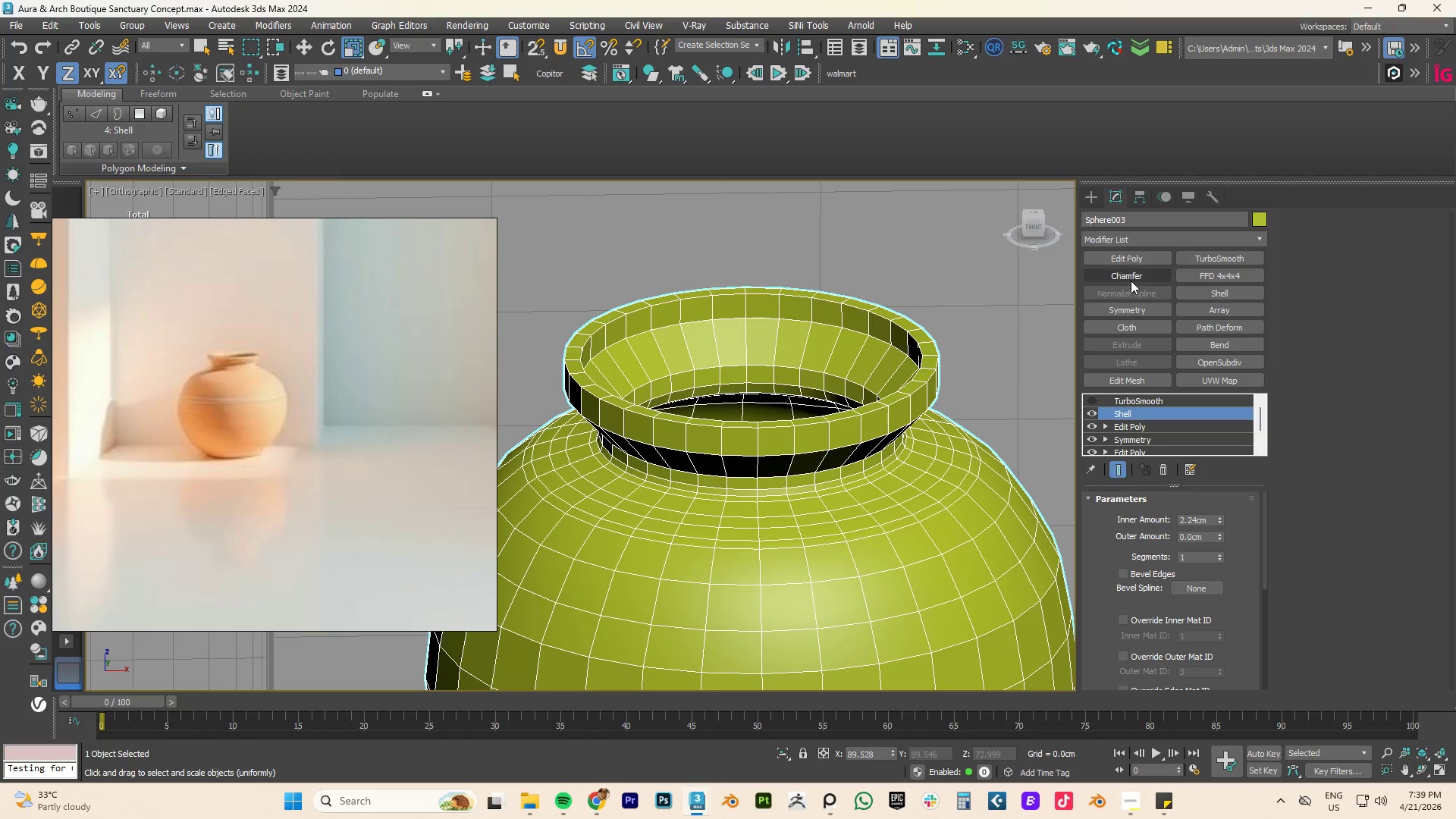 
left_click([1125, 258])
 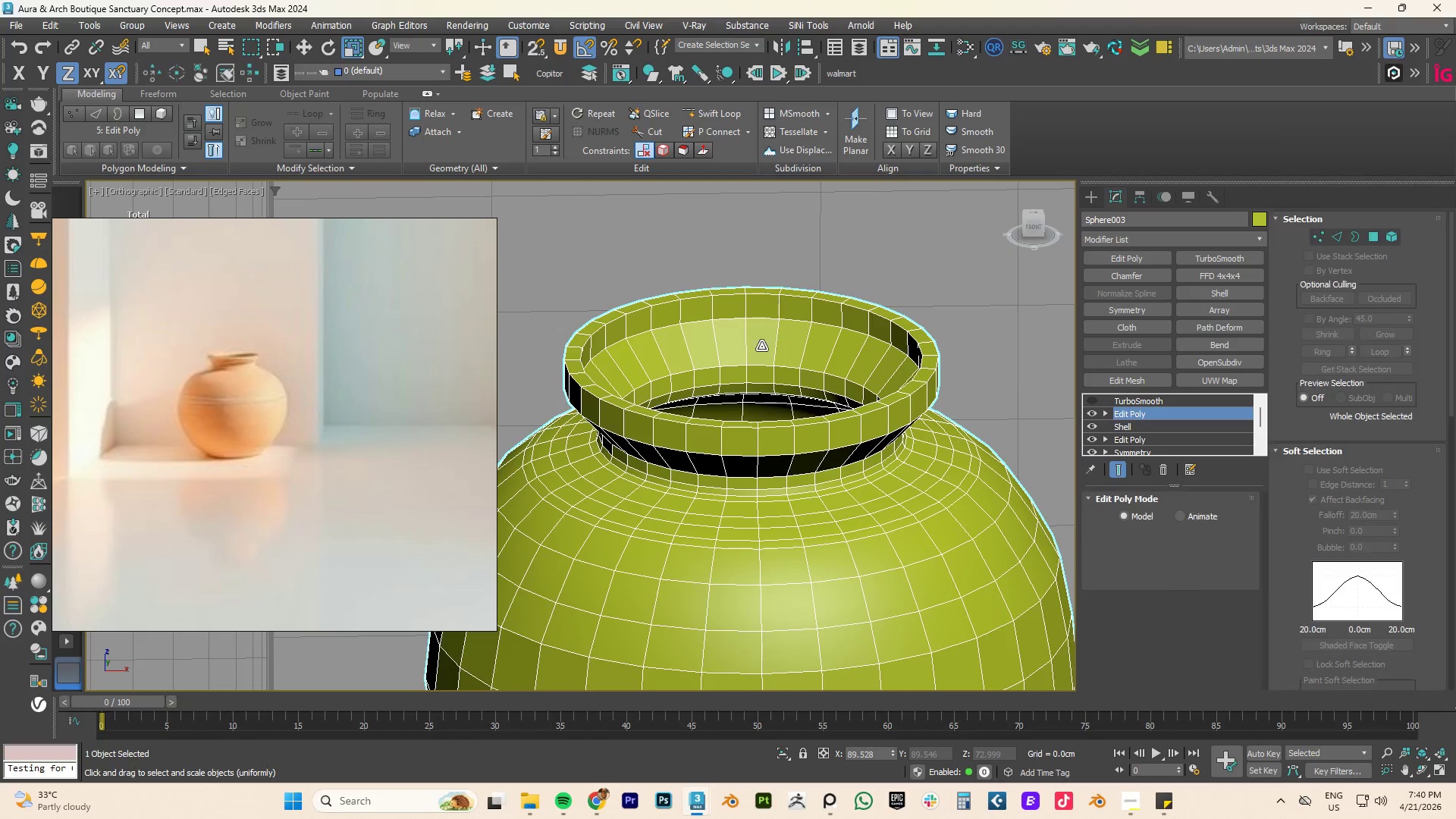 
key(2)
 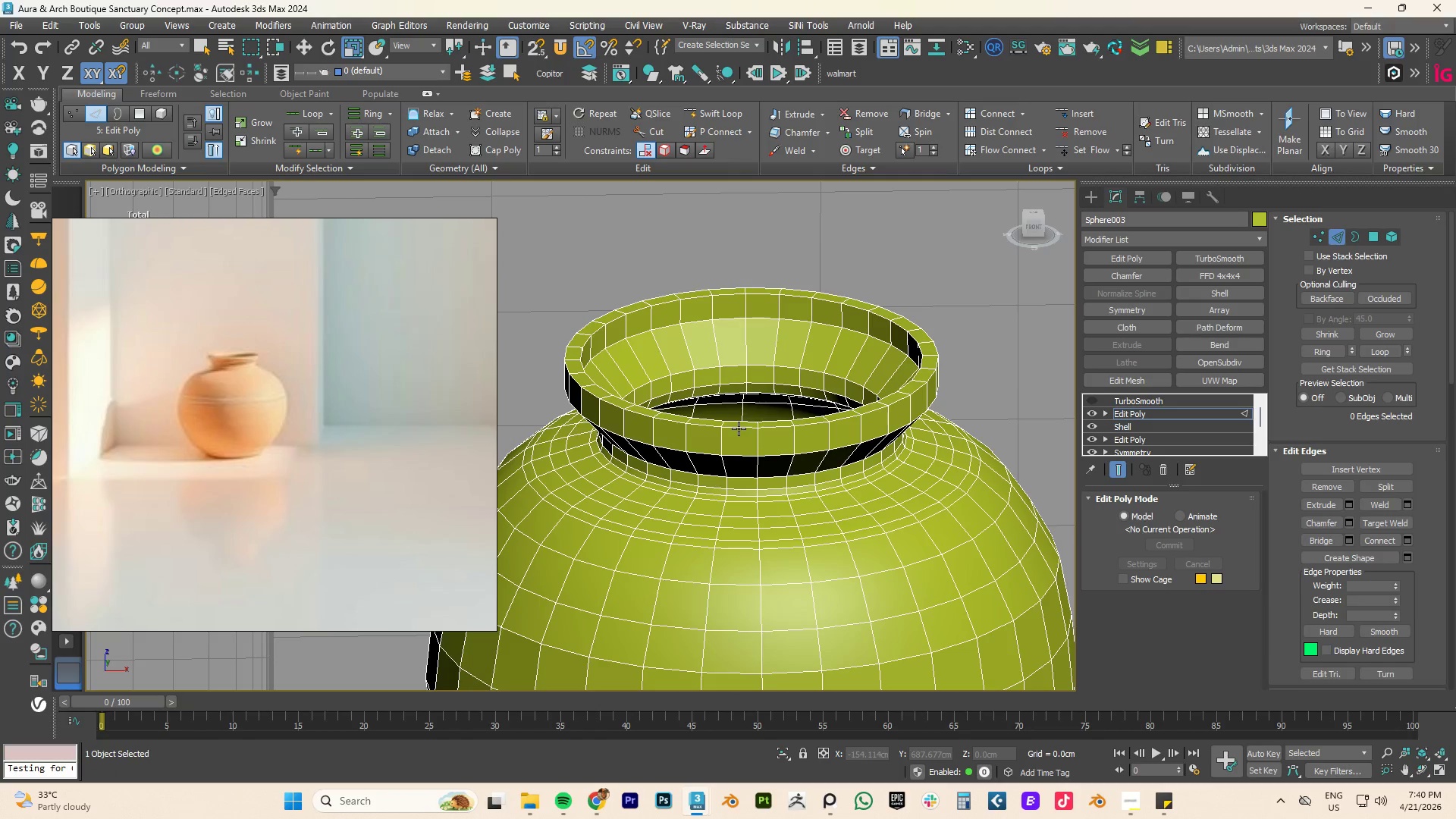 
double_click([739, 428])
 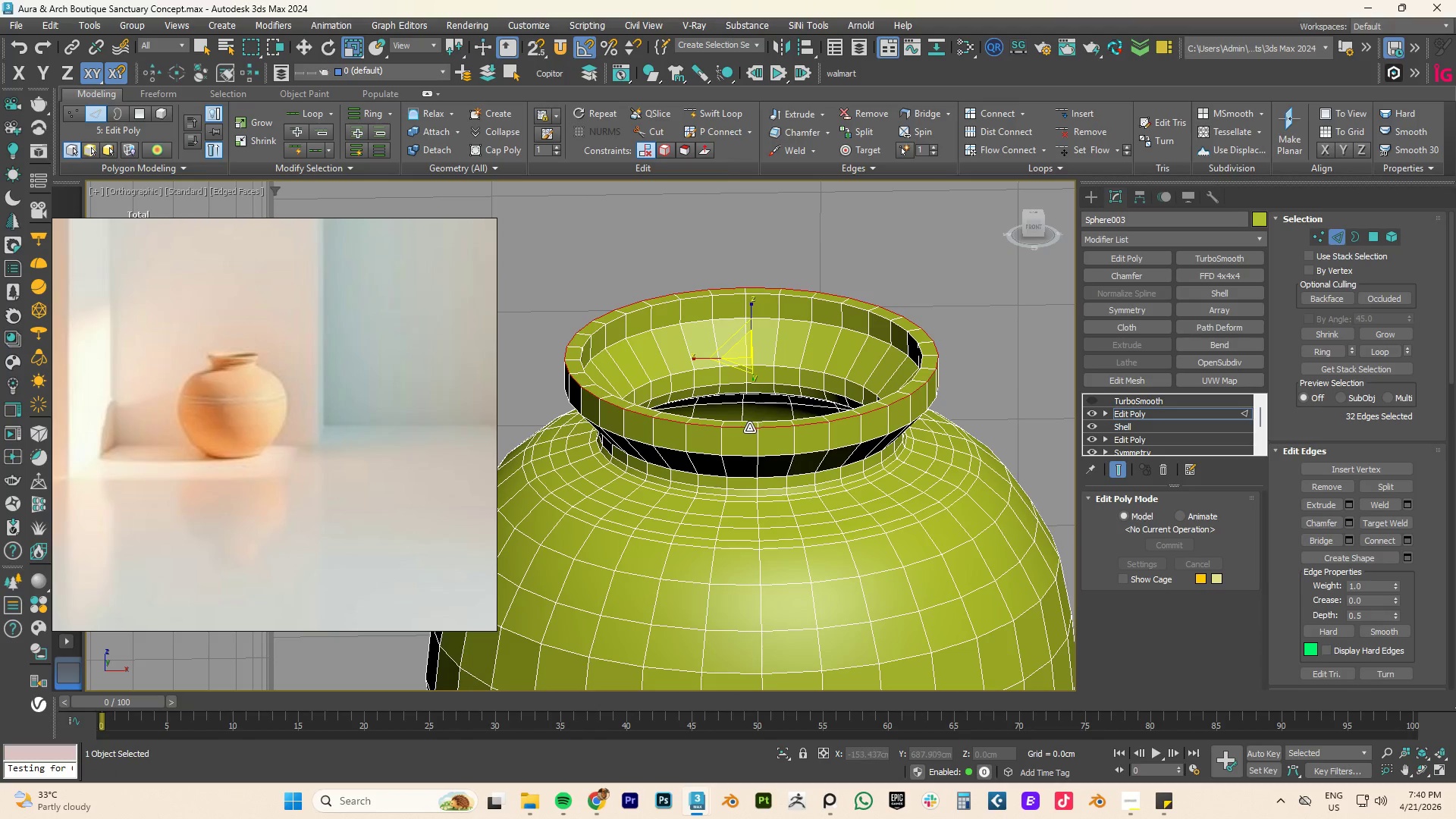 
hold_key(key=ControlLeft, duration=1.25)
double_click([764, 422])
 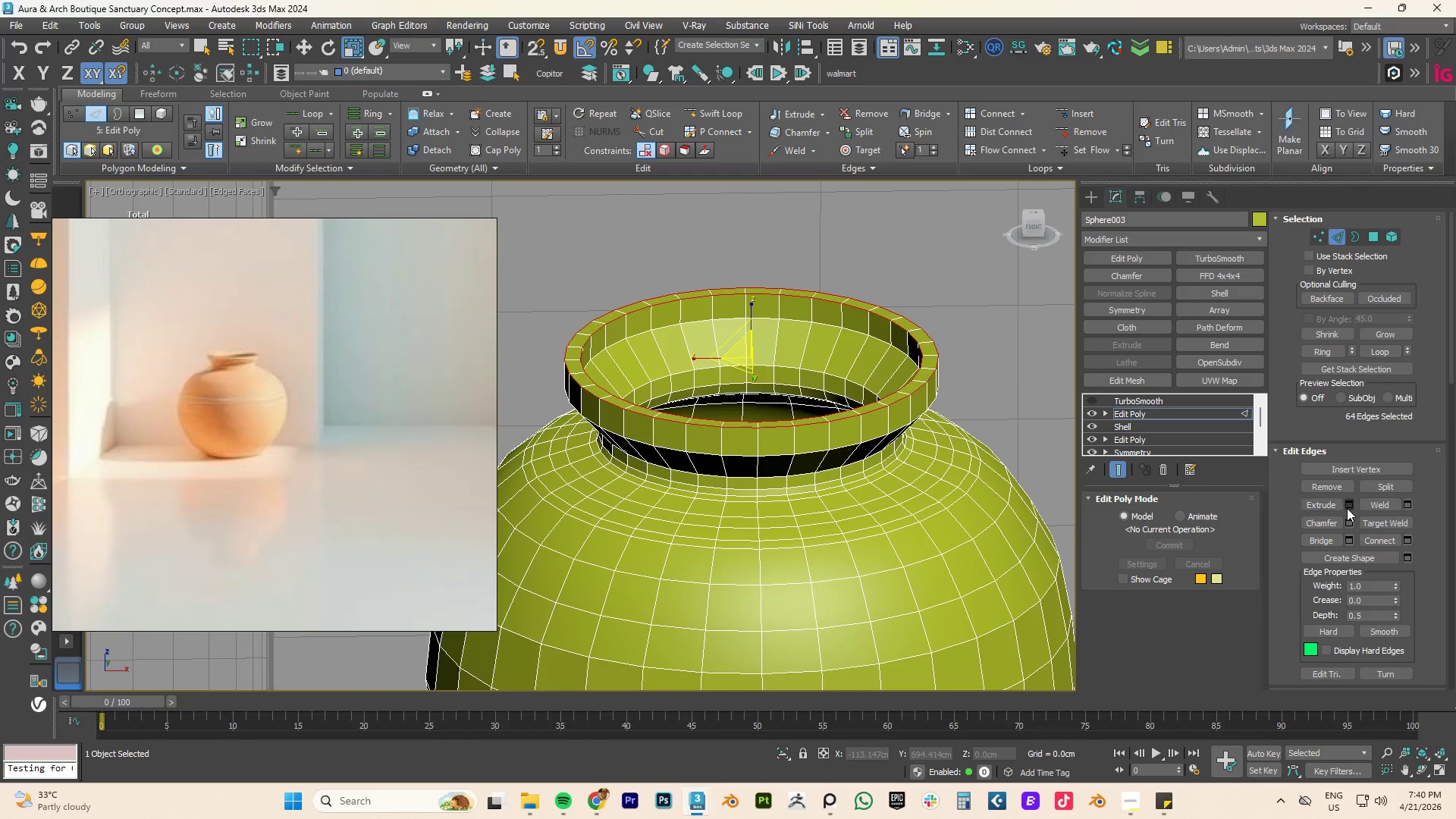 
left_click([1349, 523])
 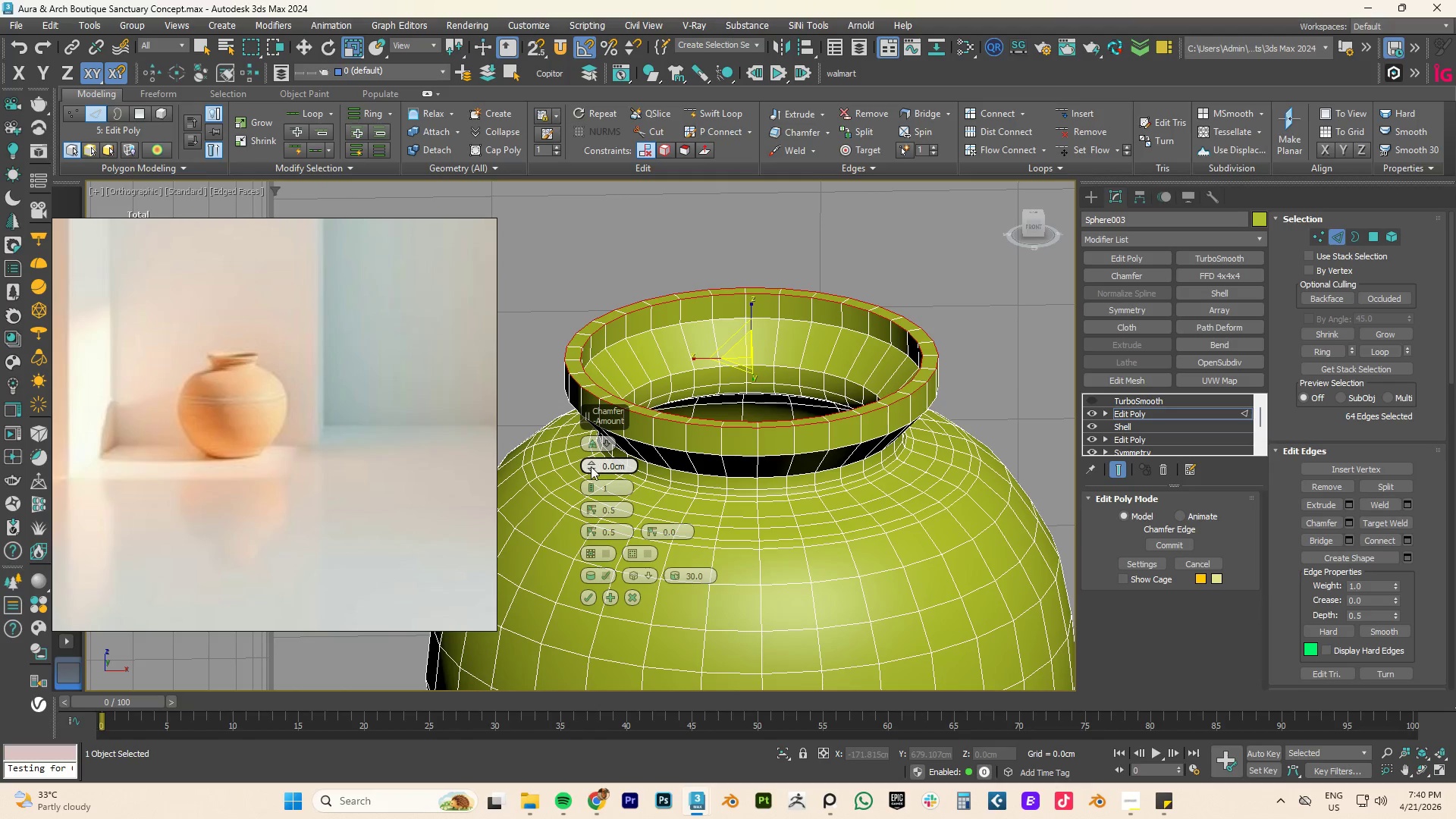 
left_click_drag(start_coordinate=[592, 467], to_coordinate=[592, 460])
 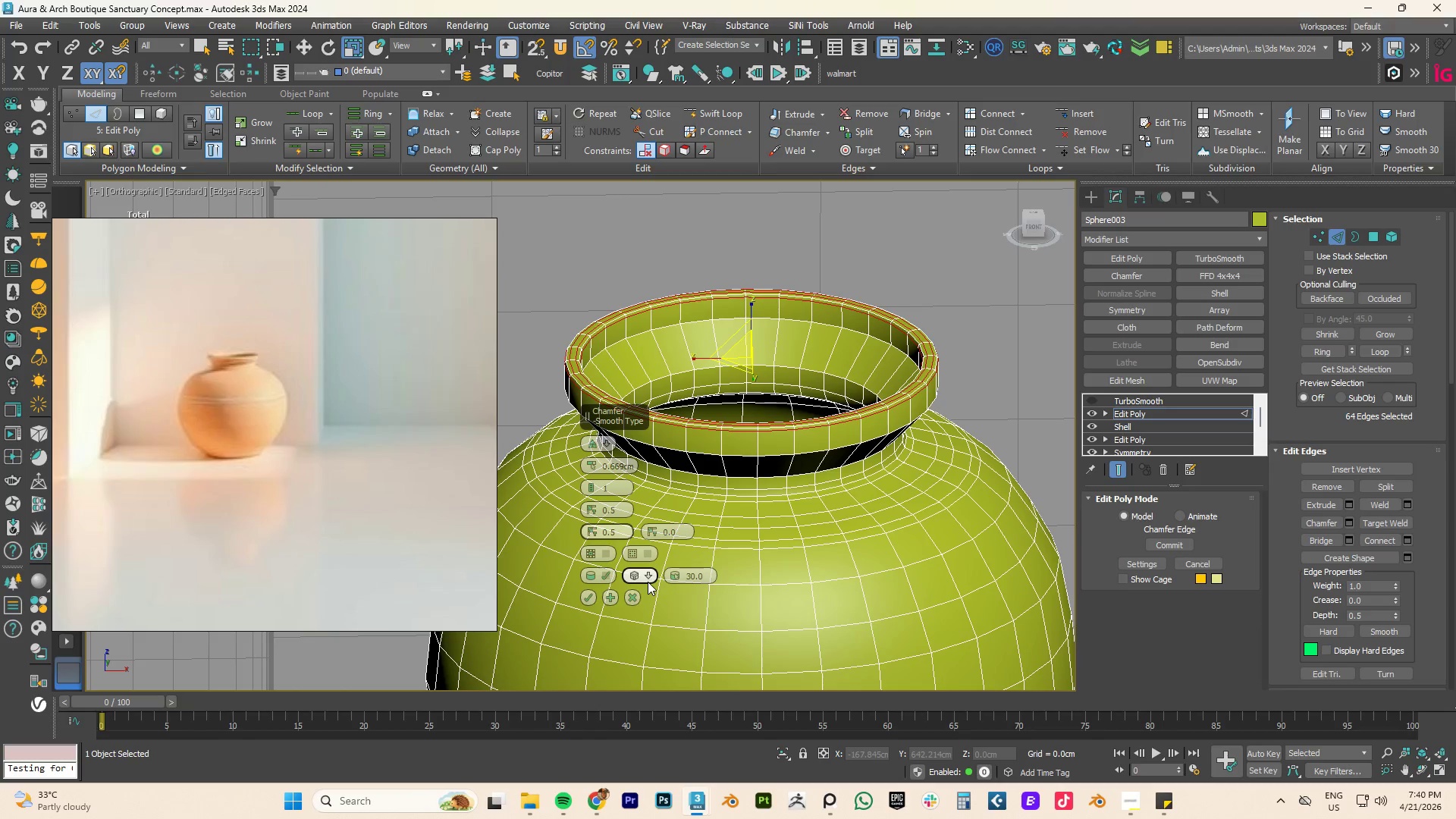 
left_click([648, 573])
 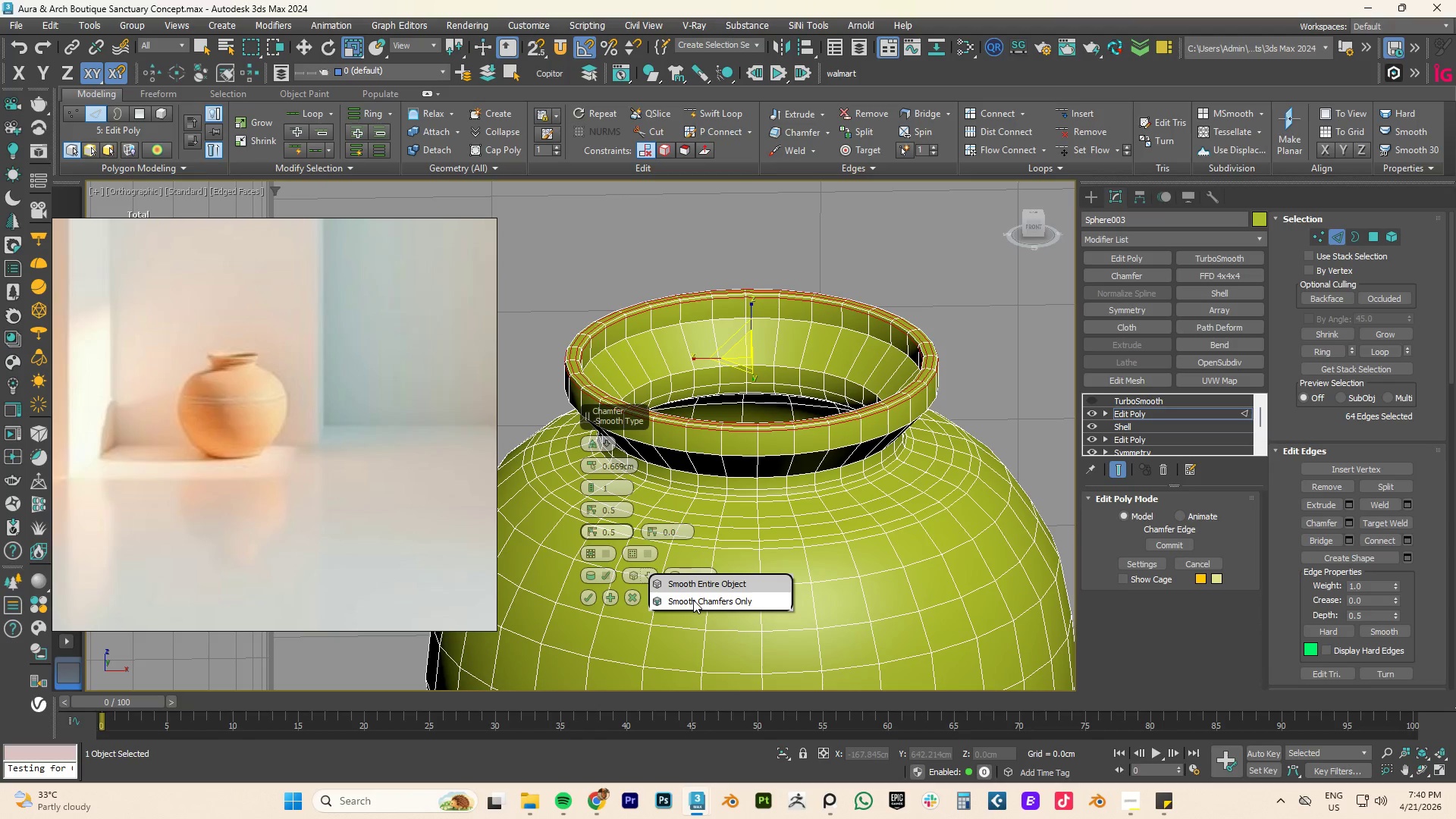 
left_click([695, 600])
 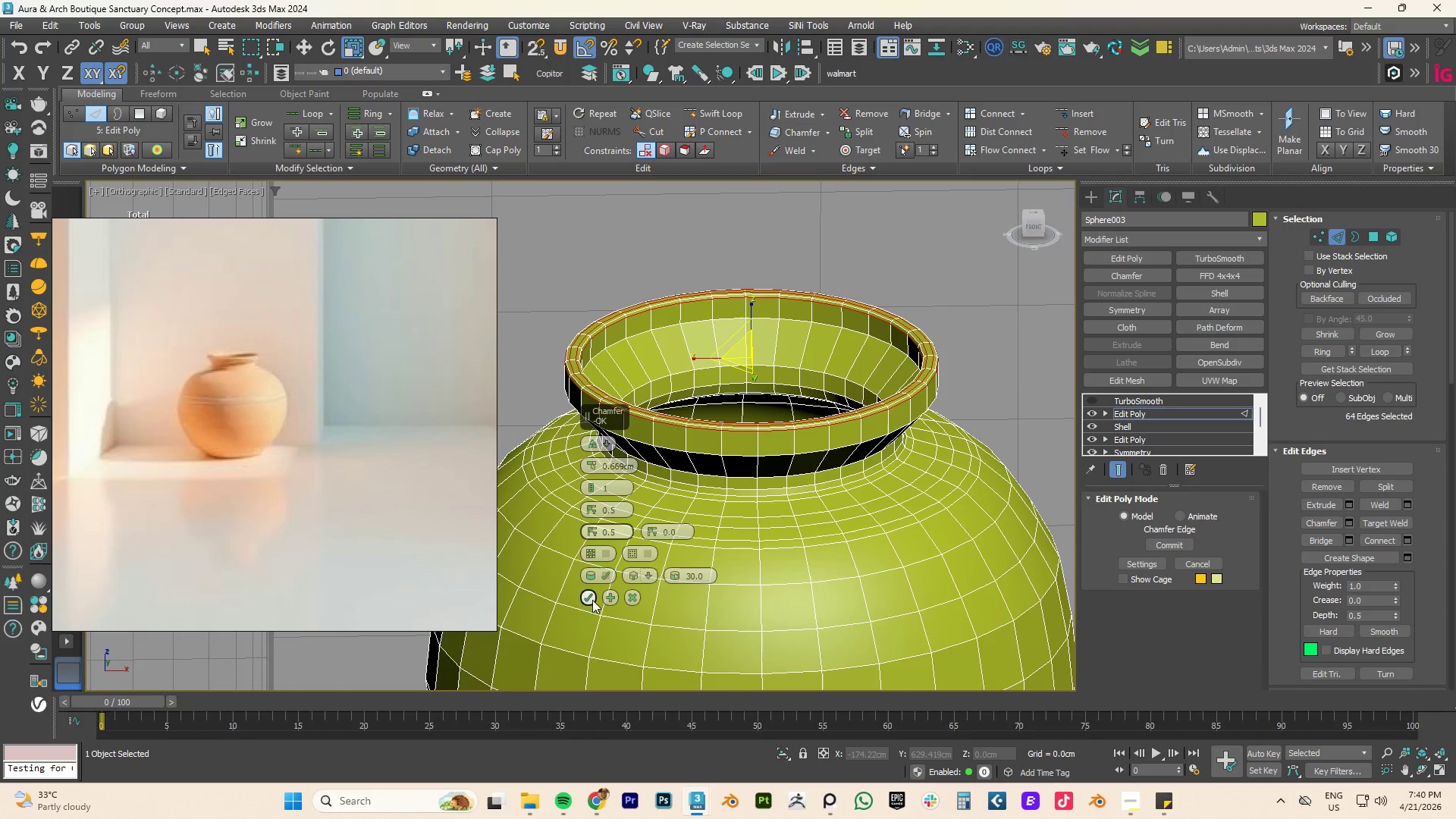 
left_click([592, 598])
 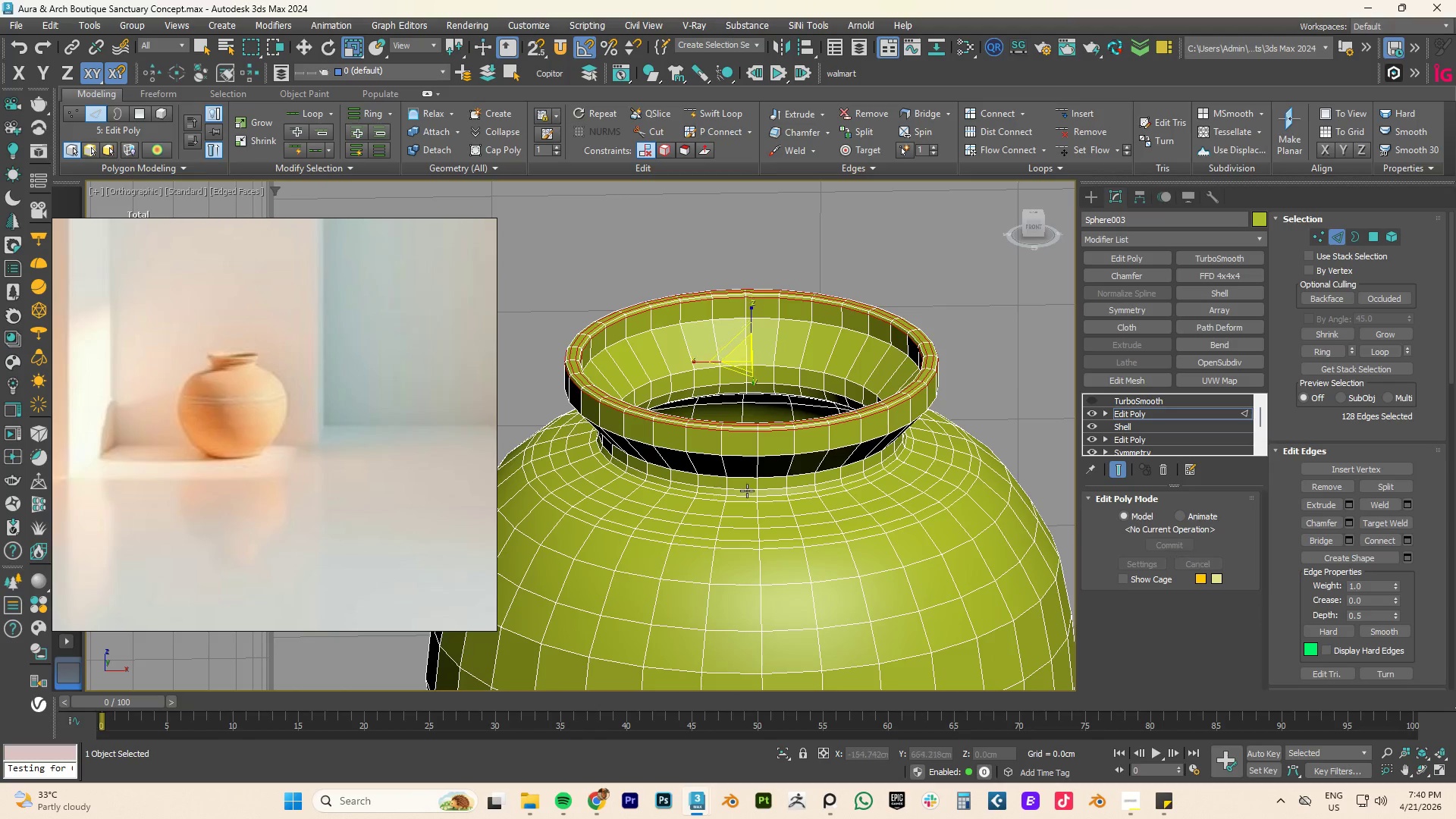 
hold_key(key=AltLeft, duration=1.72)
 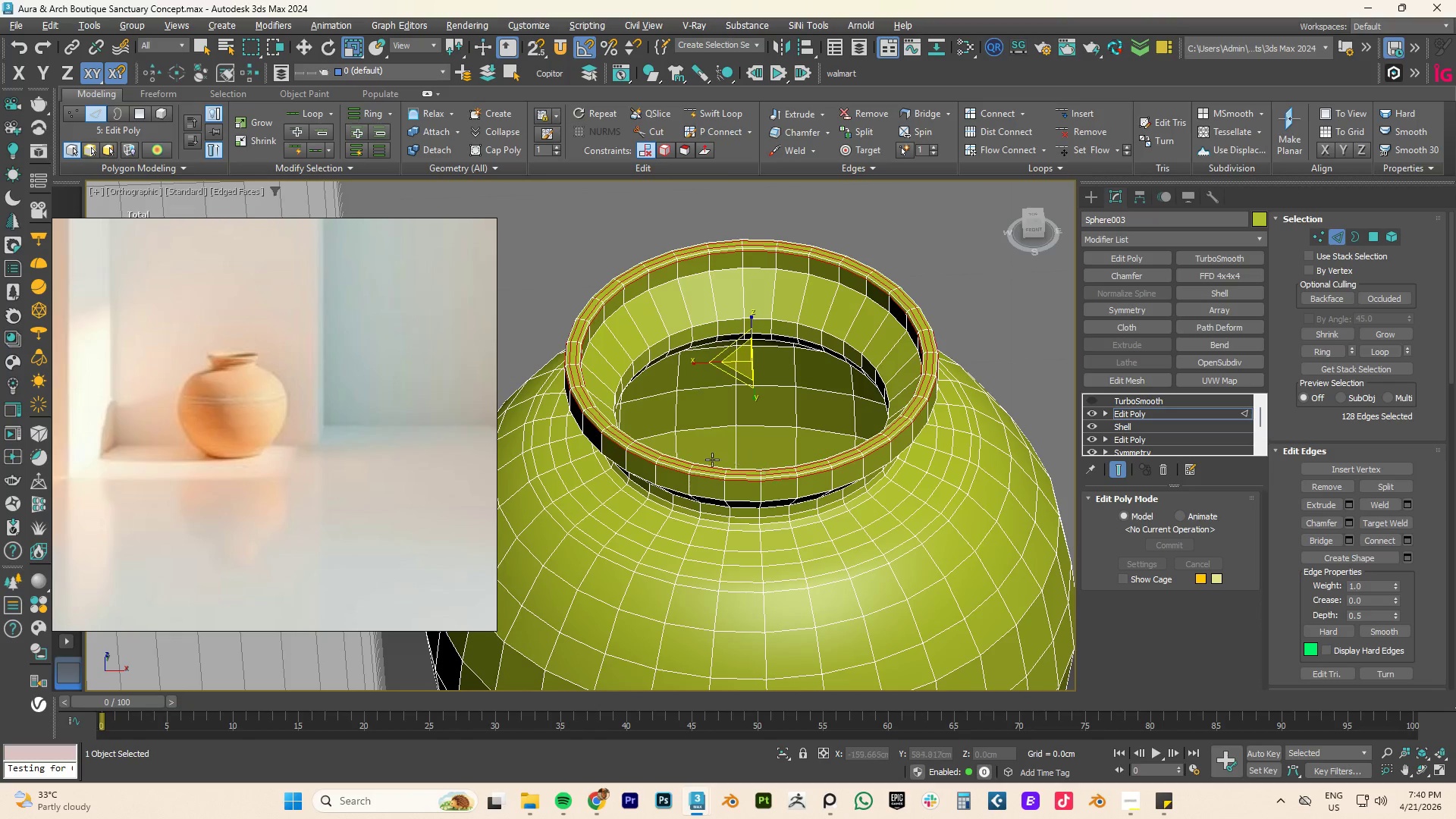 
scroll: coordinate [707, 458], scroll_direction: up, amount: 2.0
 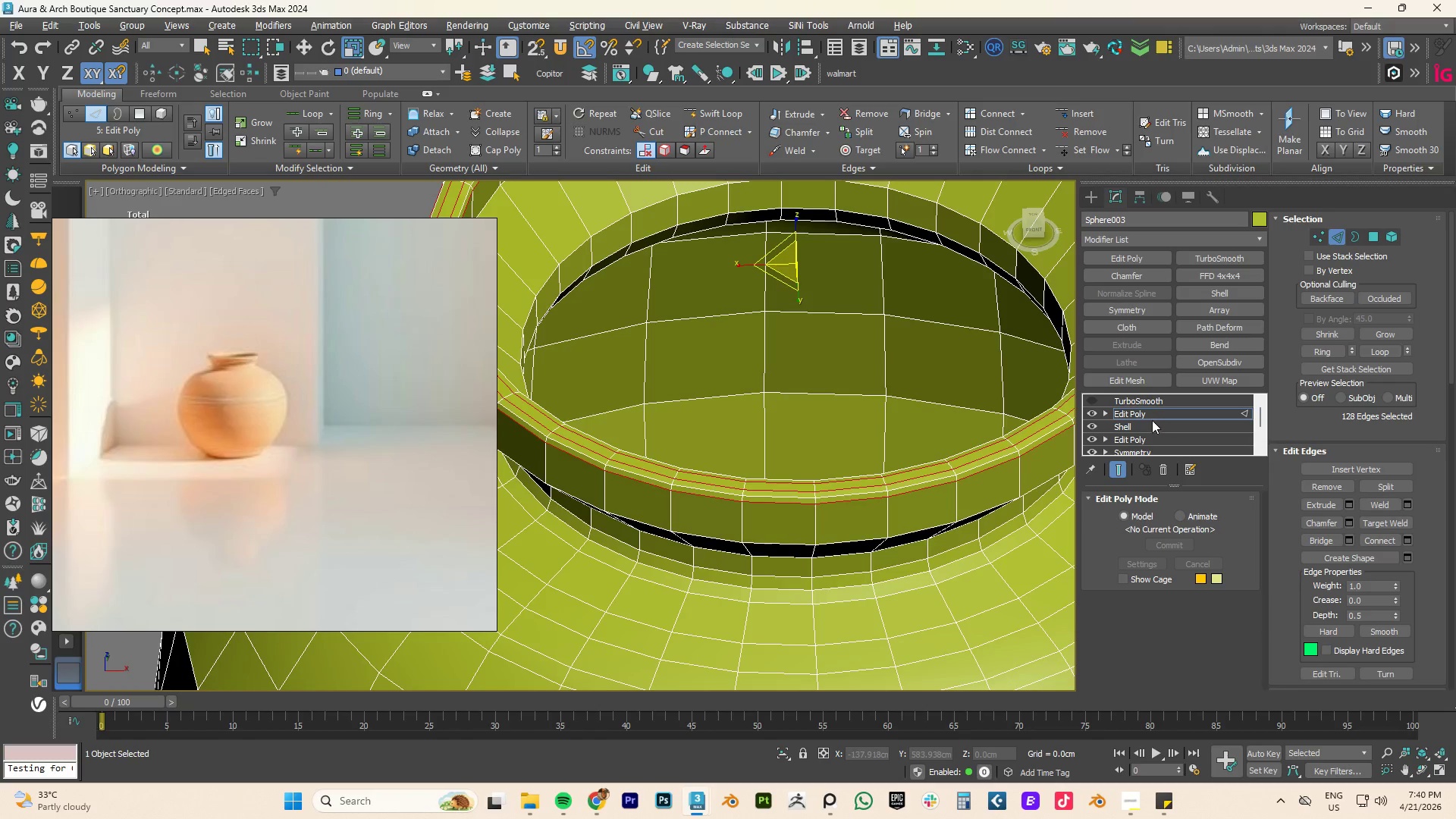 
left_click([1134, 411])
 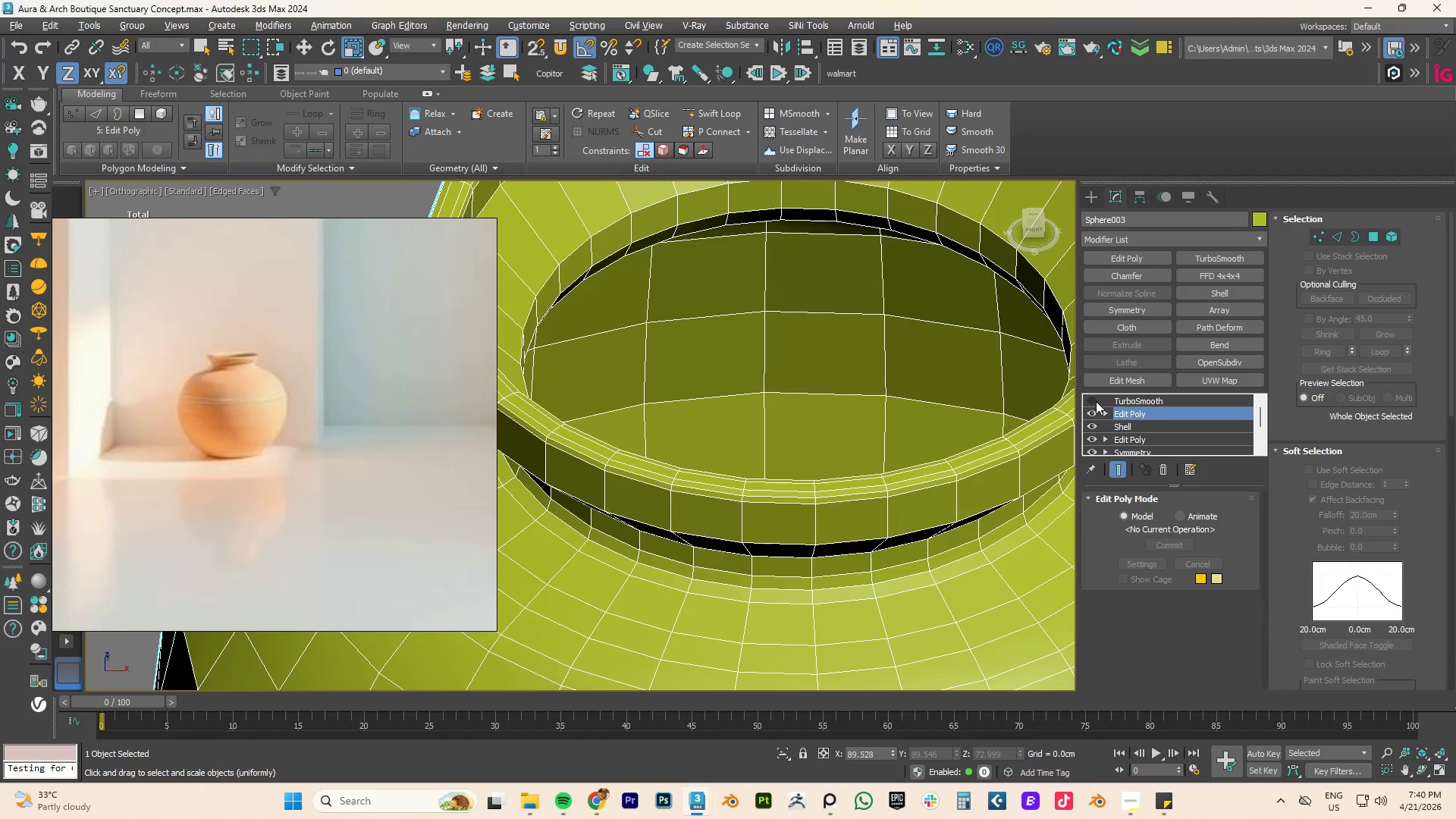 
left_click([1095, 398])
 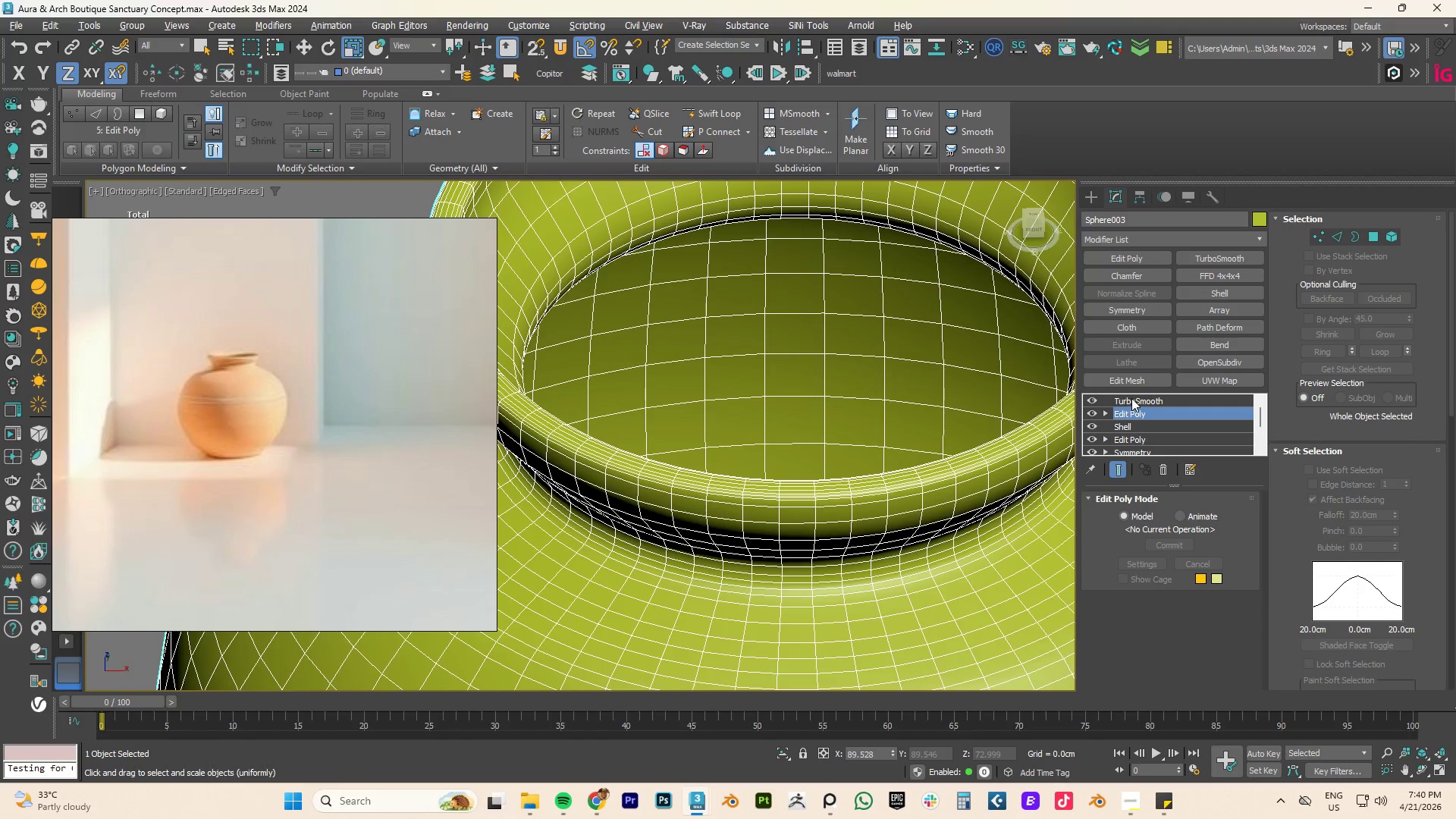 
left_click([1131, 398])
 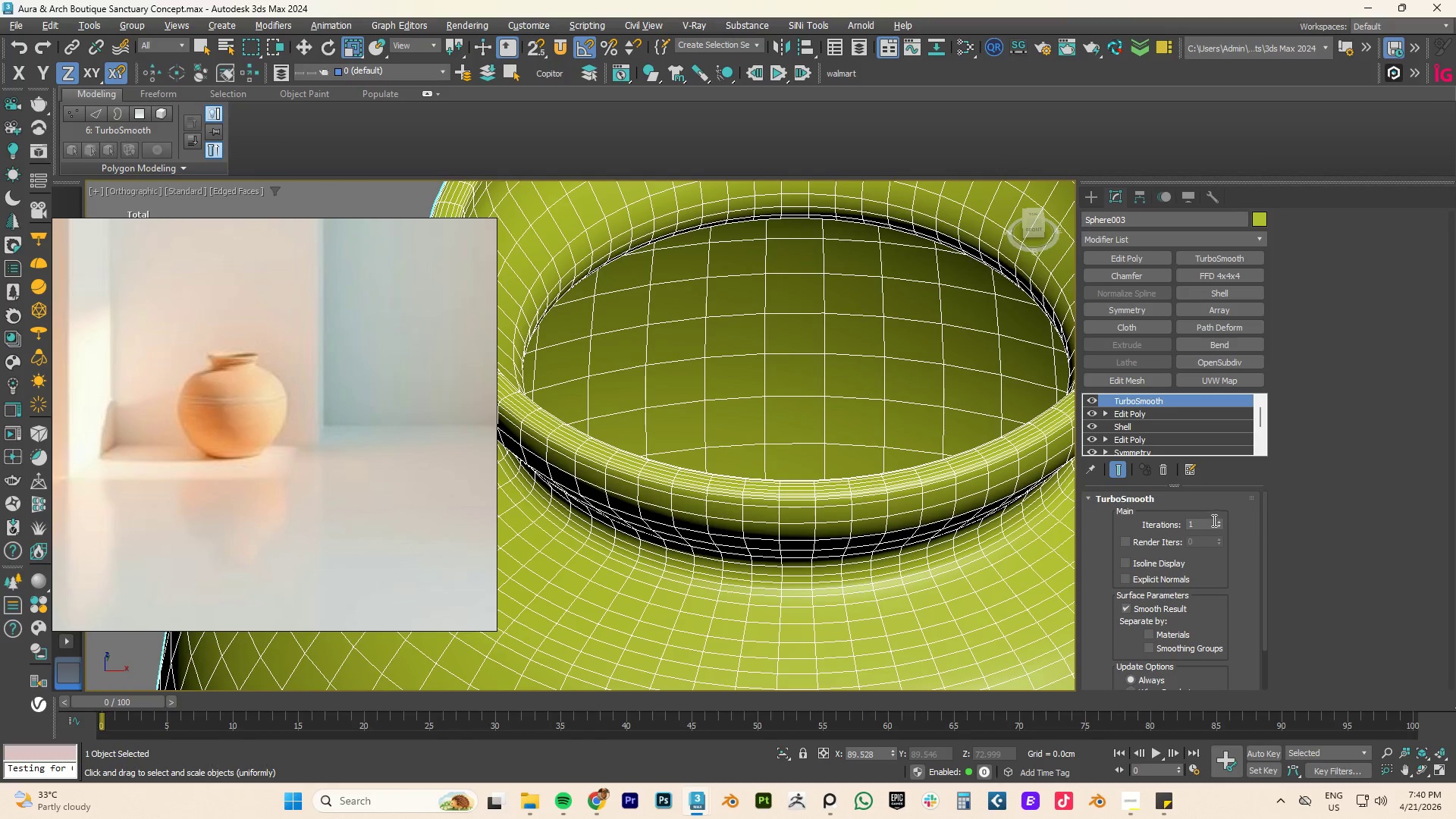 
left_click([1219, 521])
 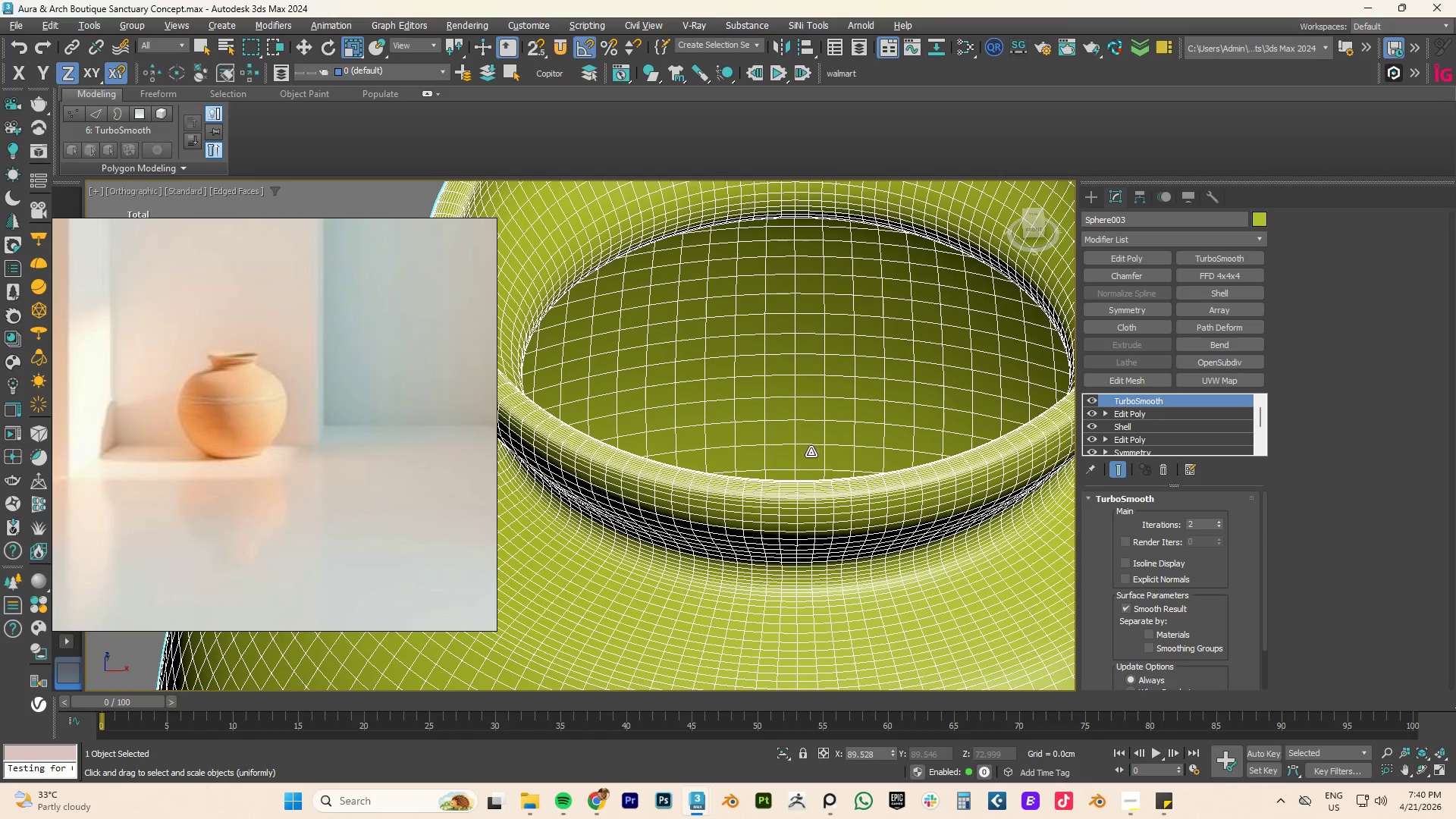 
key(F4)
 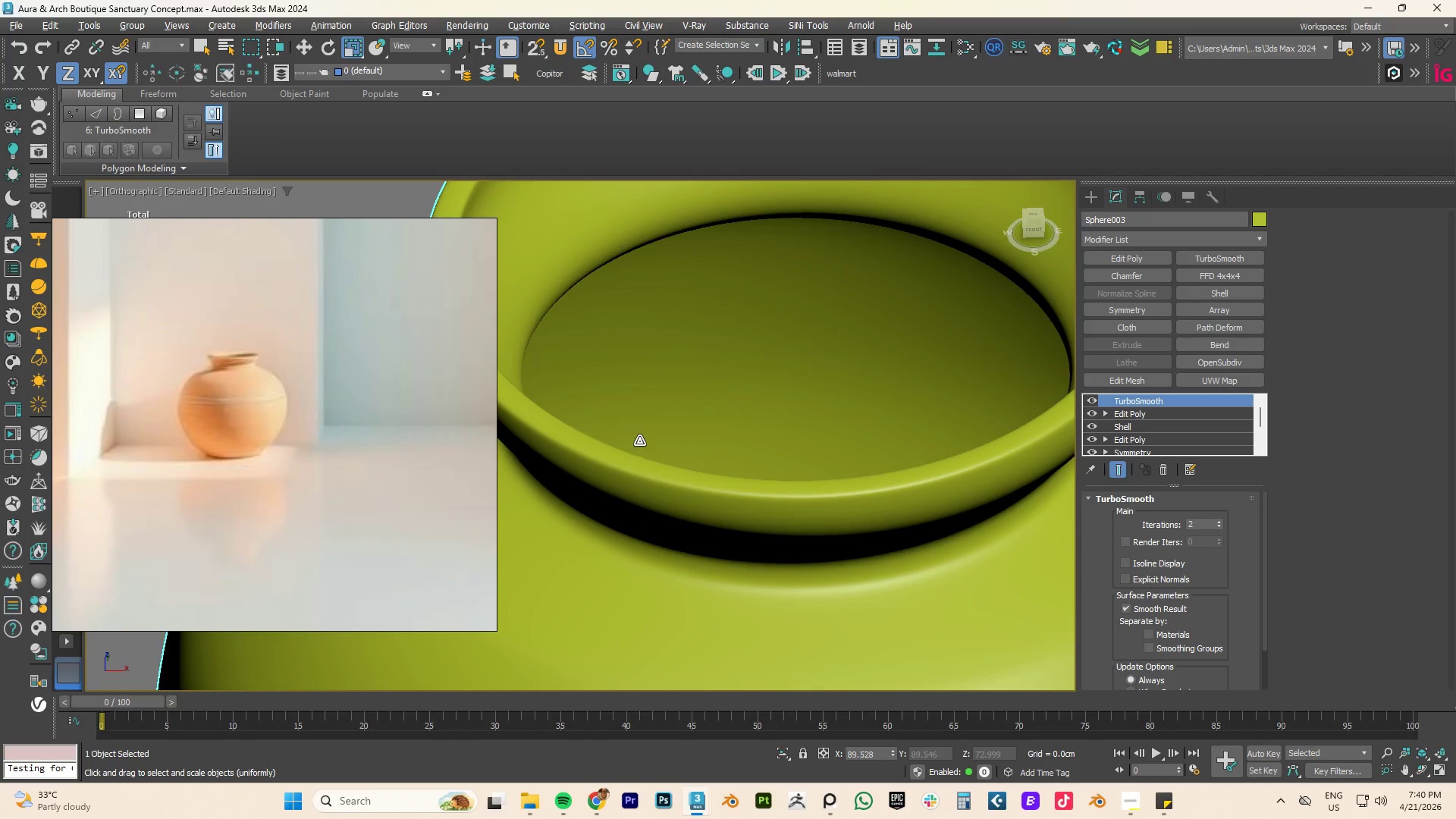 
hold_key(key=AltLeft, duration=1.0)
 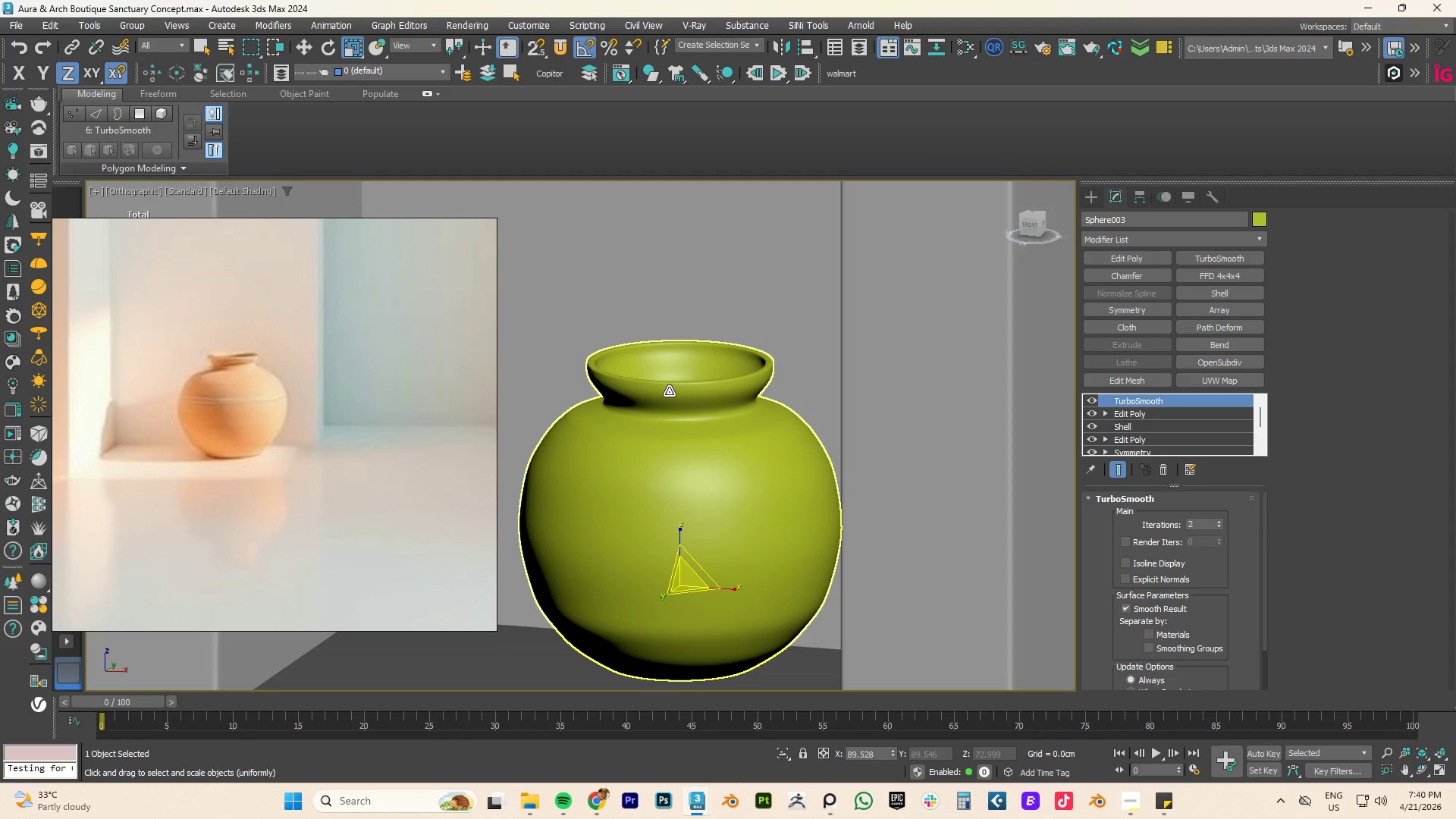 
scroll: coordinate [642, 439], scroll_direction: down, amount: 4.0
 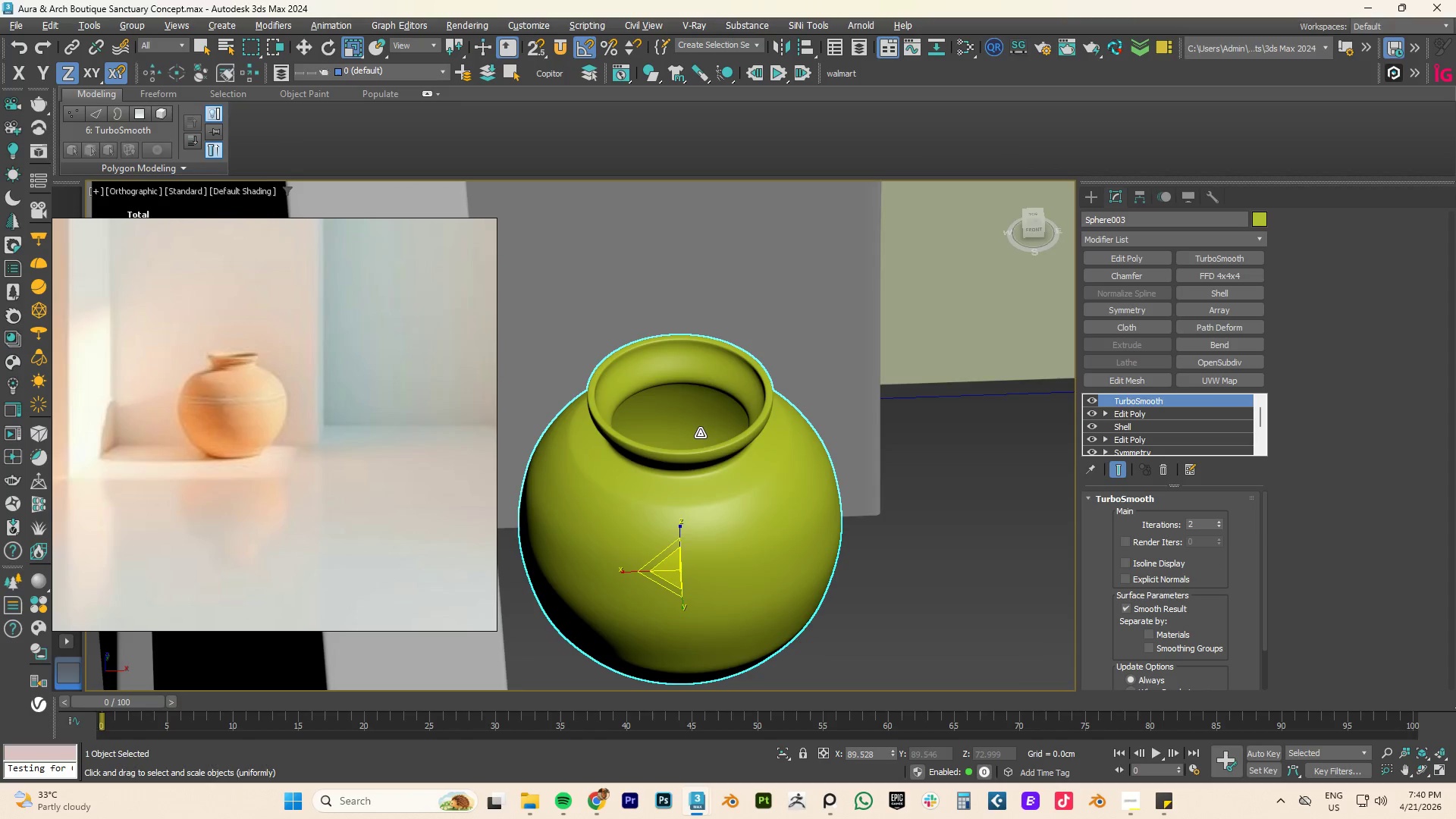 
type(fz)
 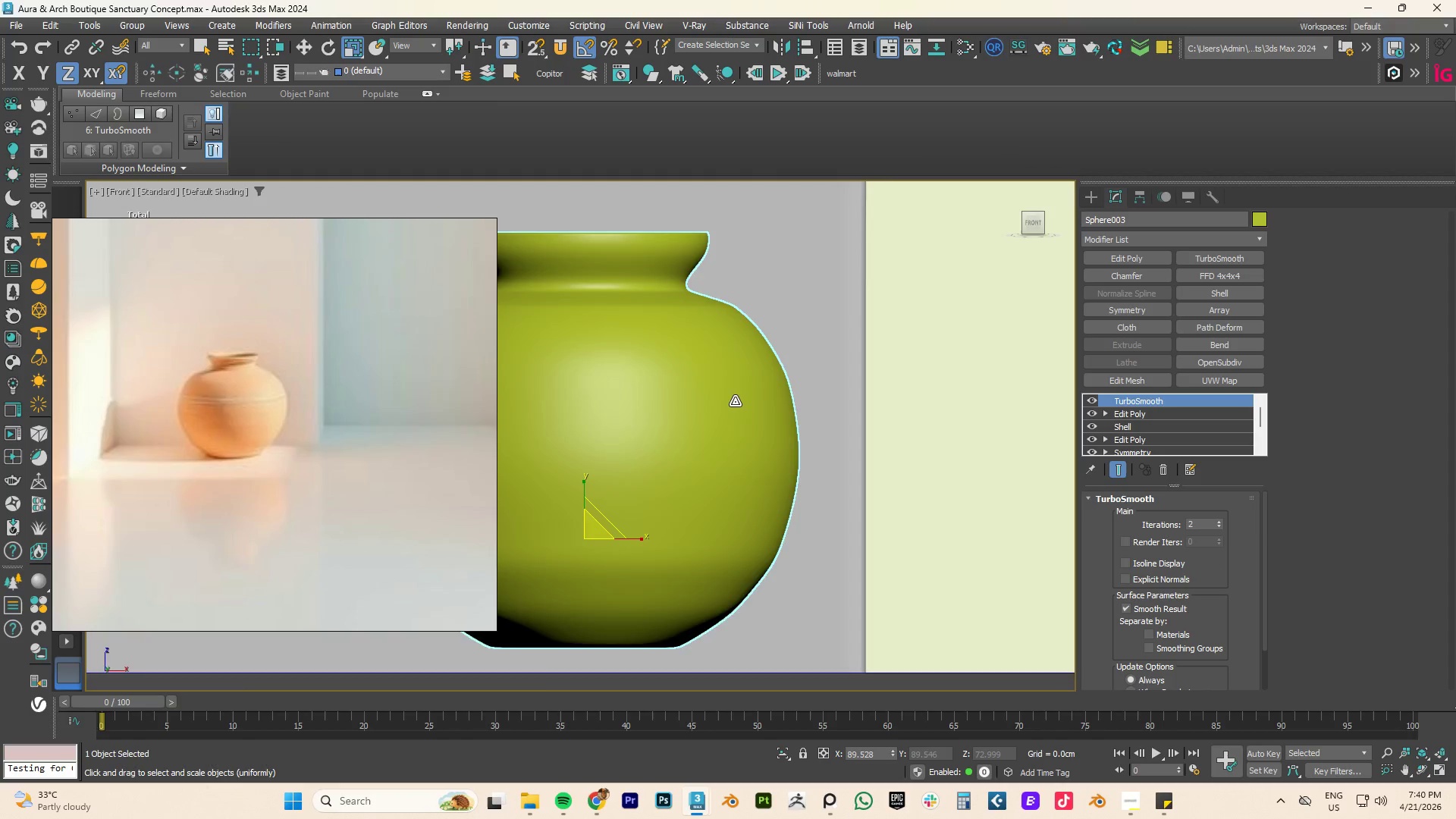 
scroll: coordinate [735, 401], scroll_direction: down, amount: 3.0
 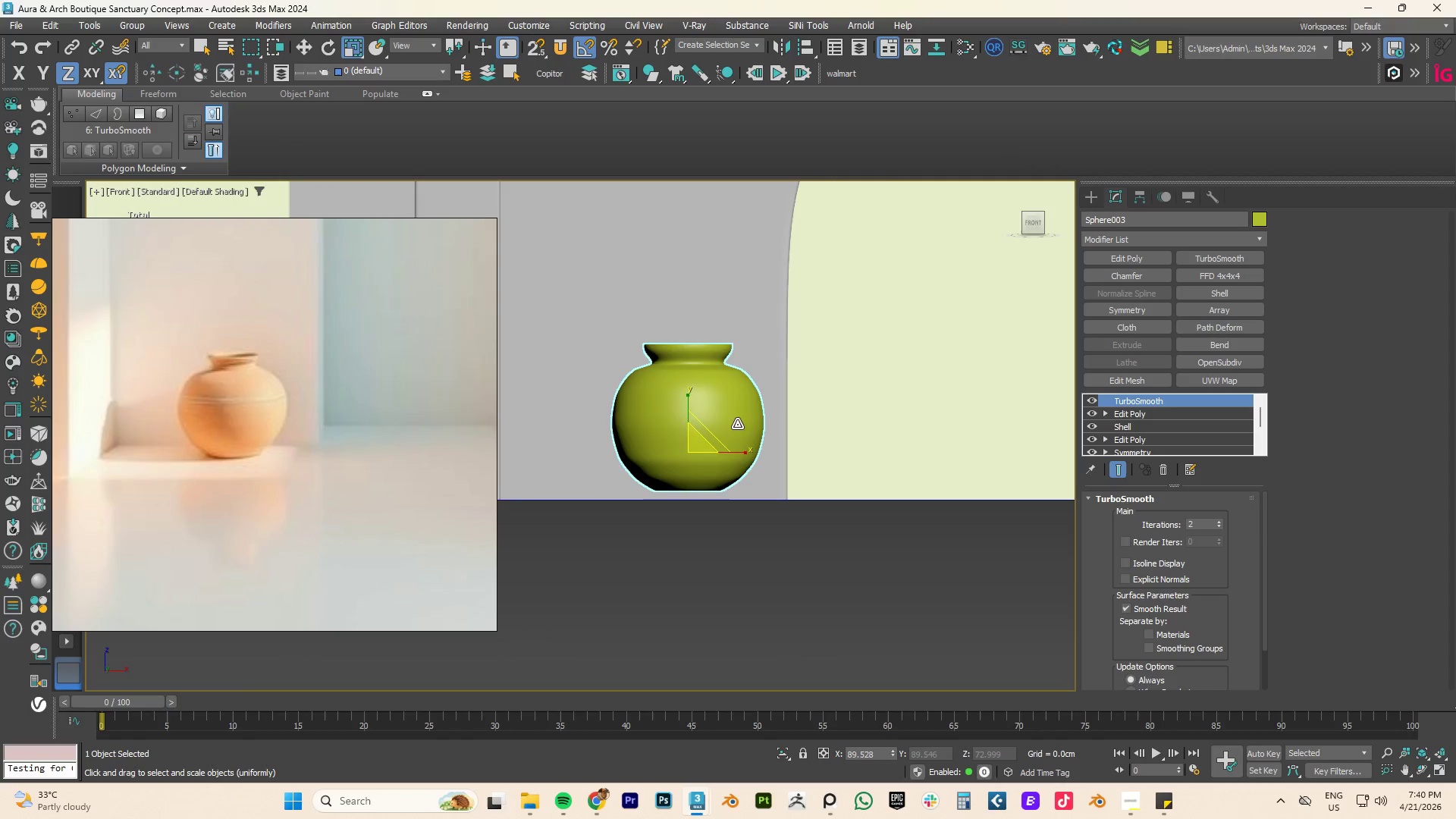 
hold_key(key=AltLeft, duration=0.66)
scroll: coordinate [717, 460], scroll_direction: up, amount: 1.0
 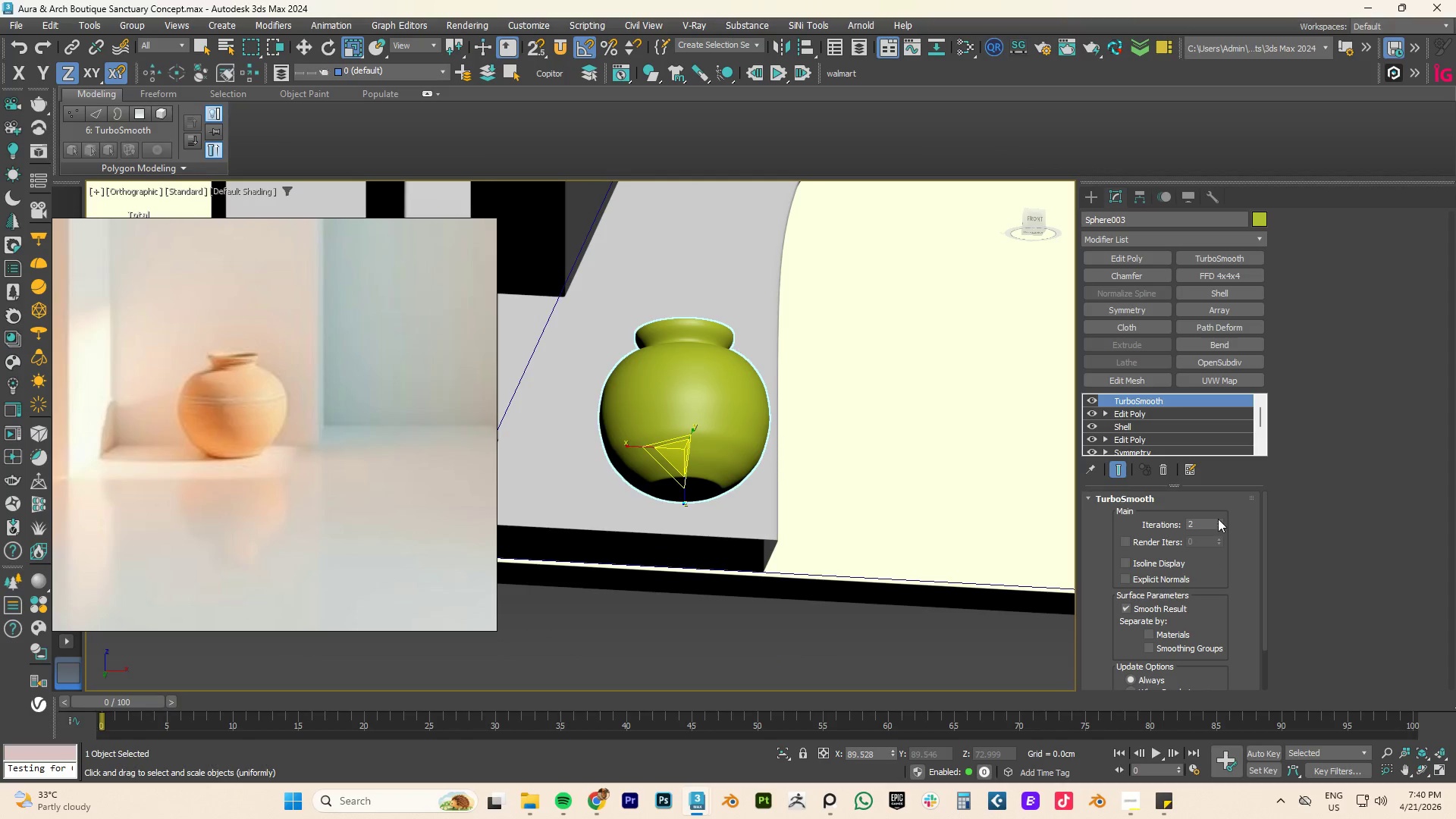 
left_click([1219, 522])
 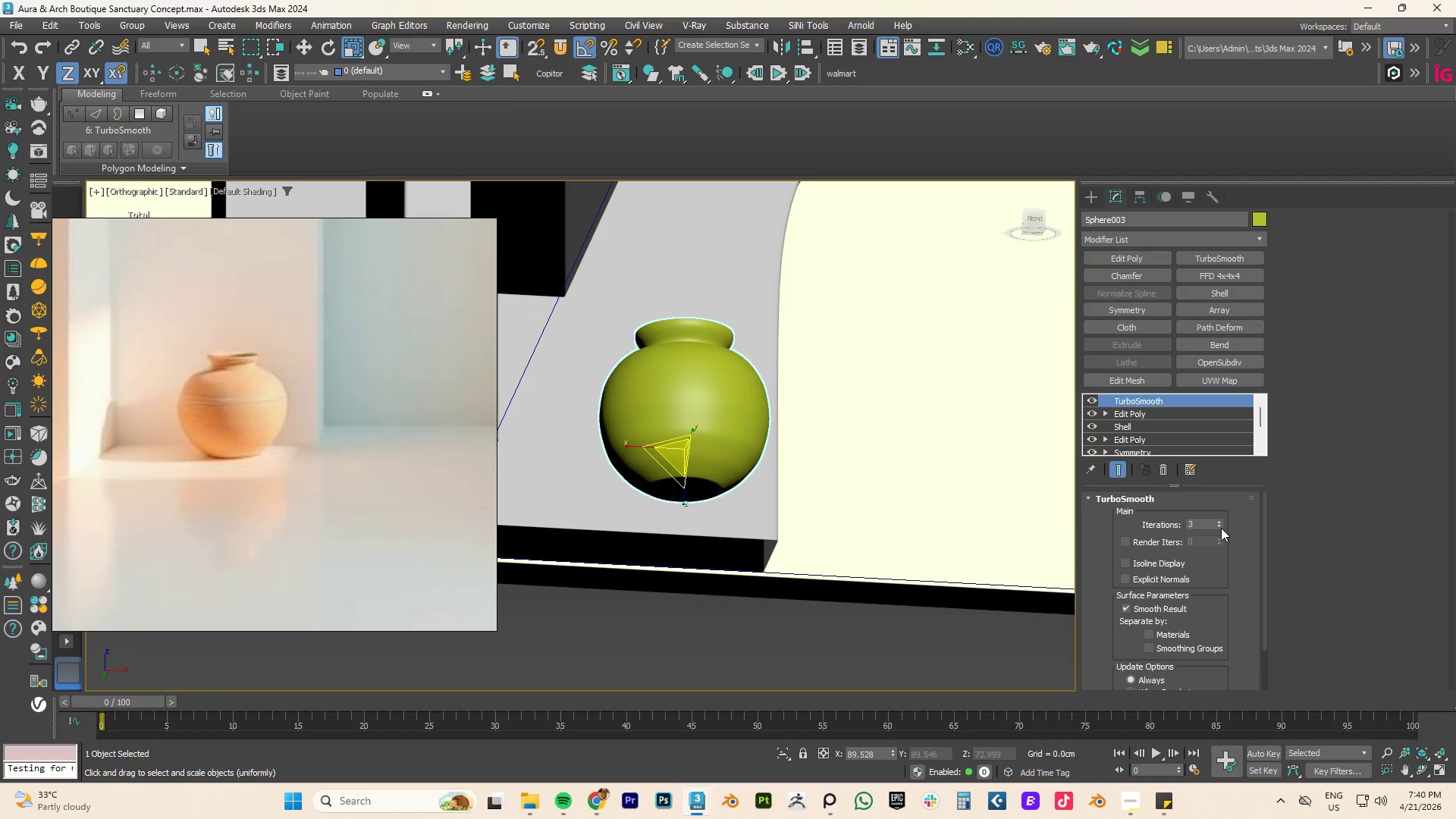 
left_click([1220, 526])
 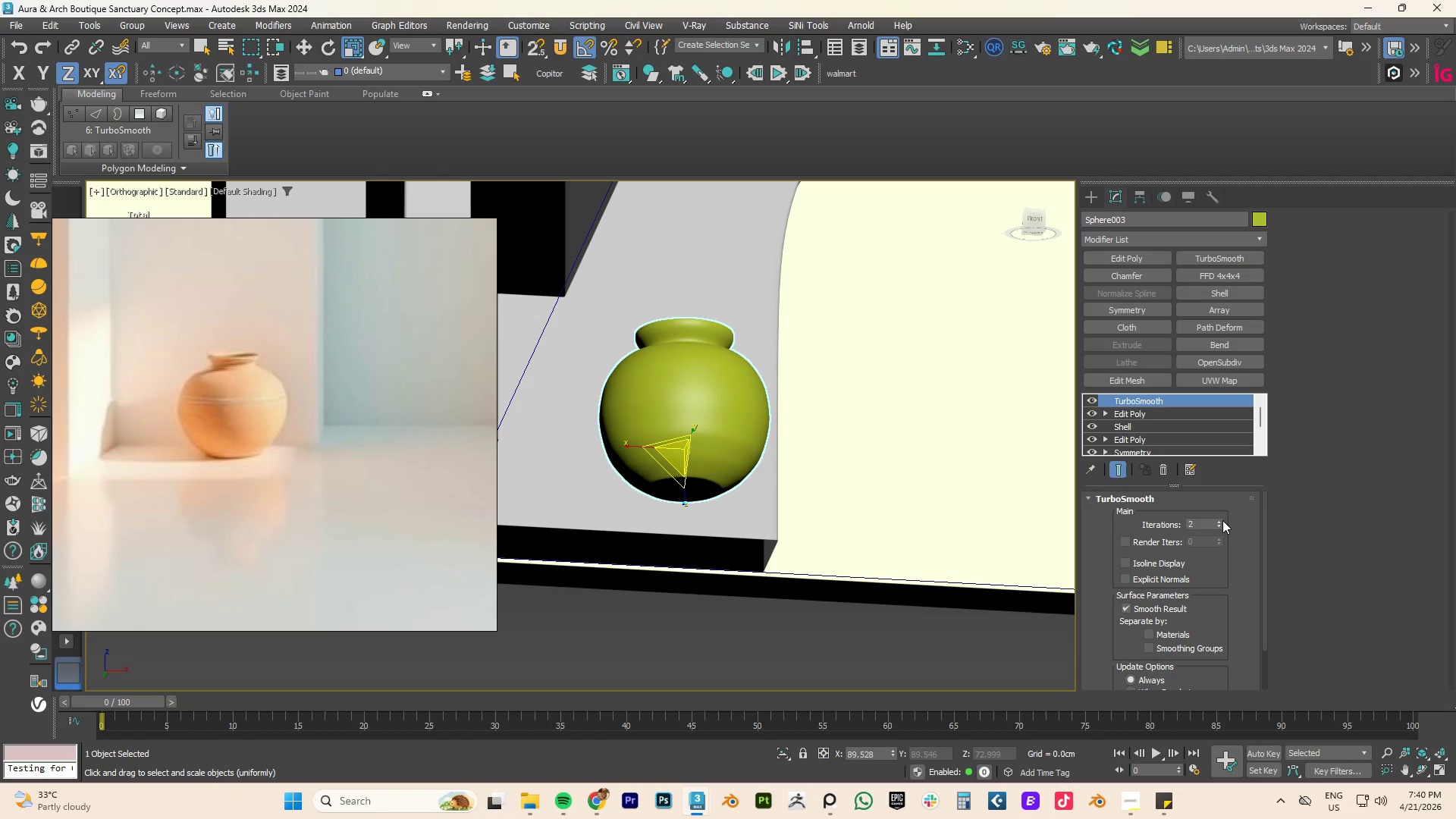 
wait(7.31)
 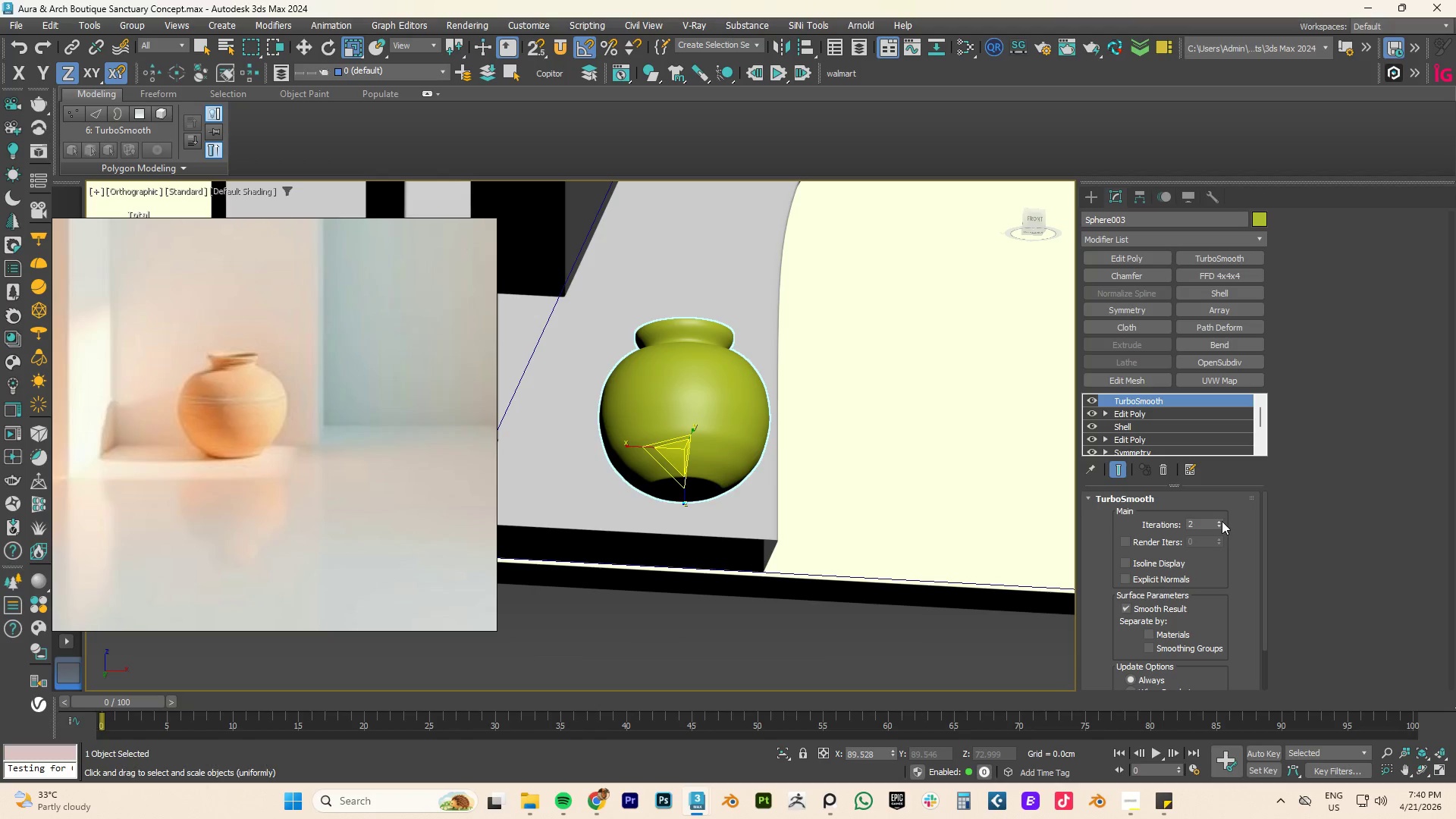 
type(fz)
 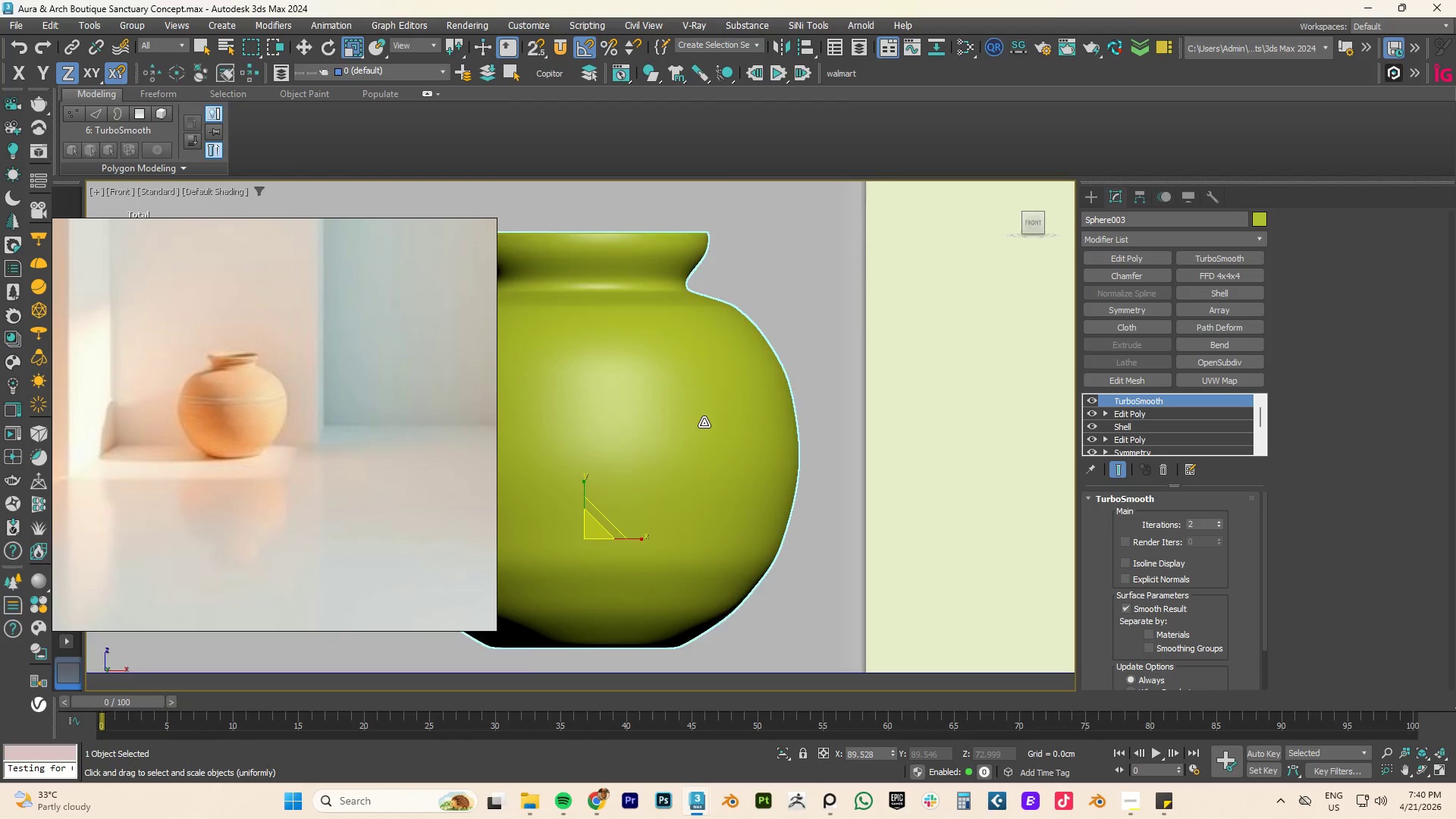 
scroll: coordinate [704, 422], scroll_direction: down, amount: 2.0
 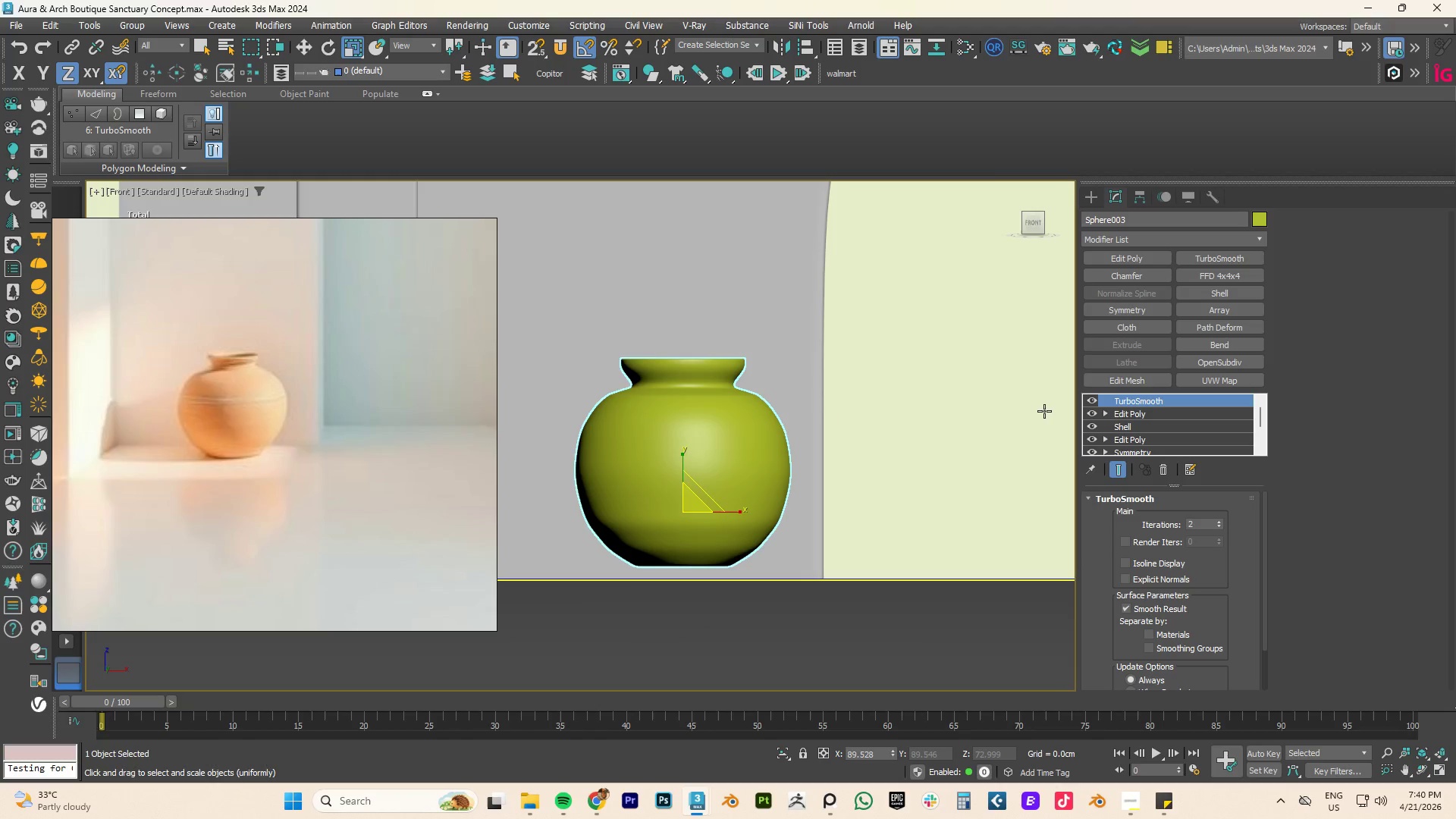 
key(F4)
 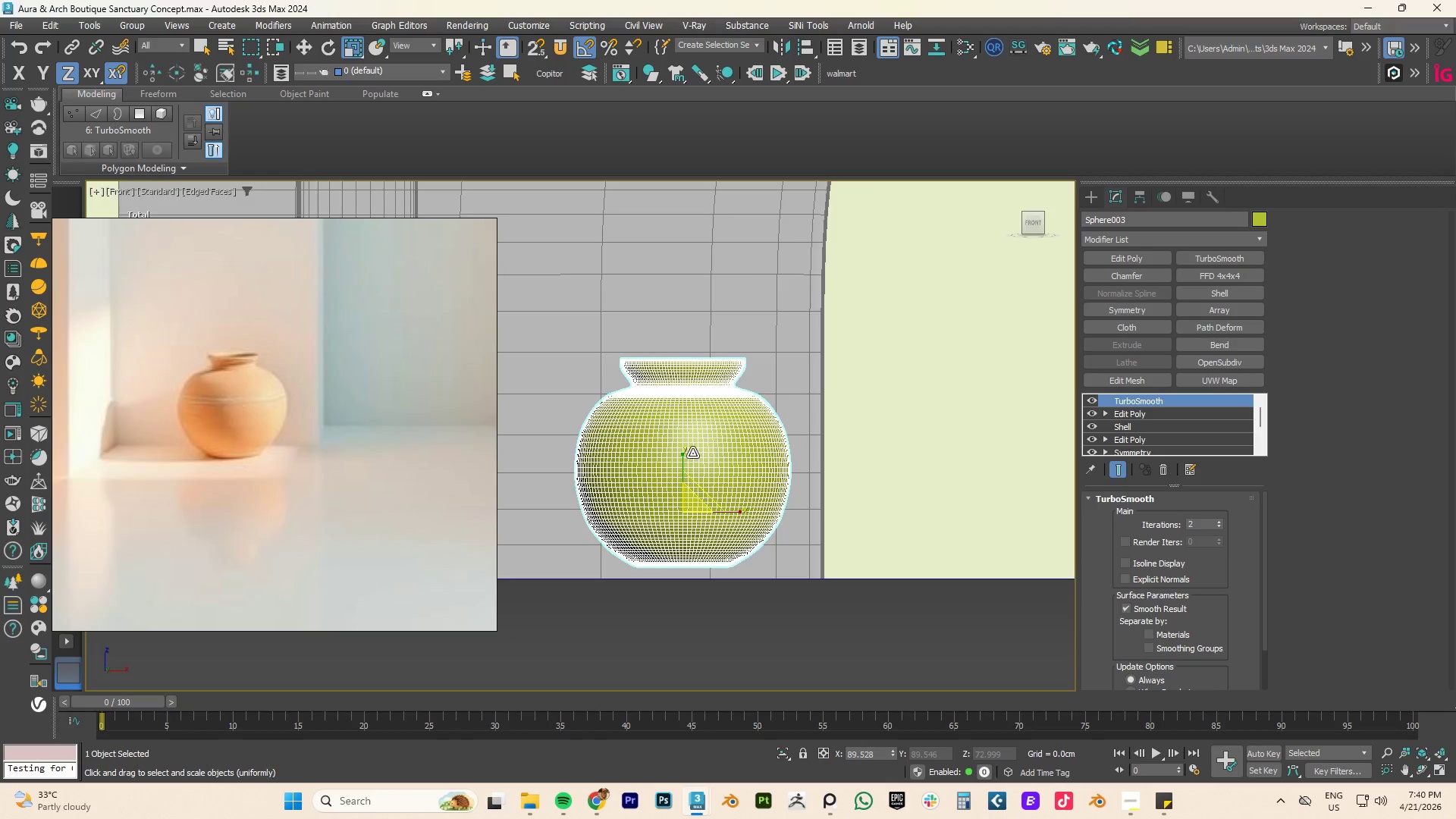 
scroll: coordinate [683, 459], scroll_direction: up, amount: 2.0
 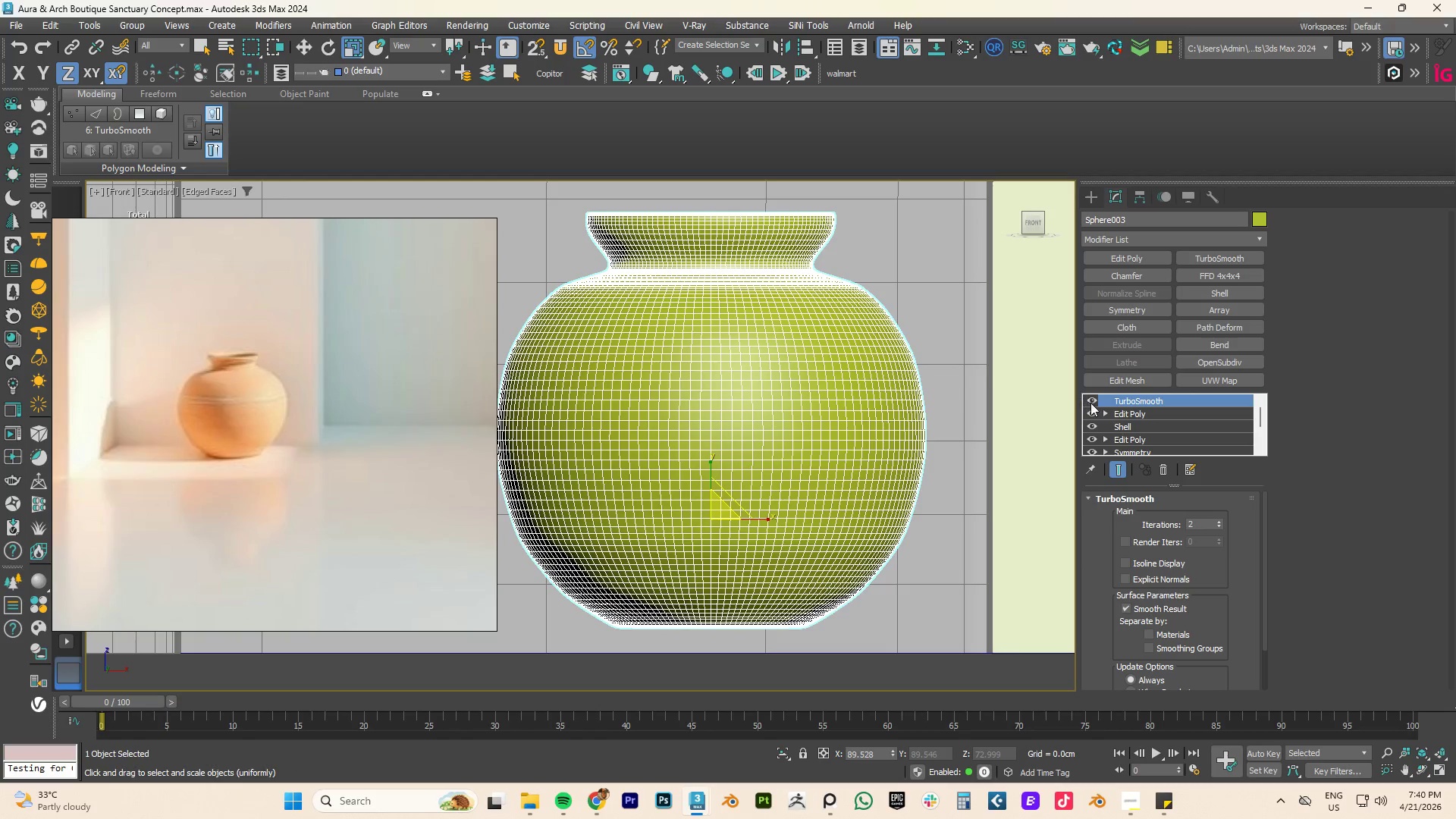 
left_click([1093, 400])
 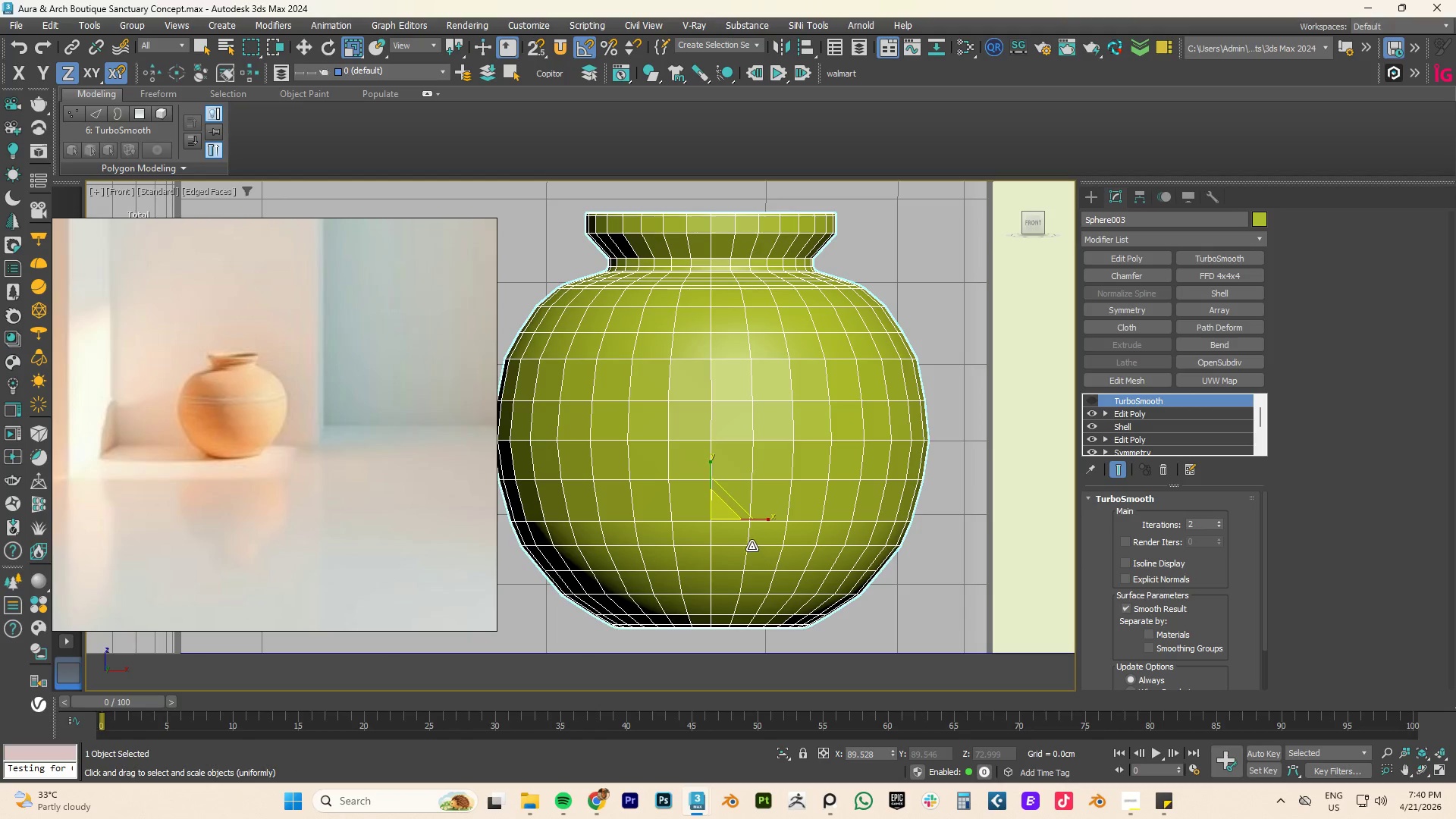 
key(F4)
 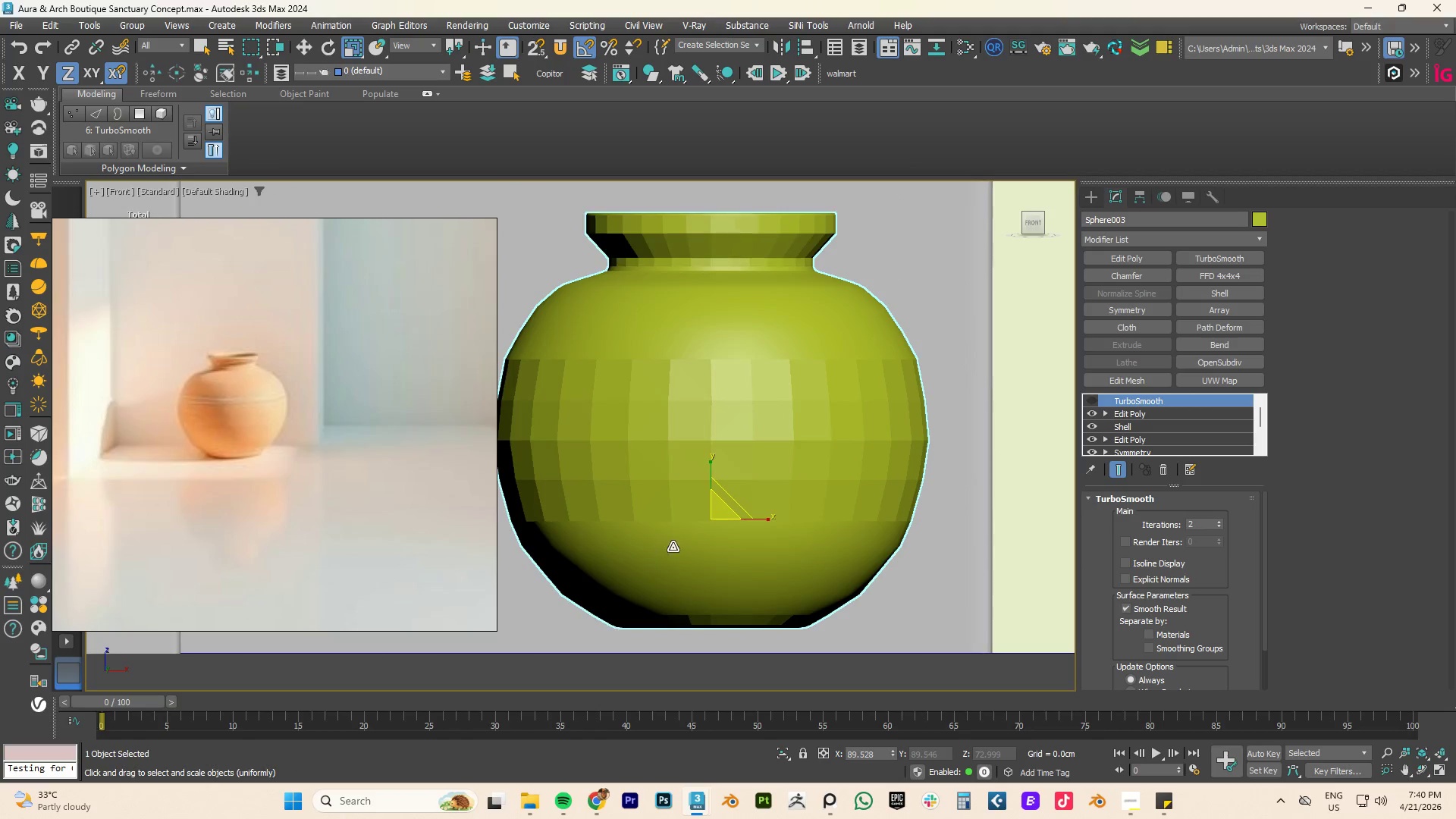 
scroll: coordinate [691, 544], scroll_direction: down, amount: 2.0
 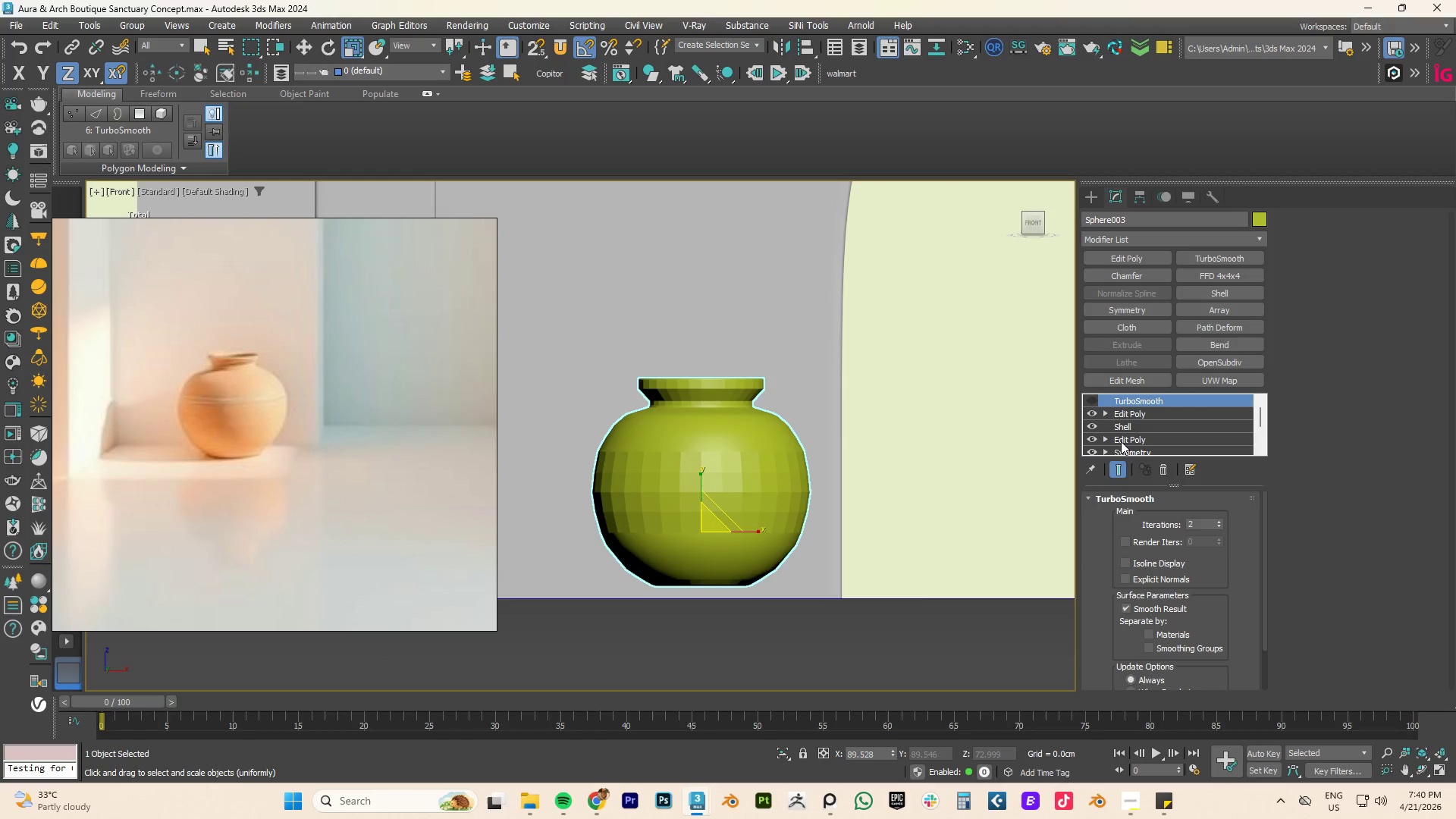 
left_click([1142, 417])
 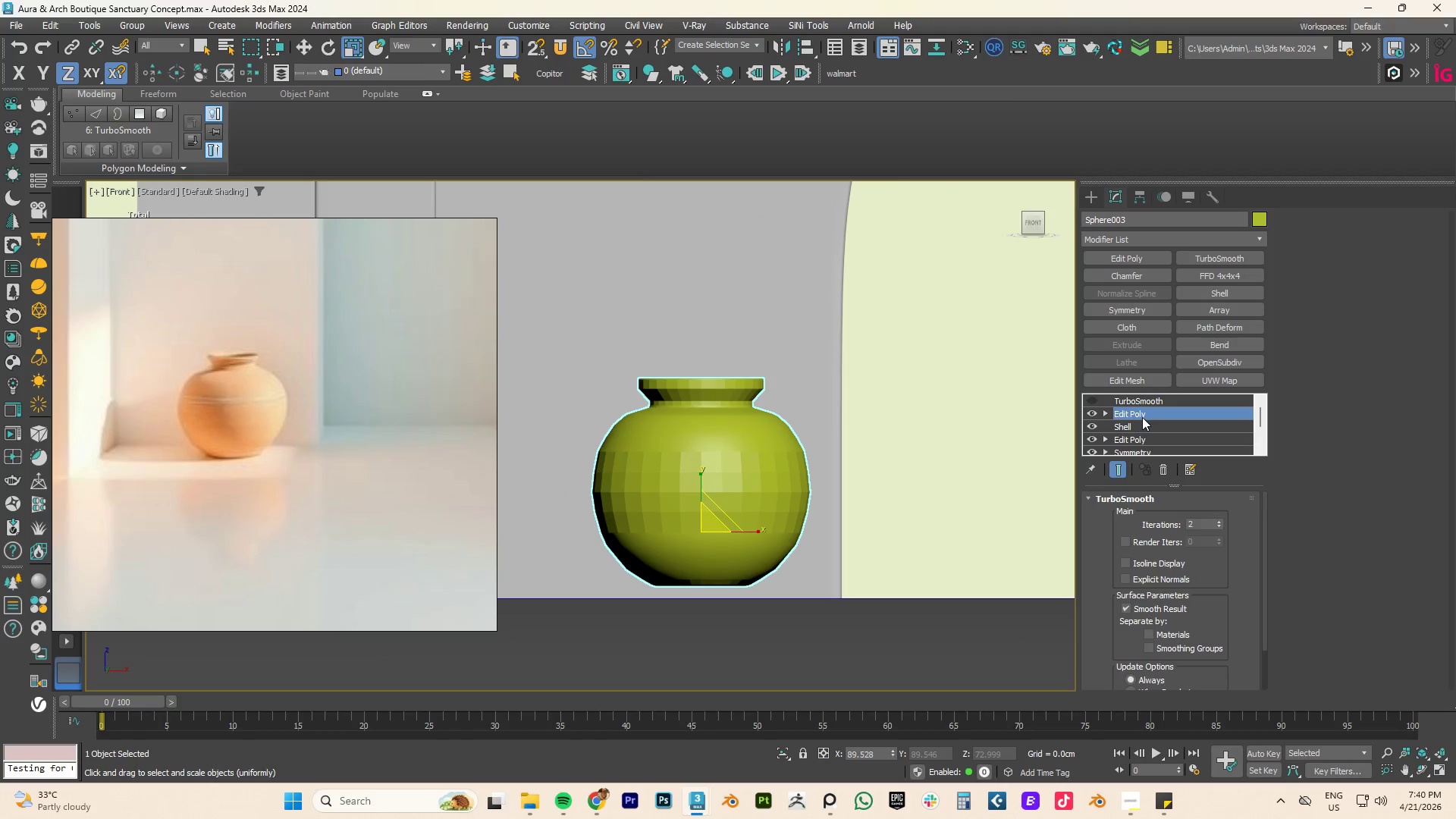 
key(4)
 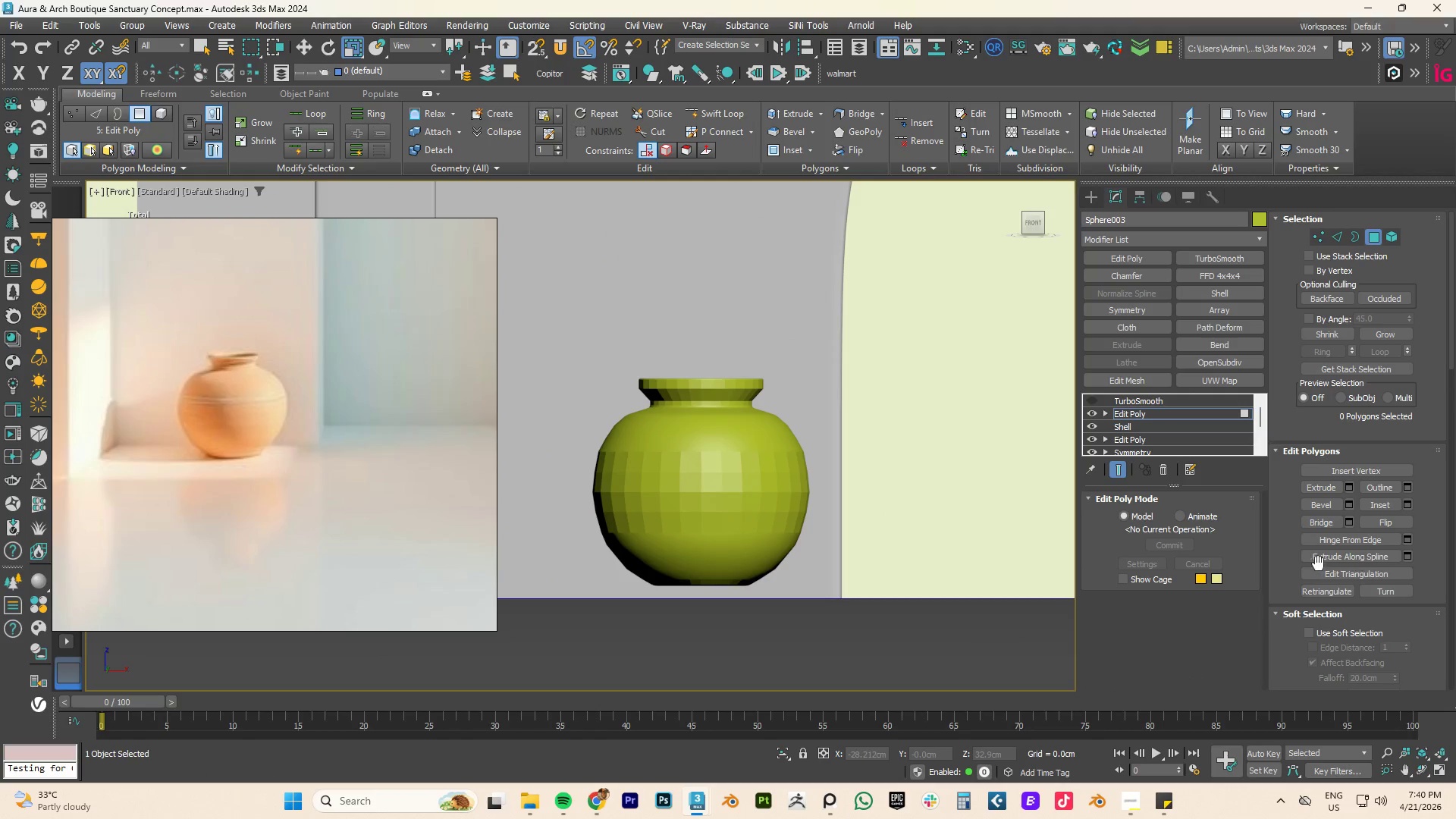 
key(Control+A)
 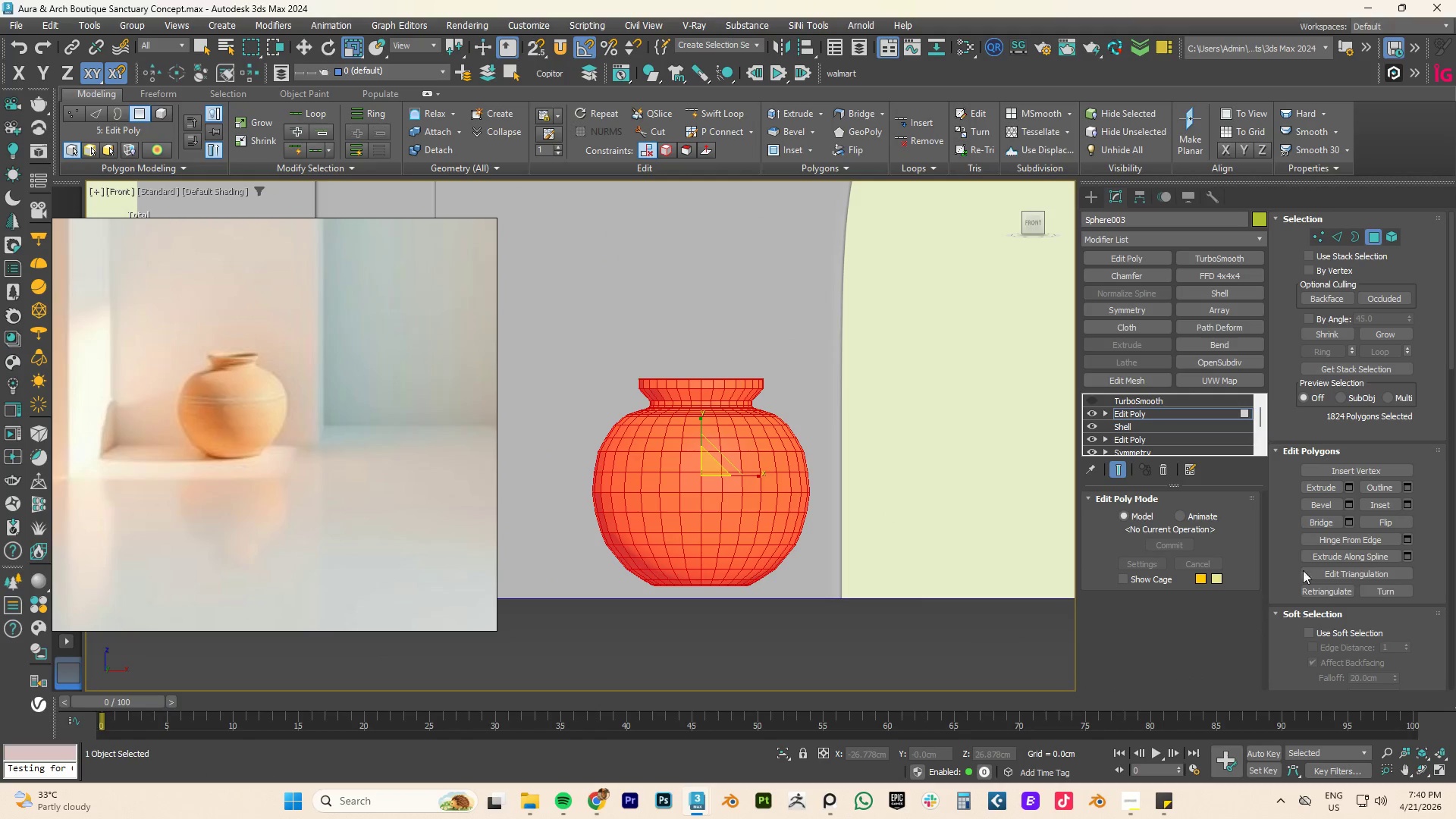 
scroll: coordinate [1373, 599], scroll_direction: down, amount: 65.0
 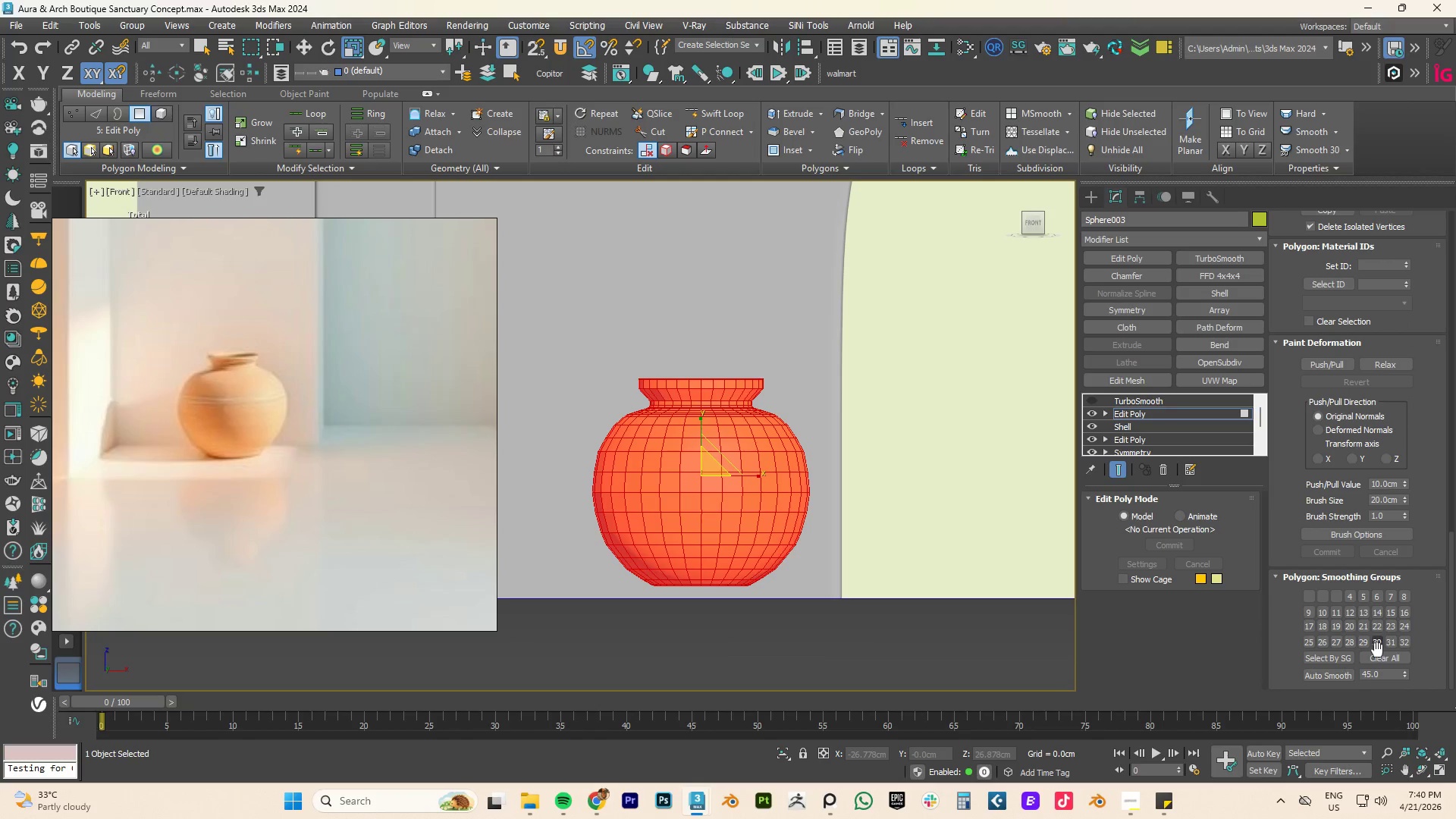 
left_click([1377, 657])
 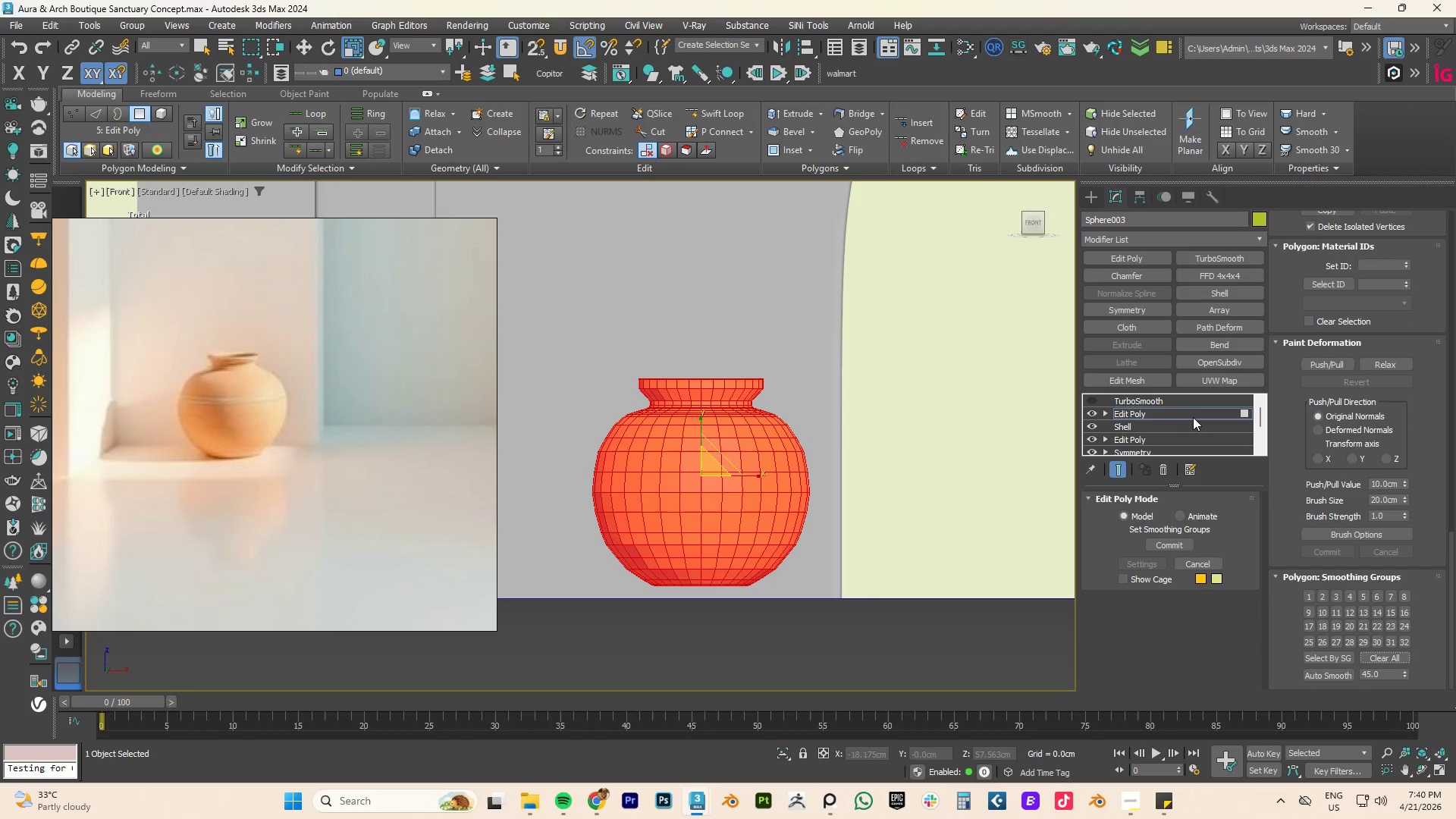 
left_click([1155, 411])
 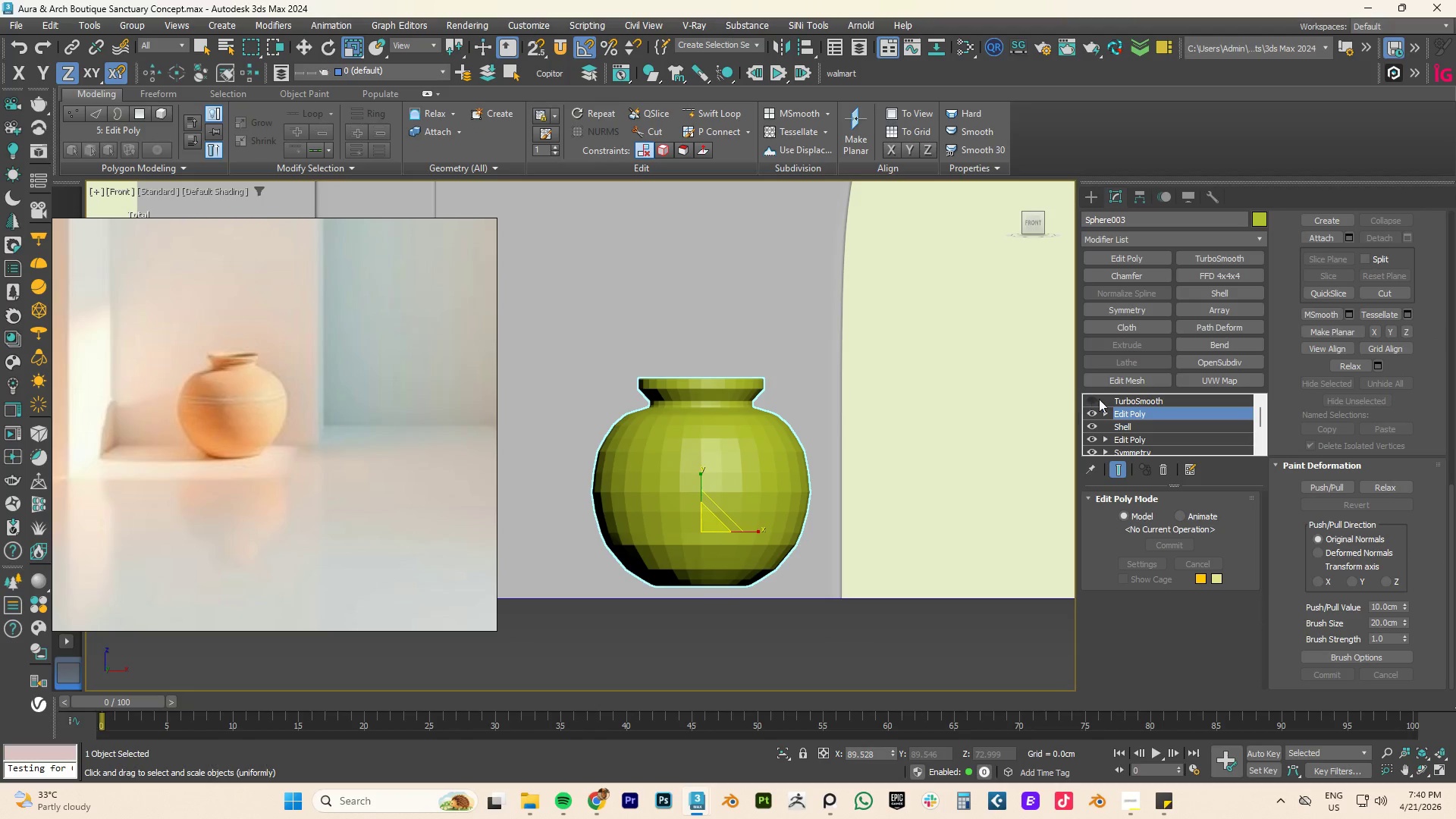 
left_click([1094, 399])
 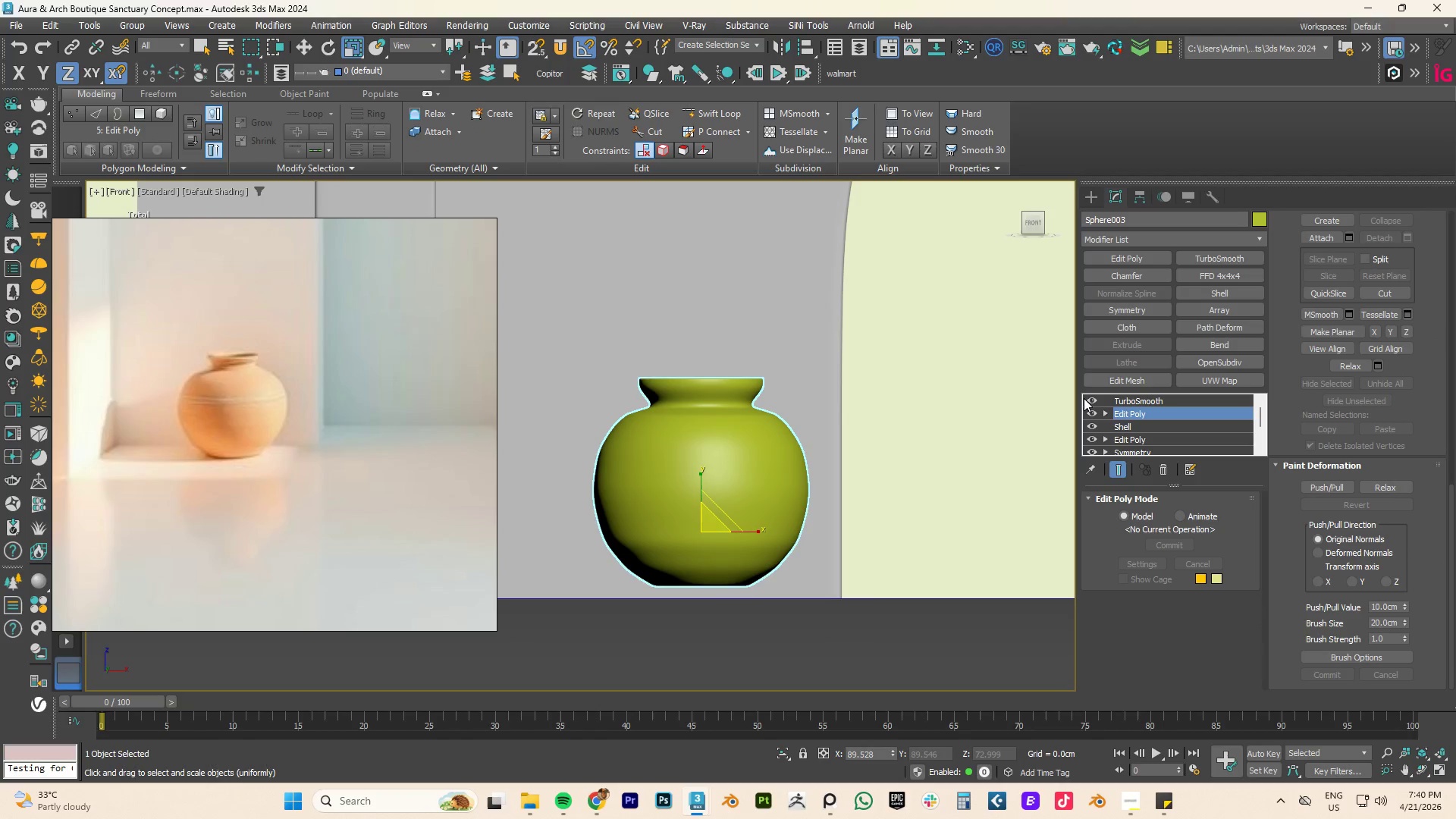 
key(F4)
 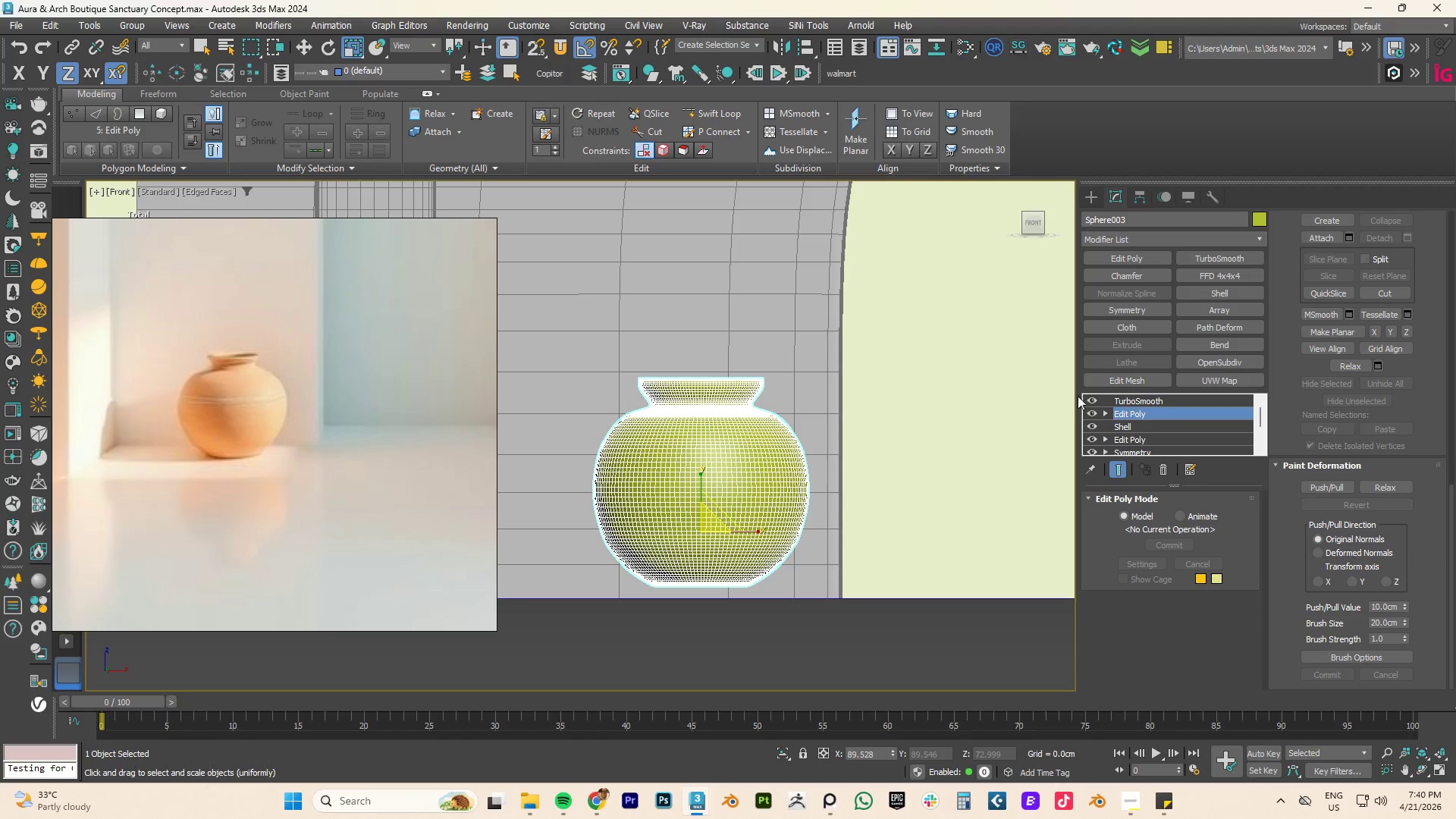 
left_click([1090, 397])
 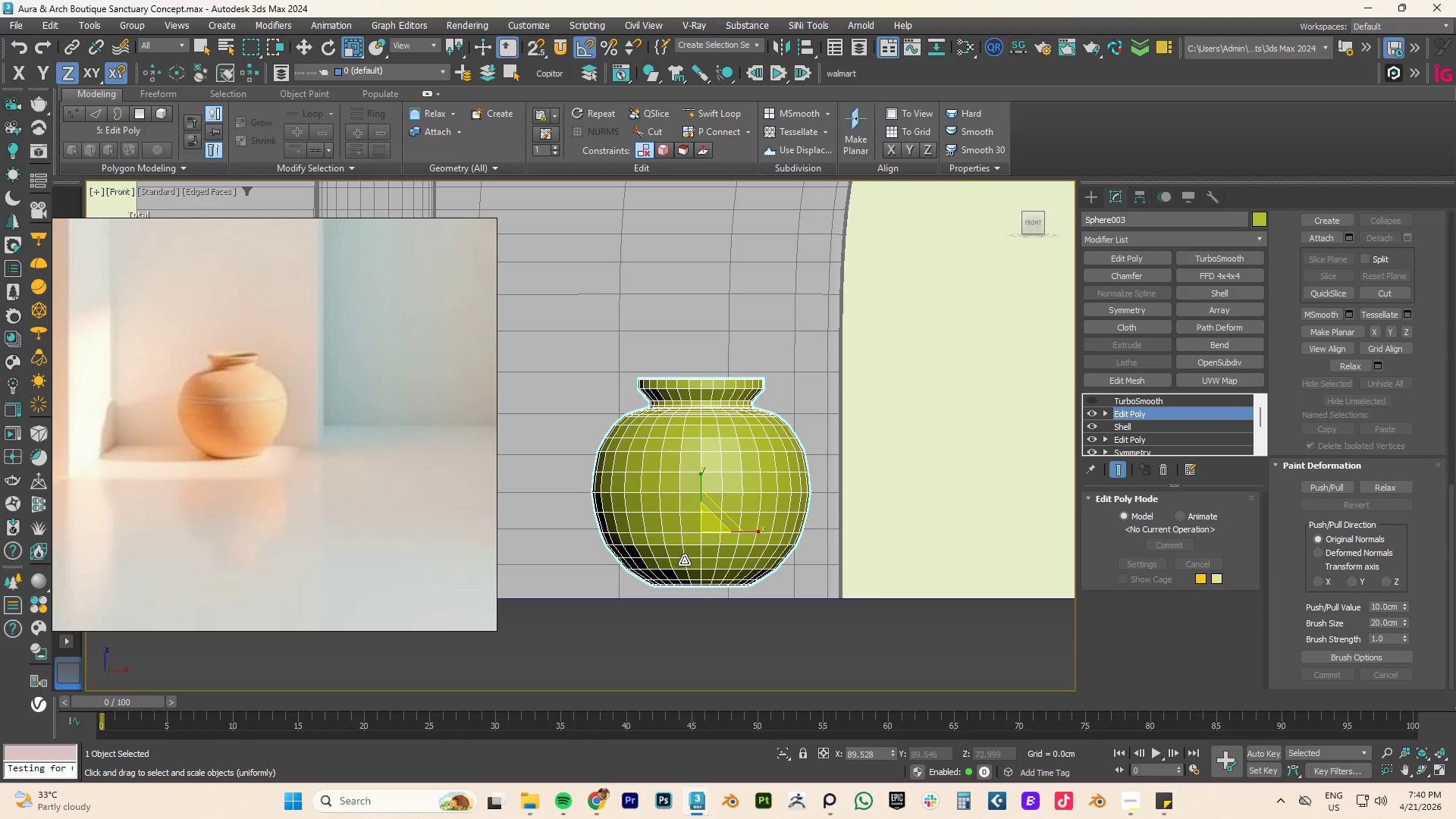 
key(2)
 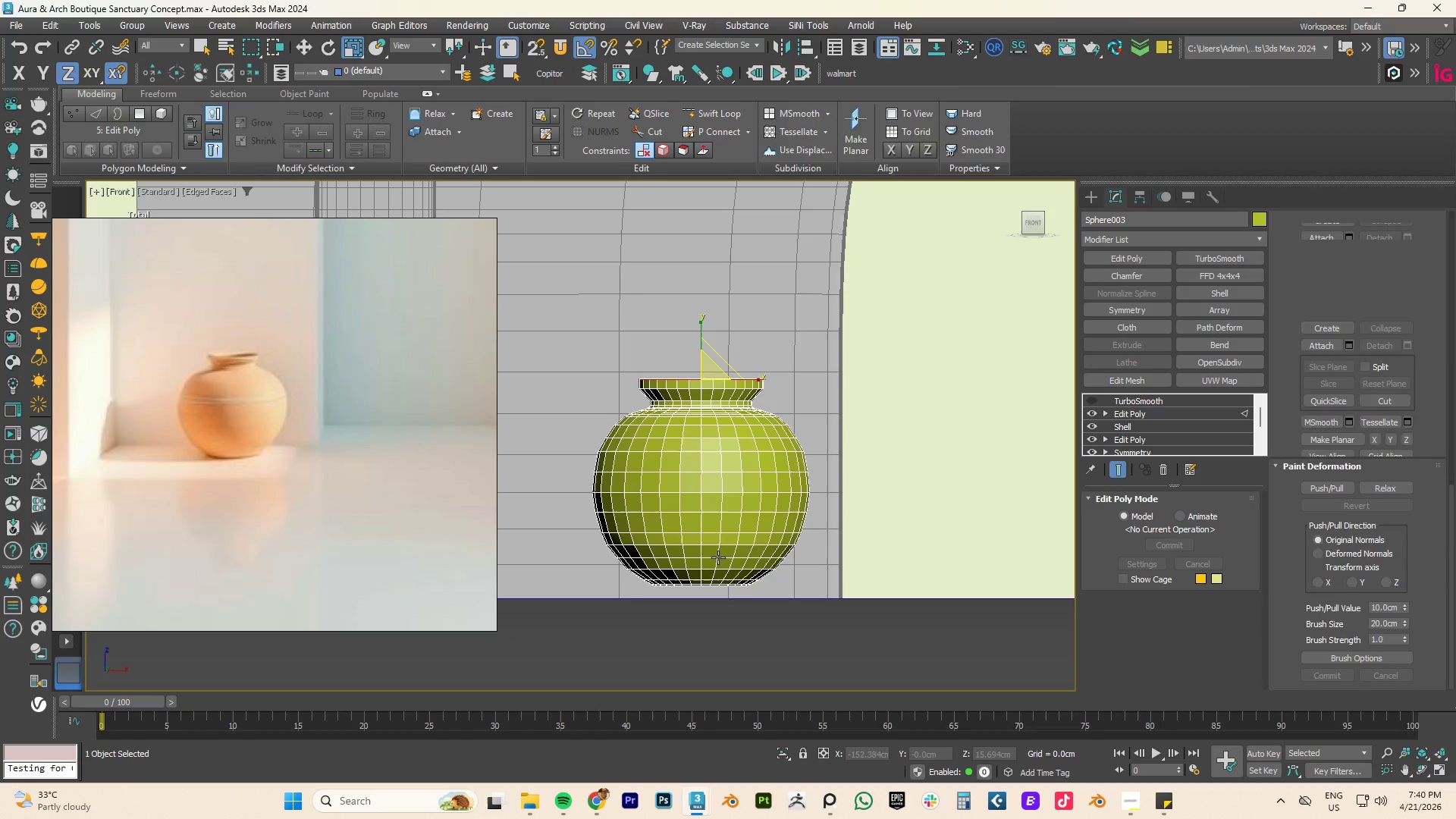 
type(22)
 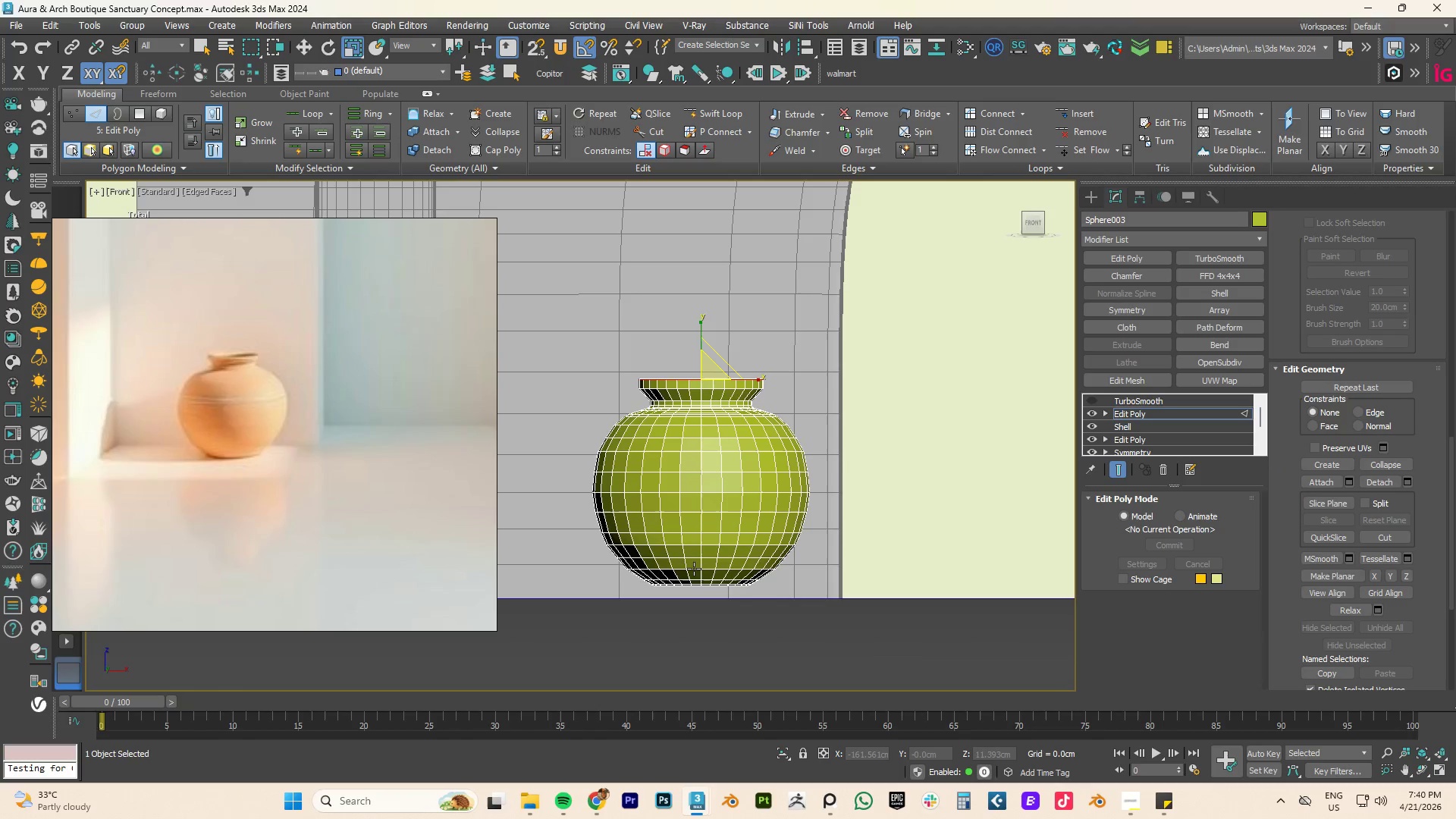 
double_click([694, 569])
 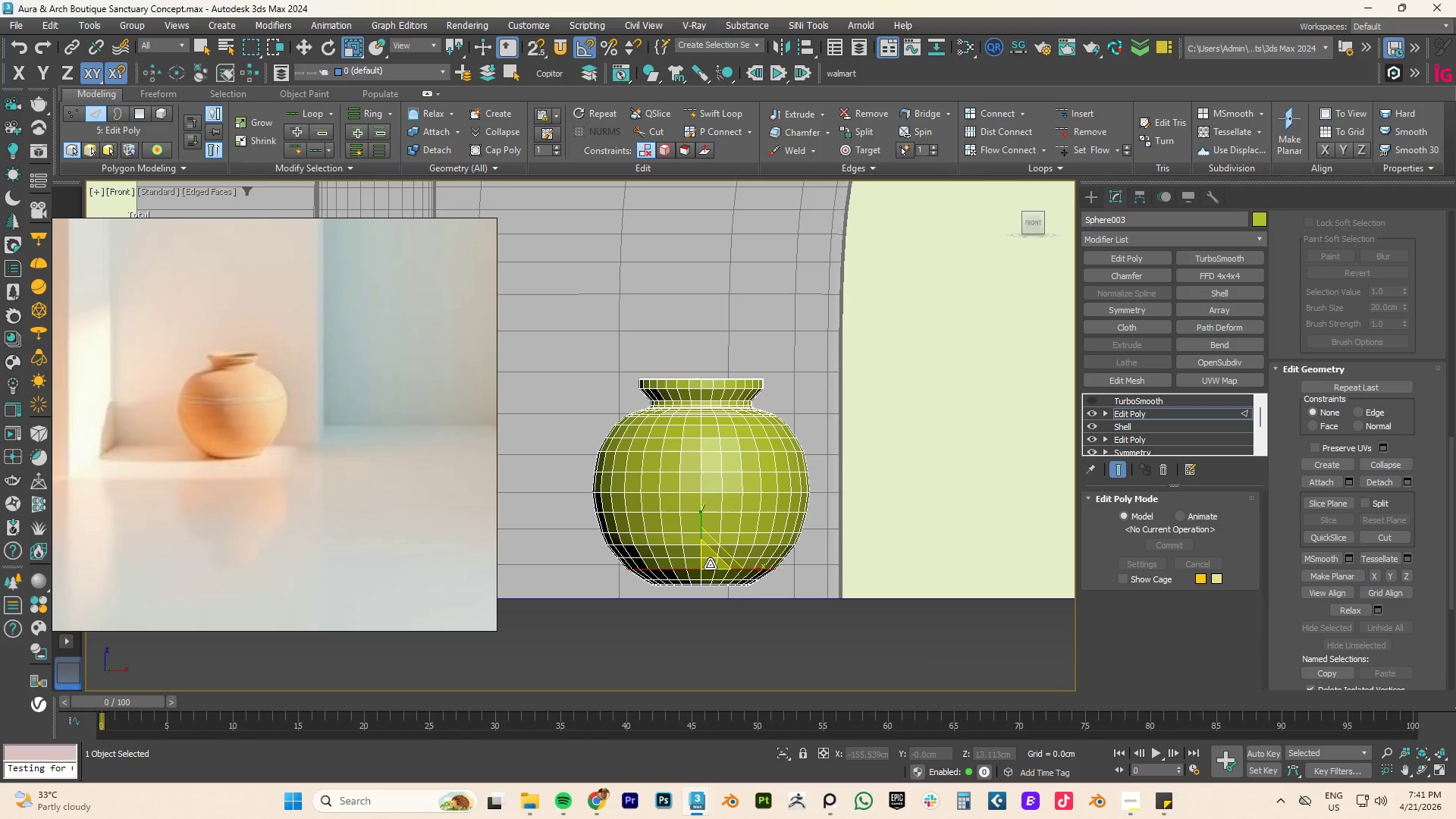 
scroll: coordinate [677, 563], scroll_direction: up, amount: 3.0
 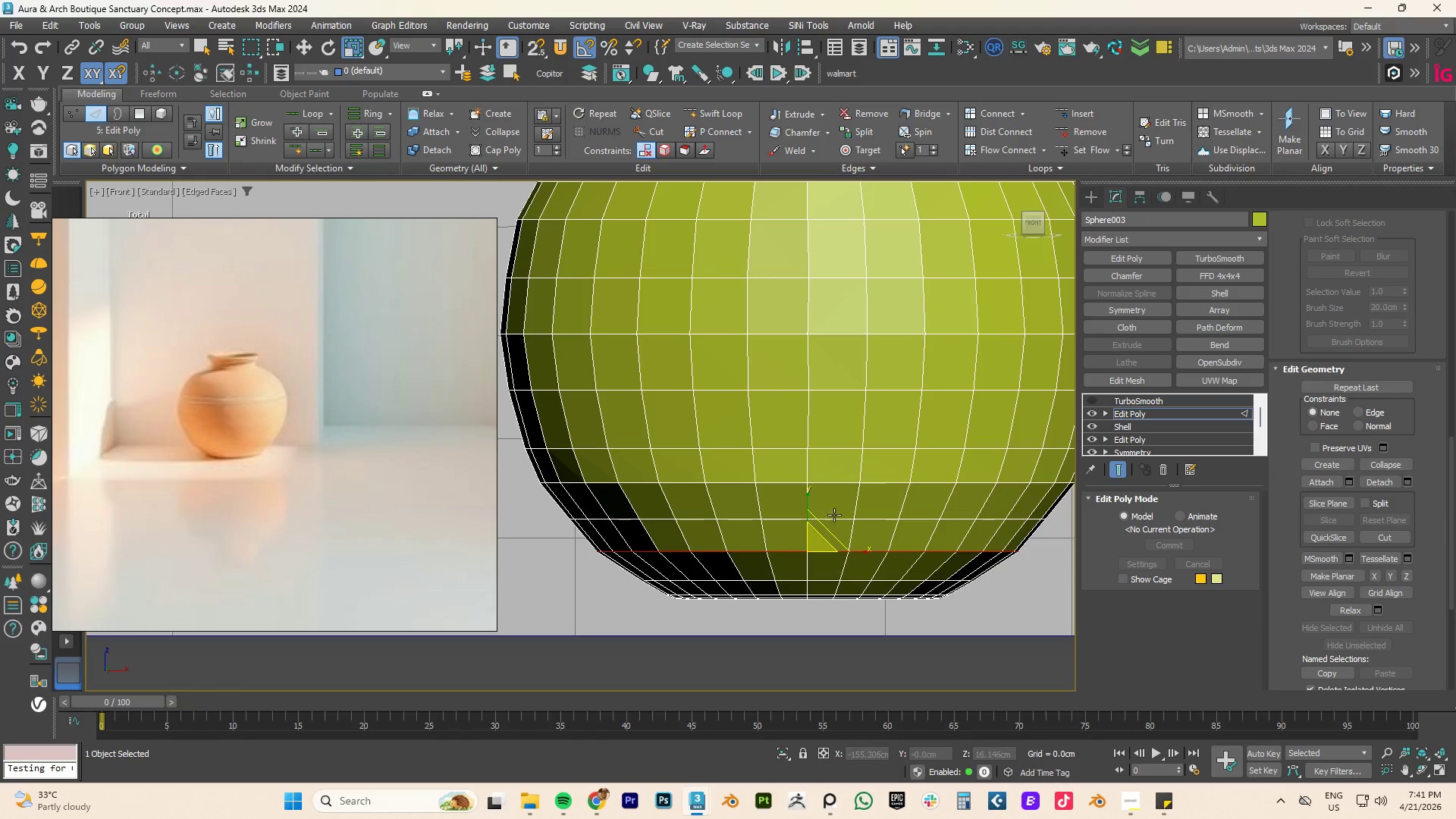 
double_click([832, 519])
 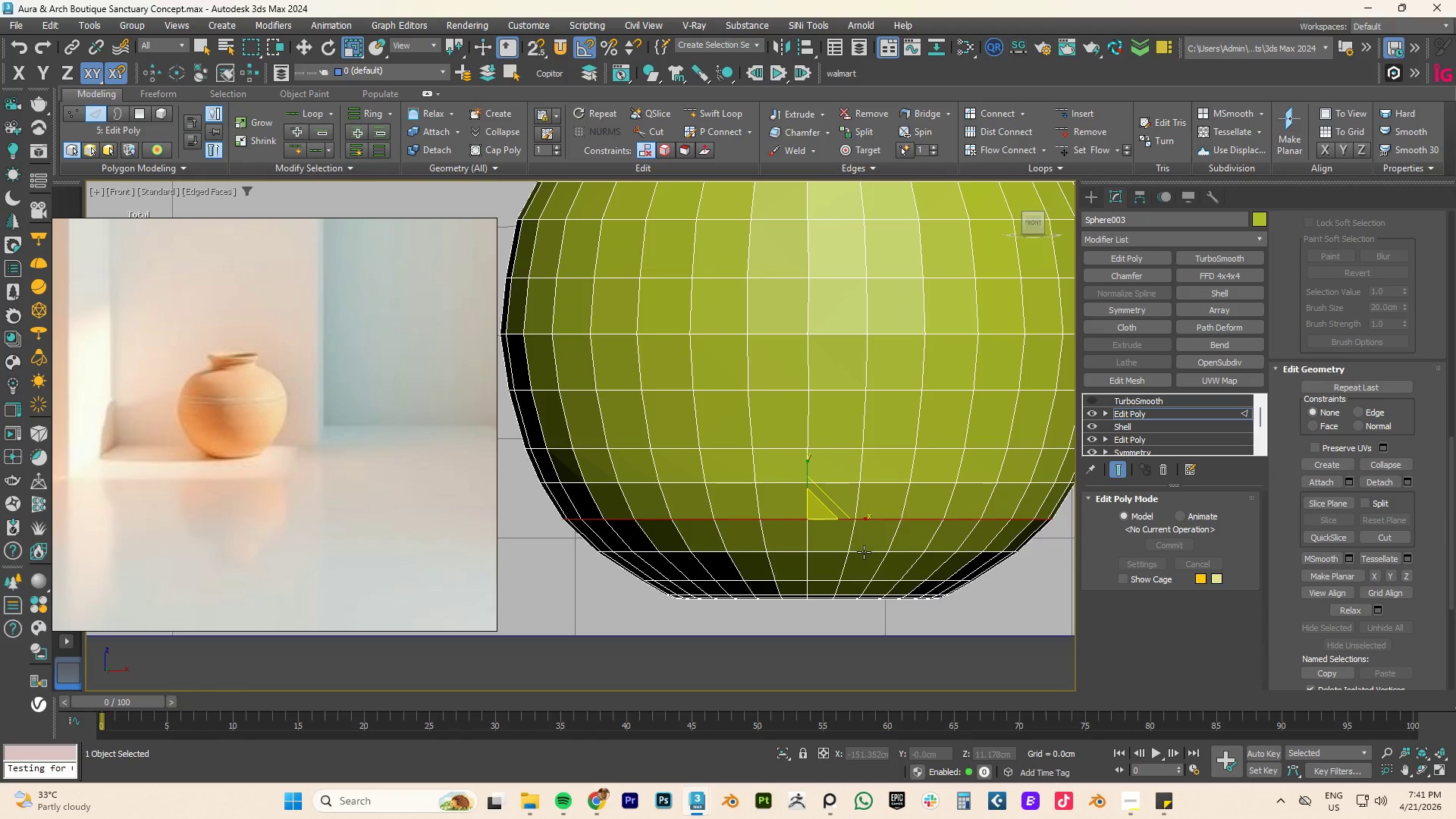 
wait(6.34)
 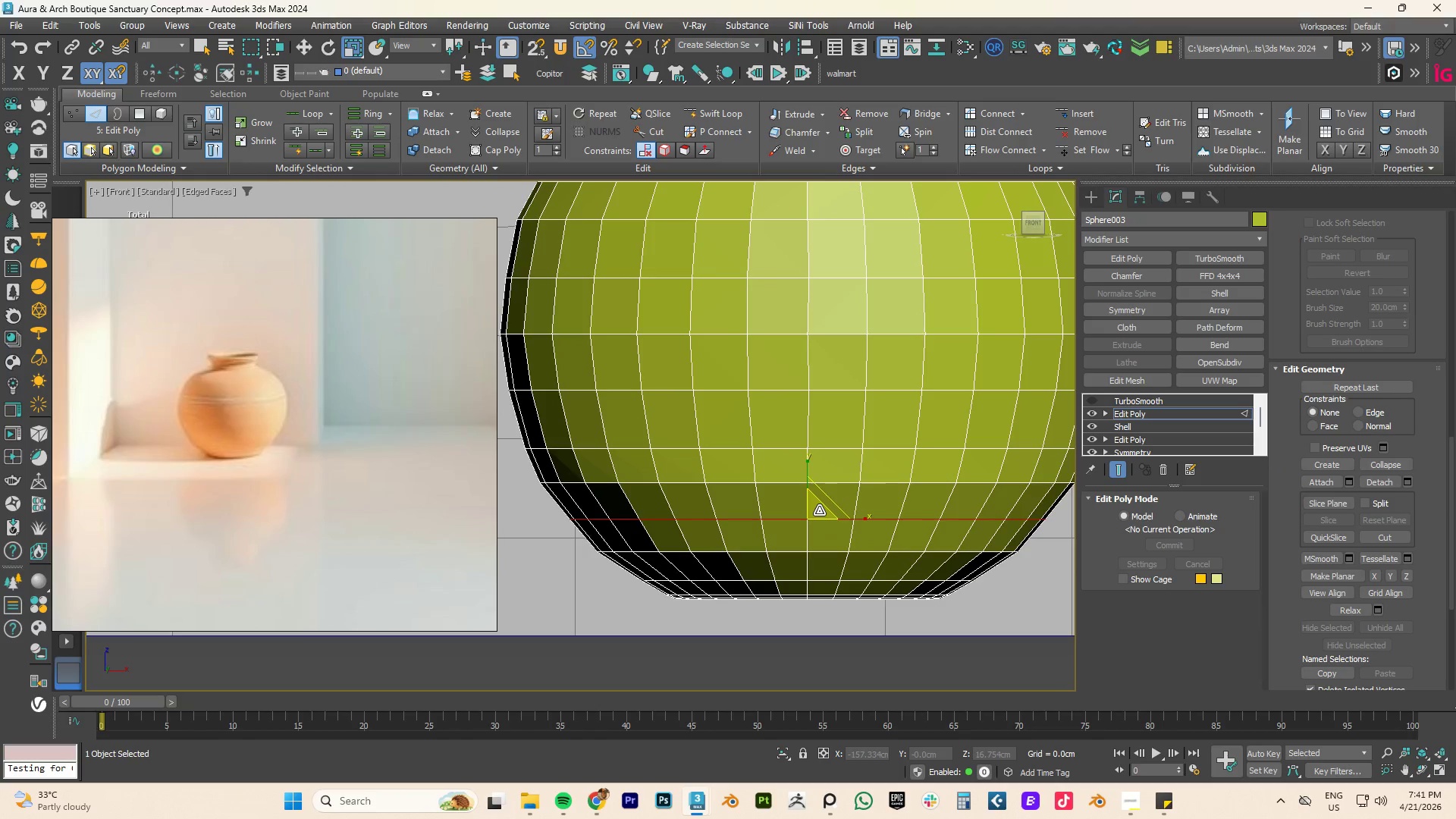 
left_click([1089, 400])
 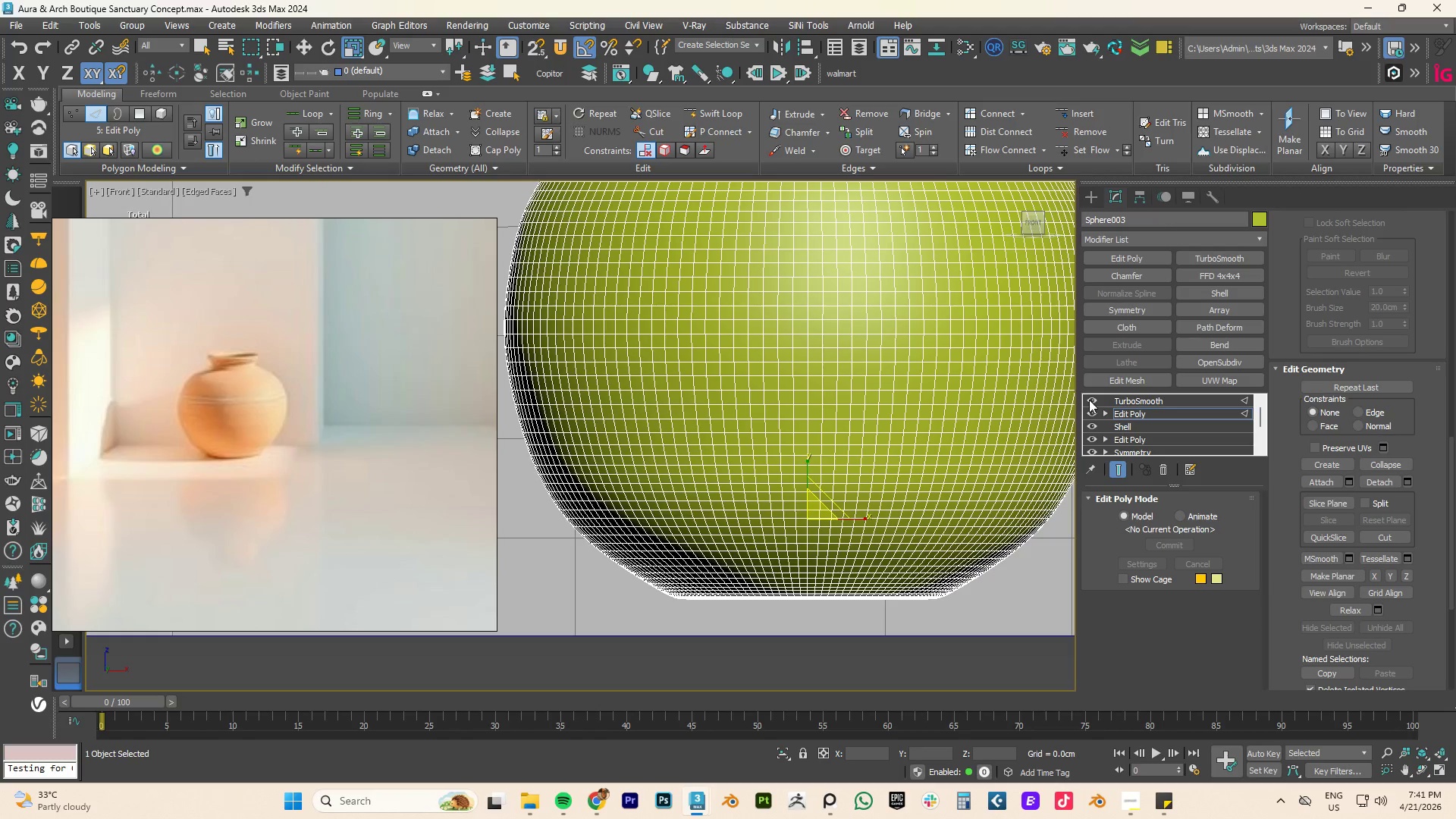 
left_click([1089, 400])
 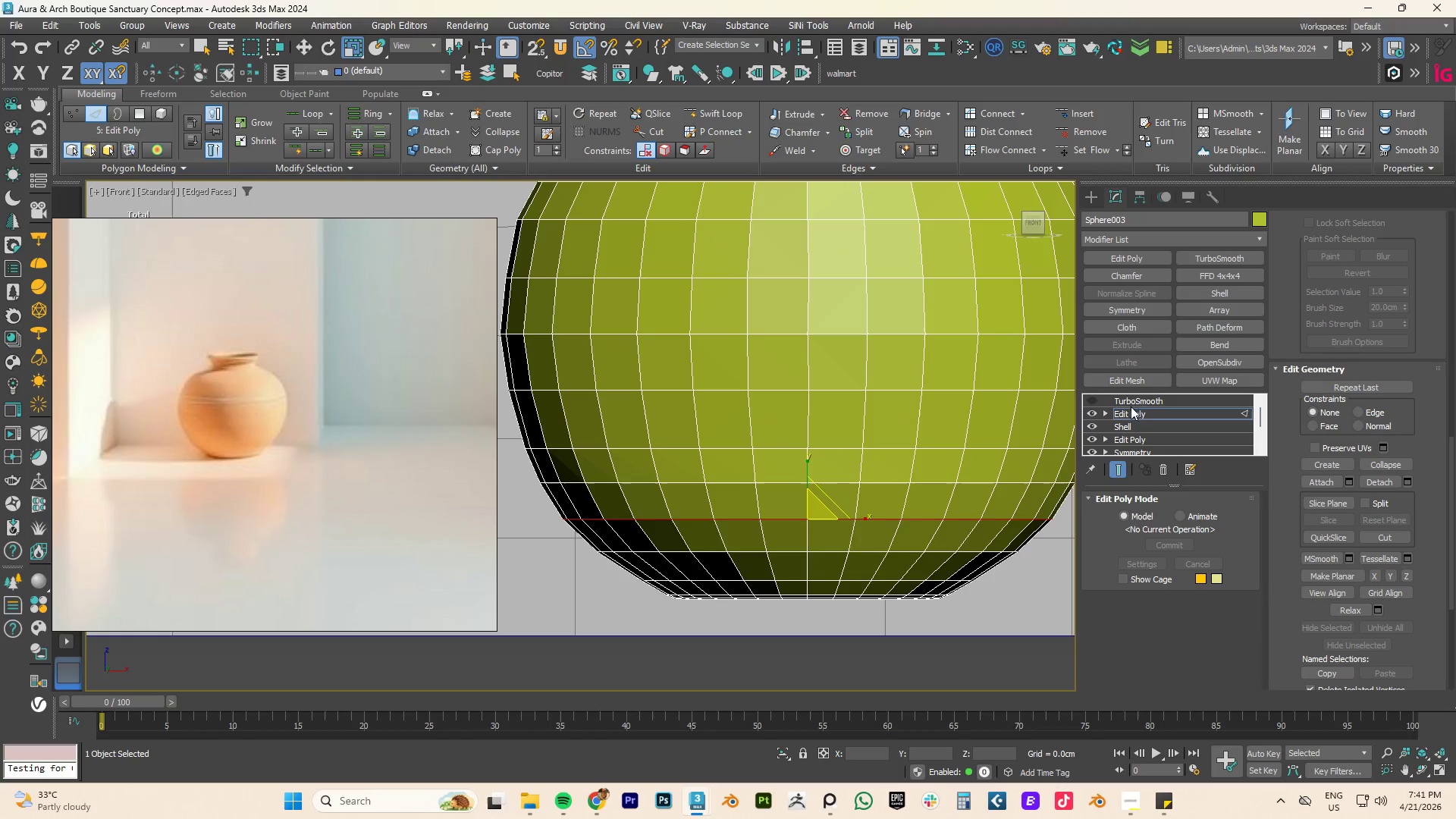 
left_click([1138, 411])
 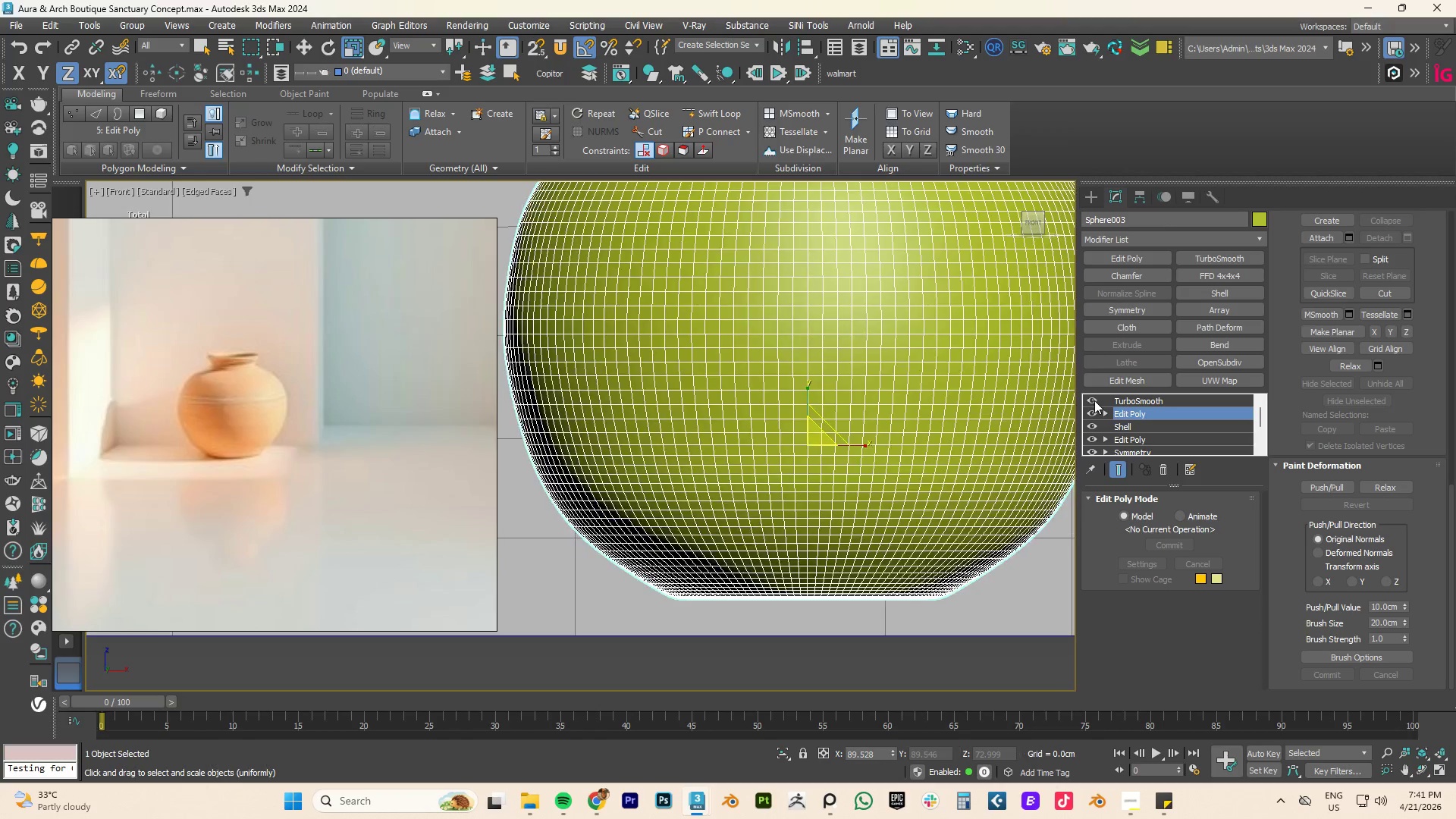 
double_click([1137, 400])
 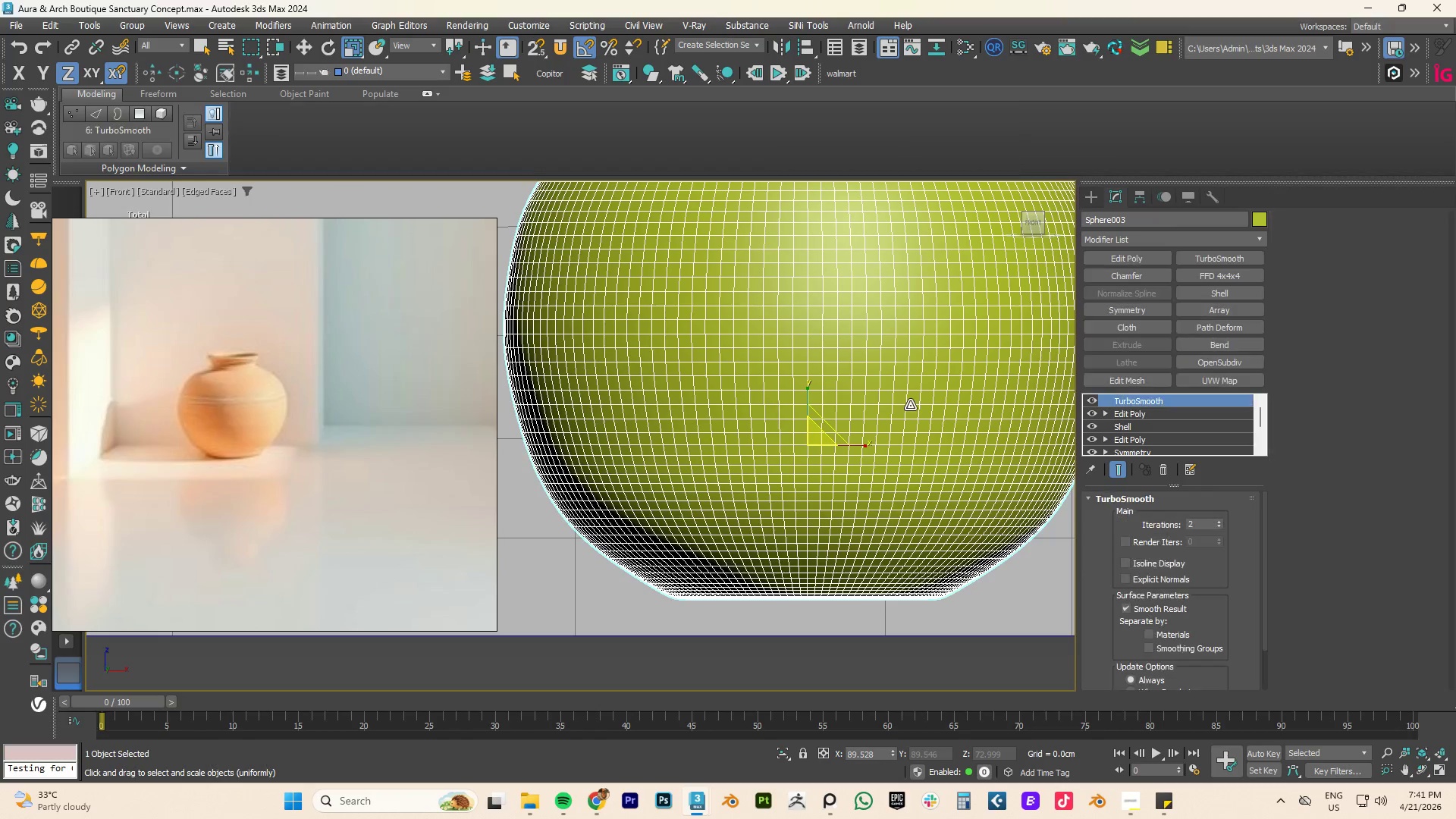 
scroll: coordinate [852, 408], scroll_direction: down, amount: 3.0
 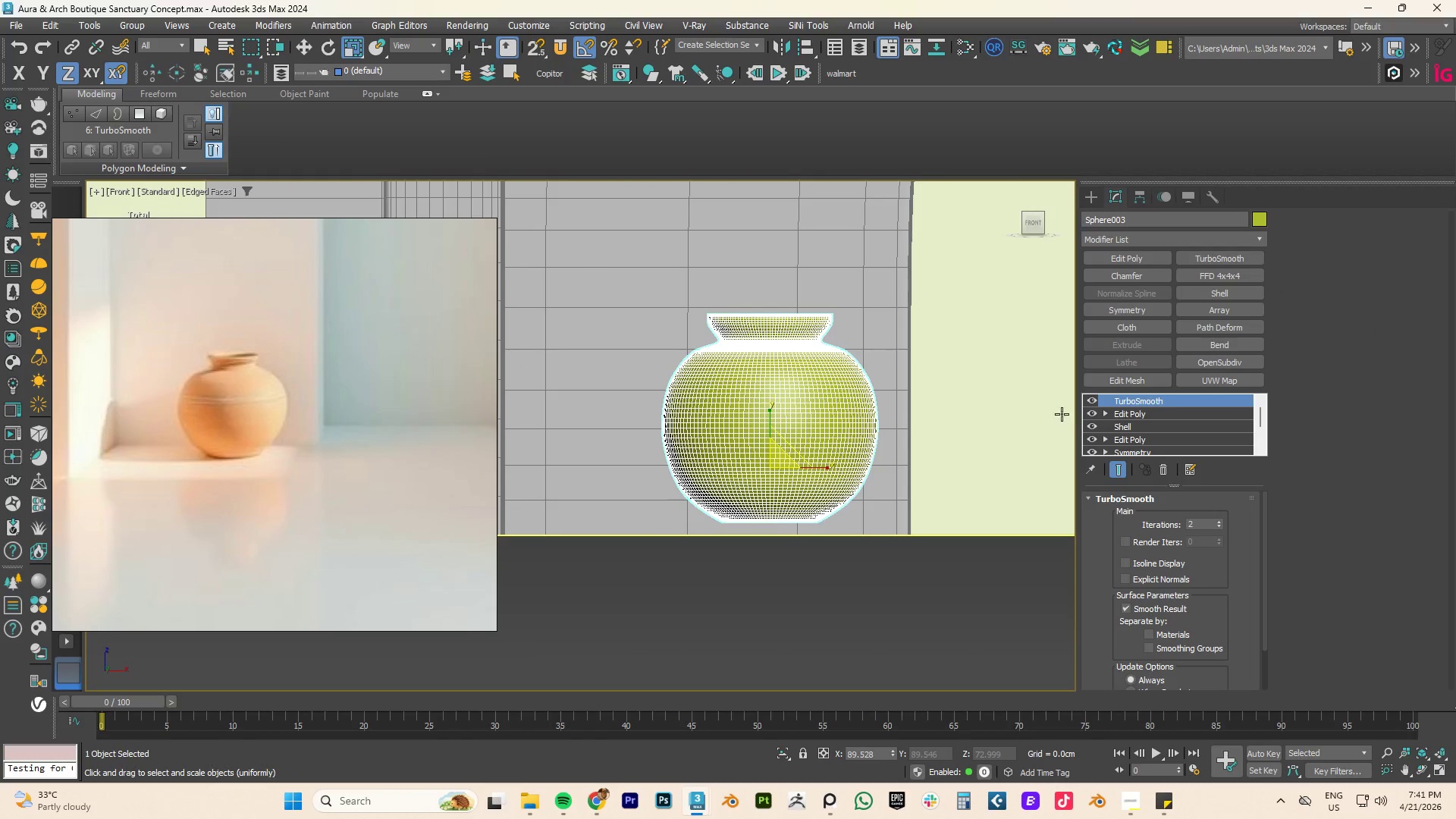 
key(F4)
 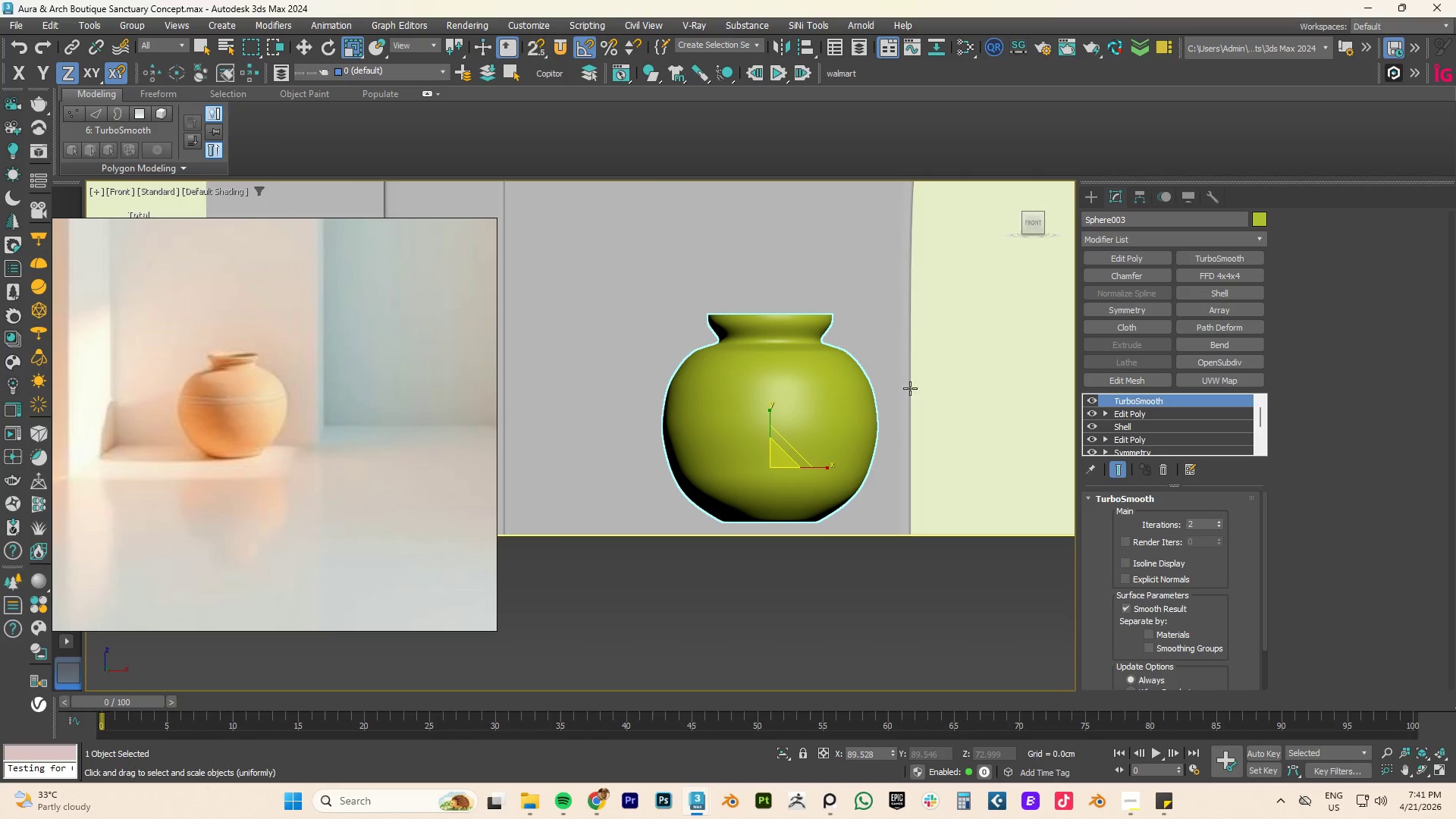 
hold_key(key=AltLeft, duration=2.84)
 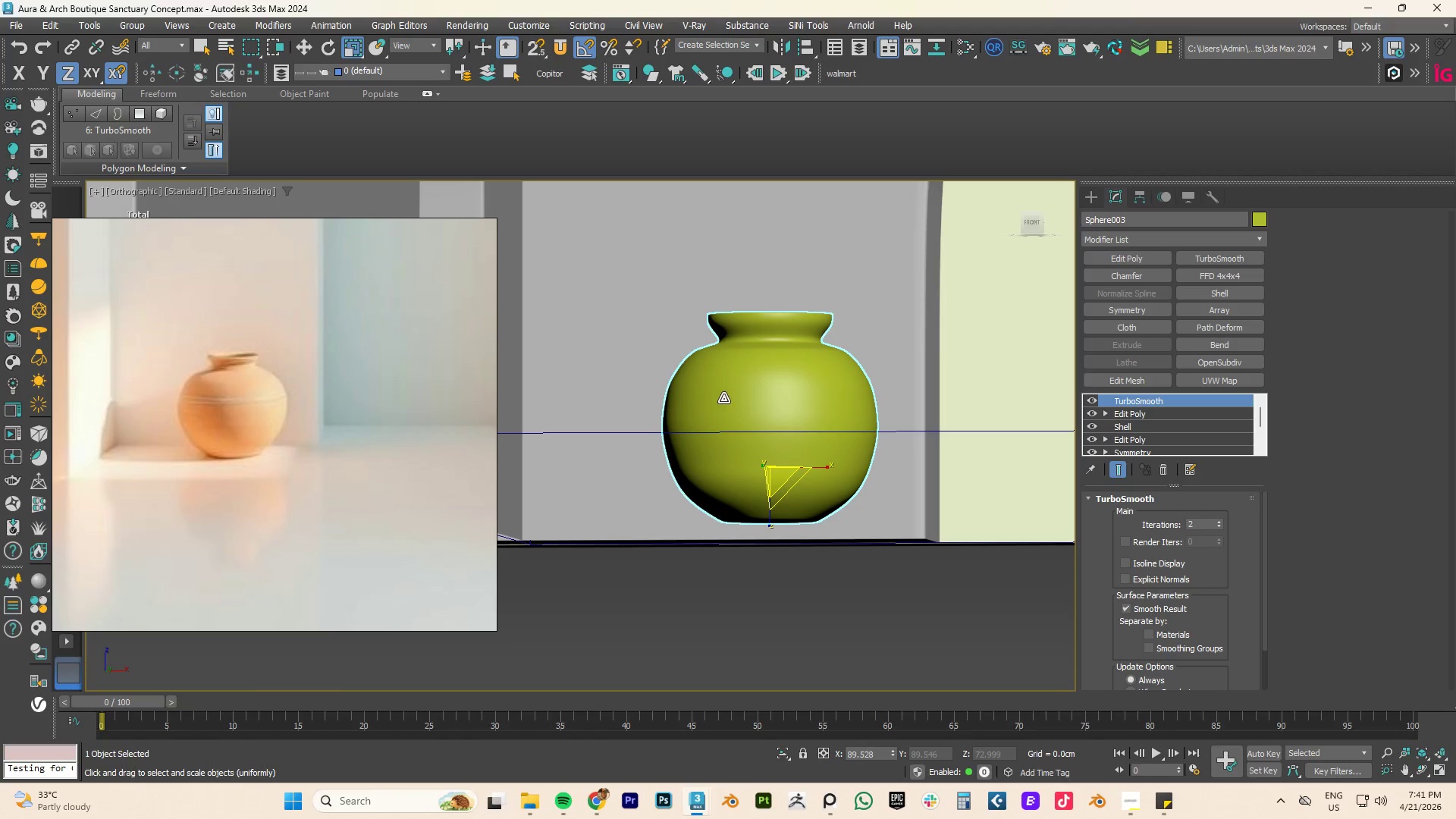 
type(fz)
 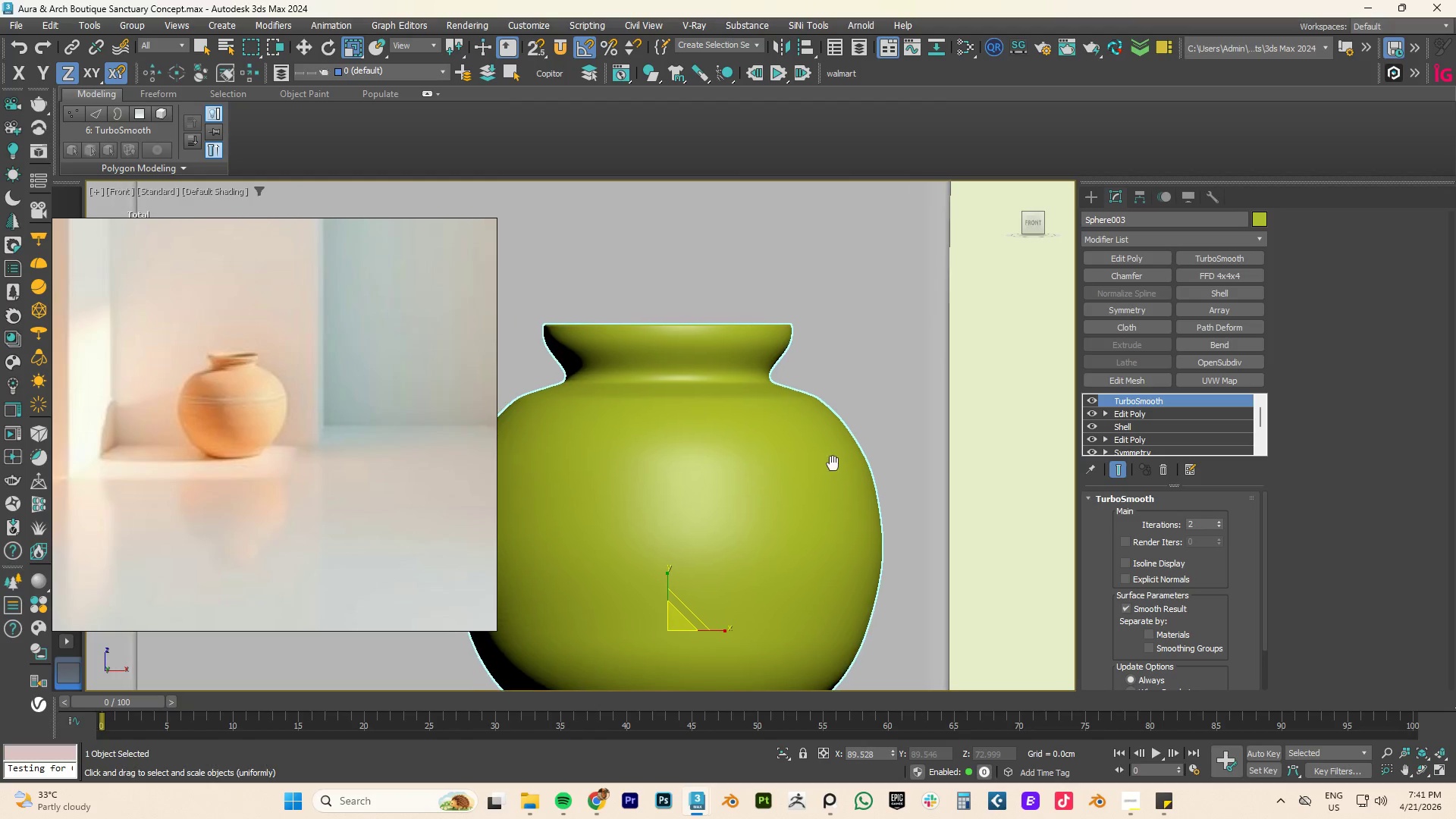 
scroll: coordinate [720, 372], scroll_direction: up, amount: 2.0
 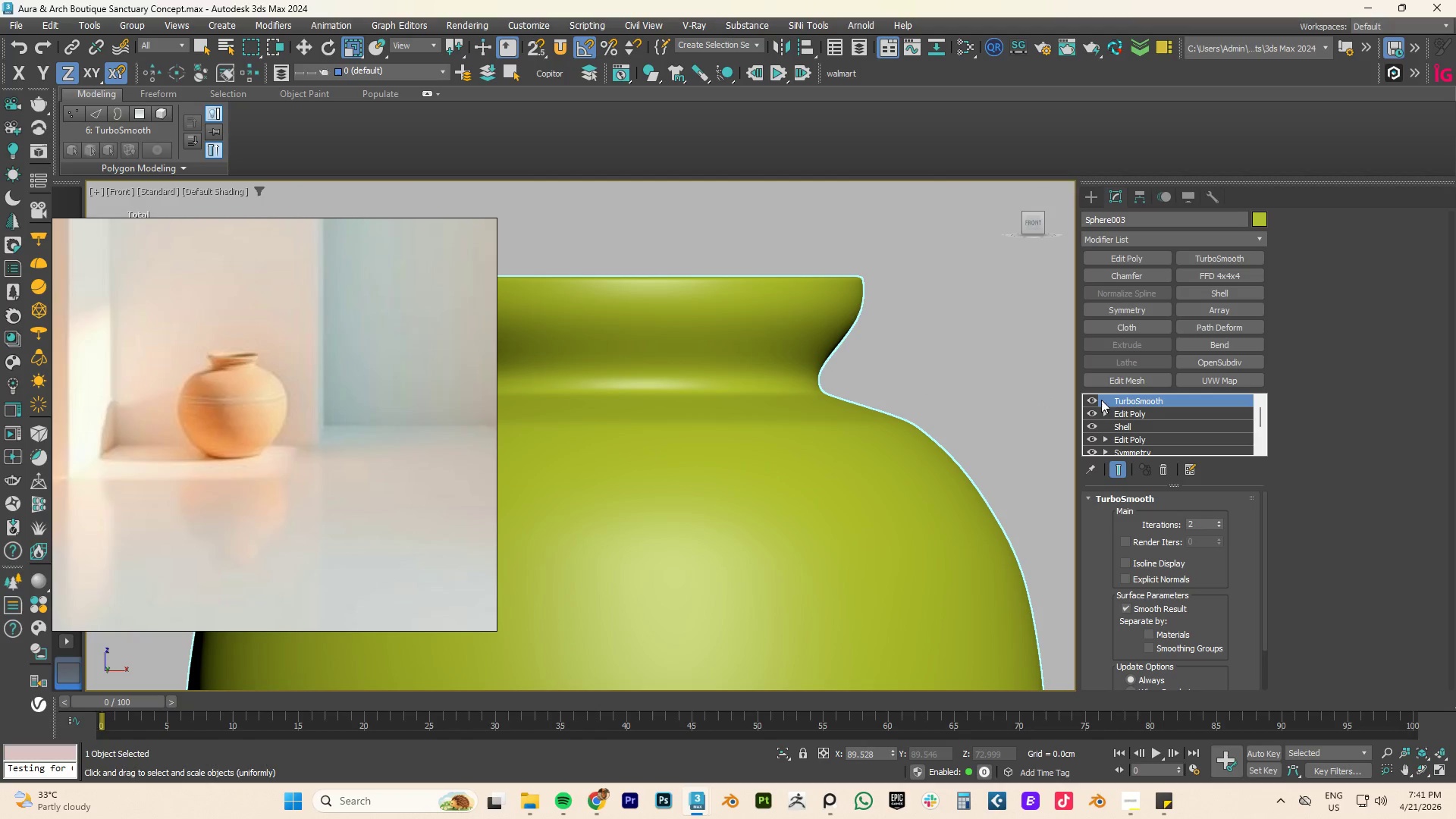 
left_click([1090, 400])
 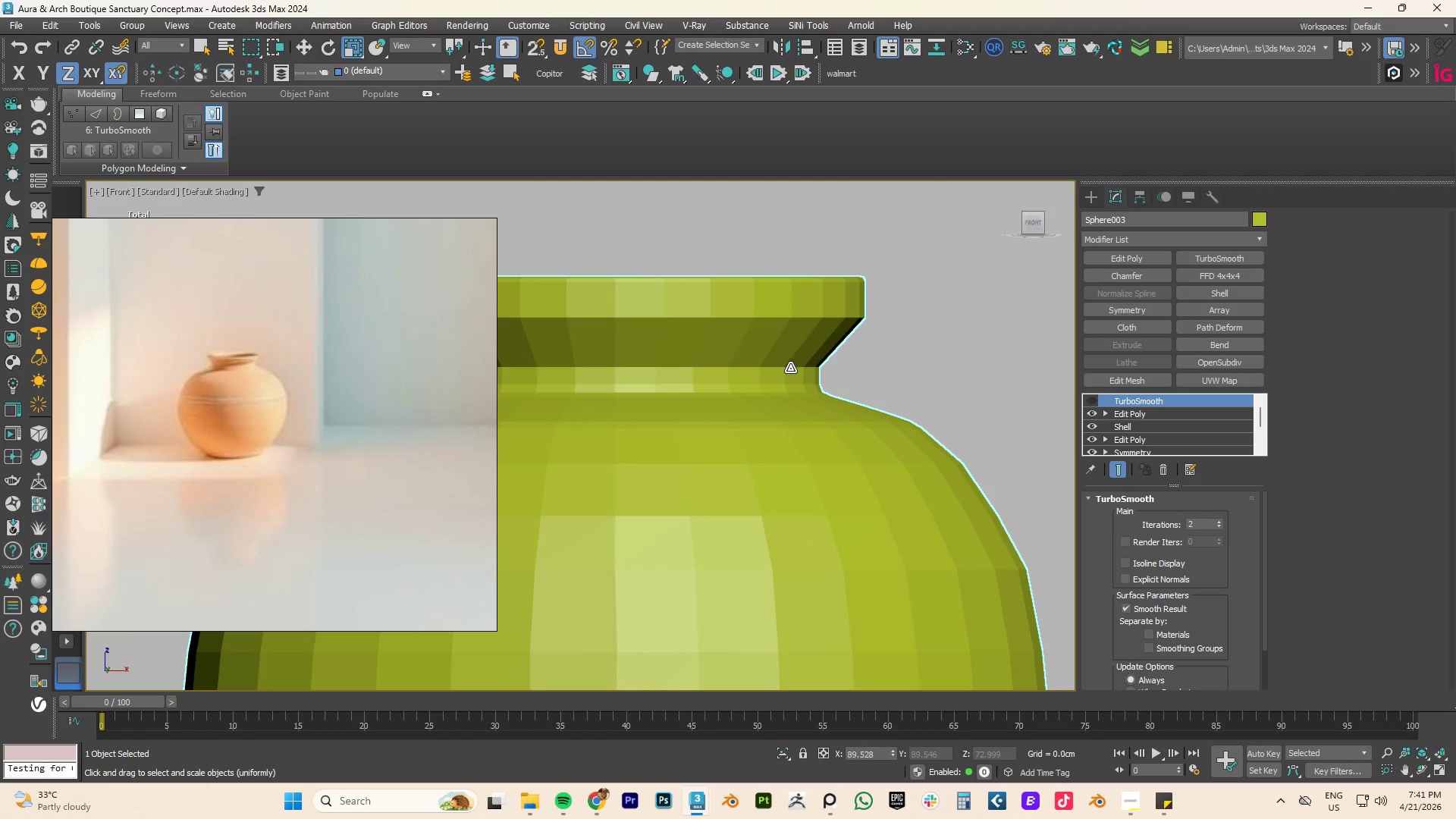 
key(F4)
 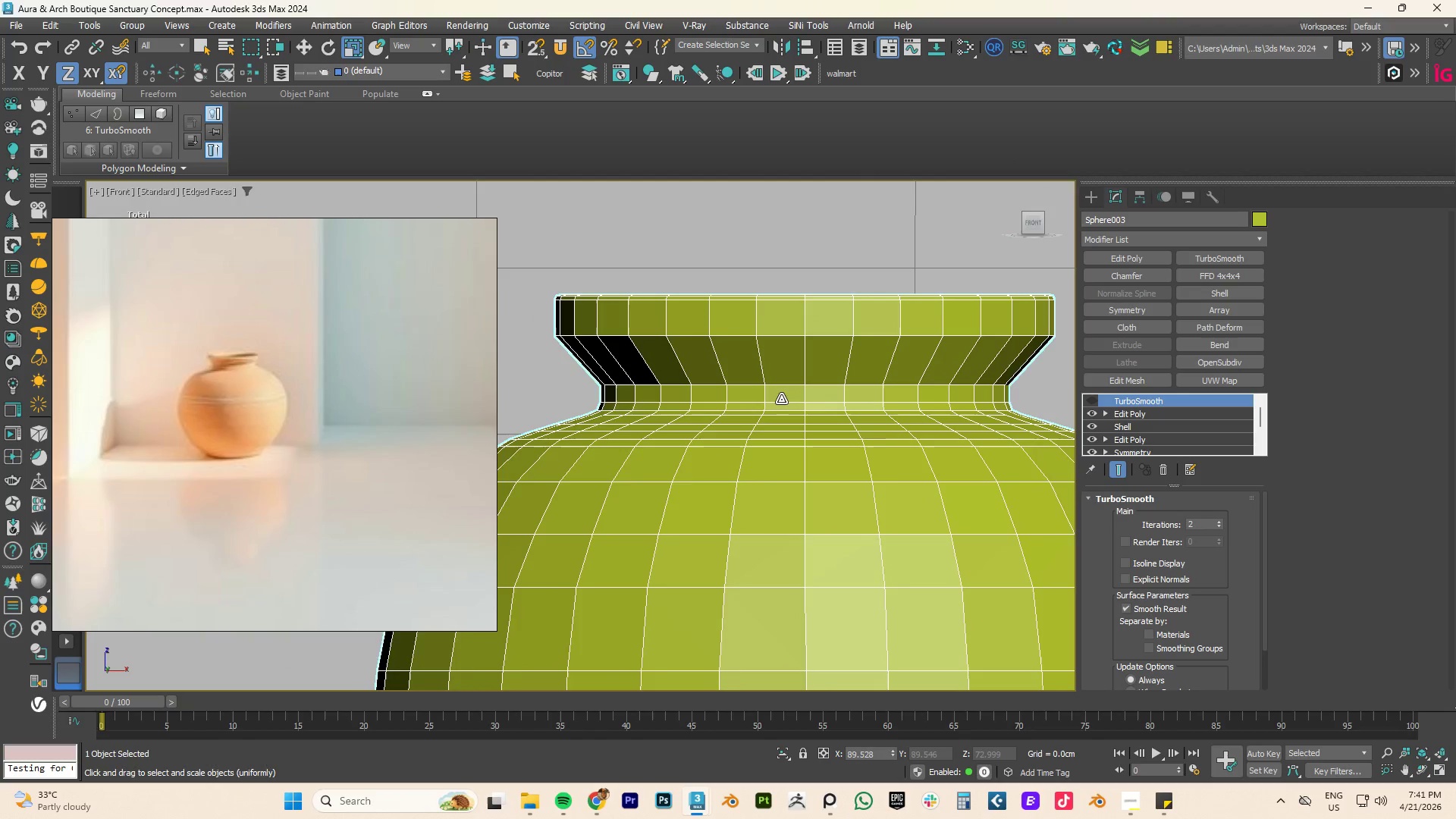 
scroll: coordinate [867, 399], scroll_direction: up, amount: 1.0
 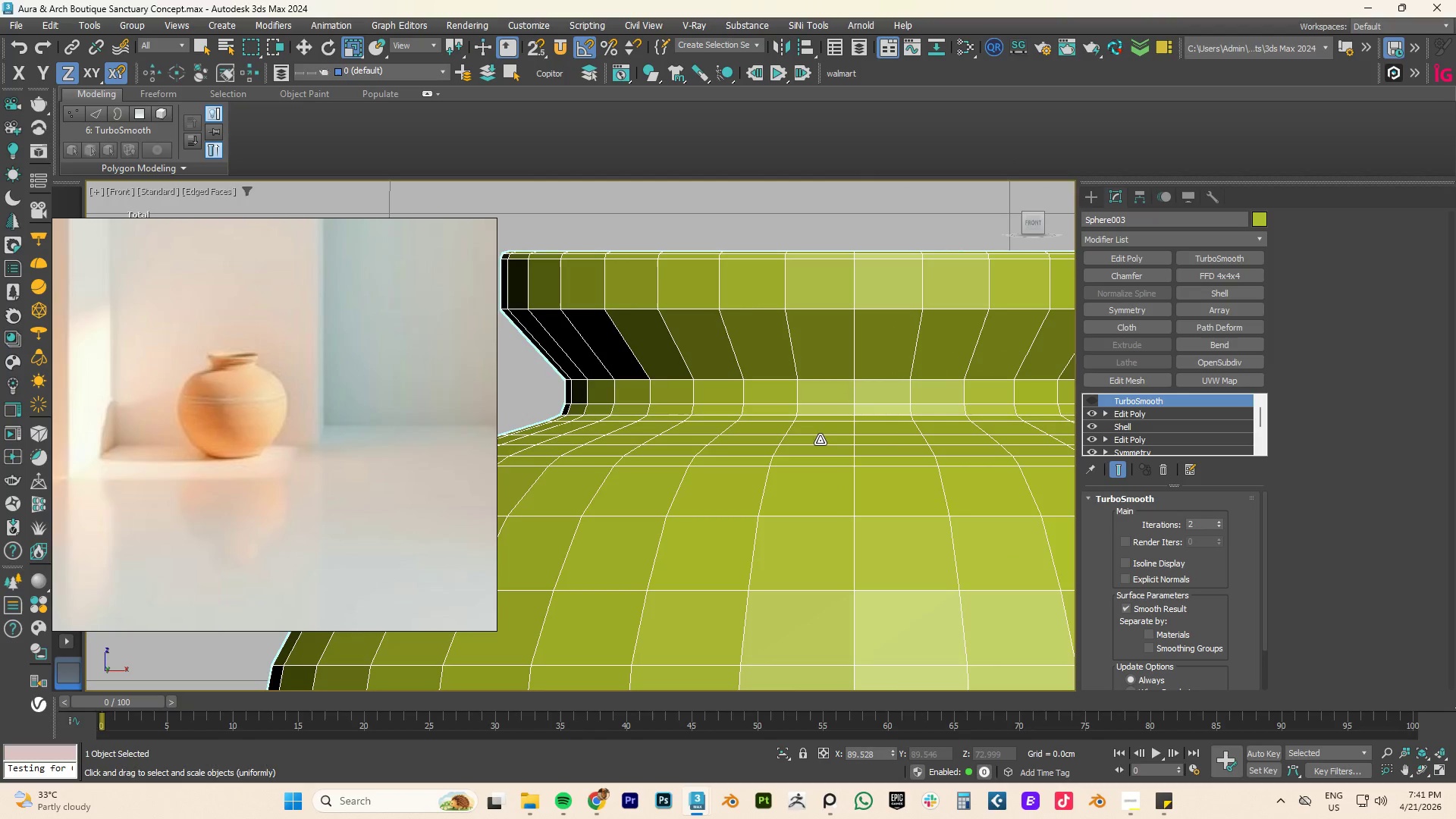 
scroll: coordinate [890, 438], scroll_direction: down, amount: 2.0
 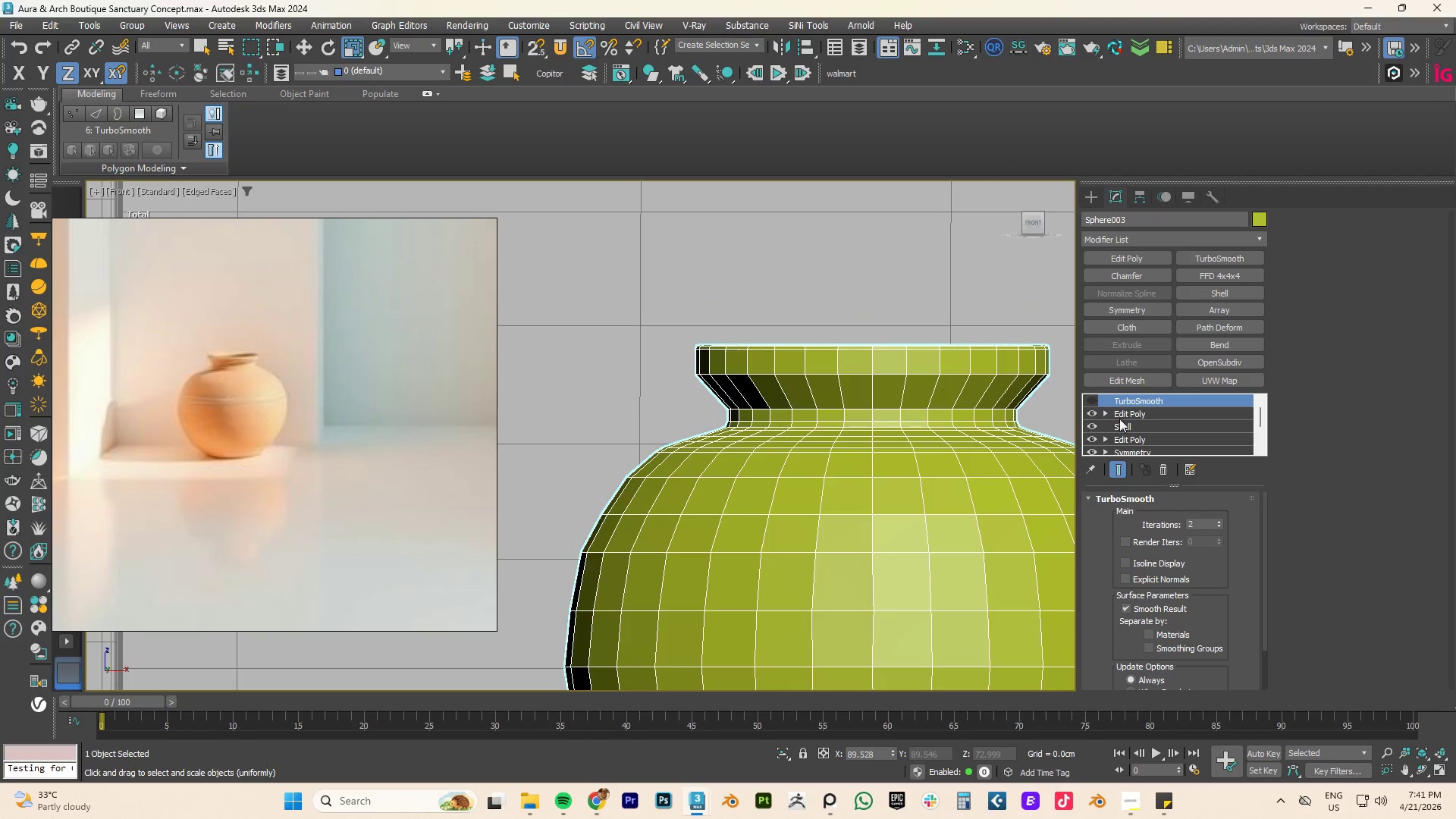 
left_click([1140, 413])
 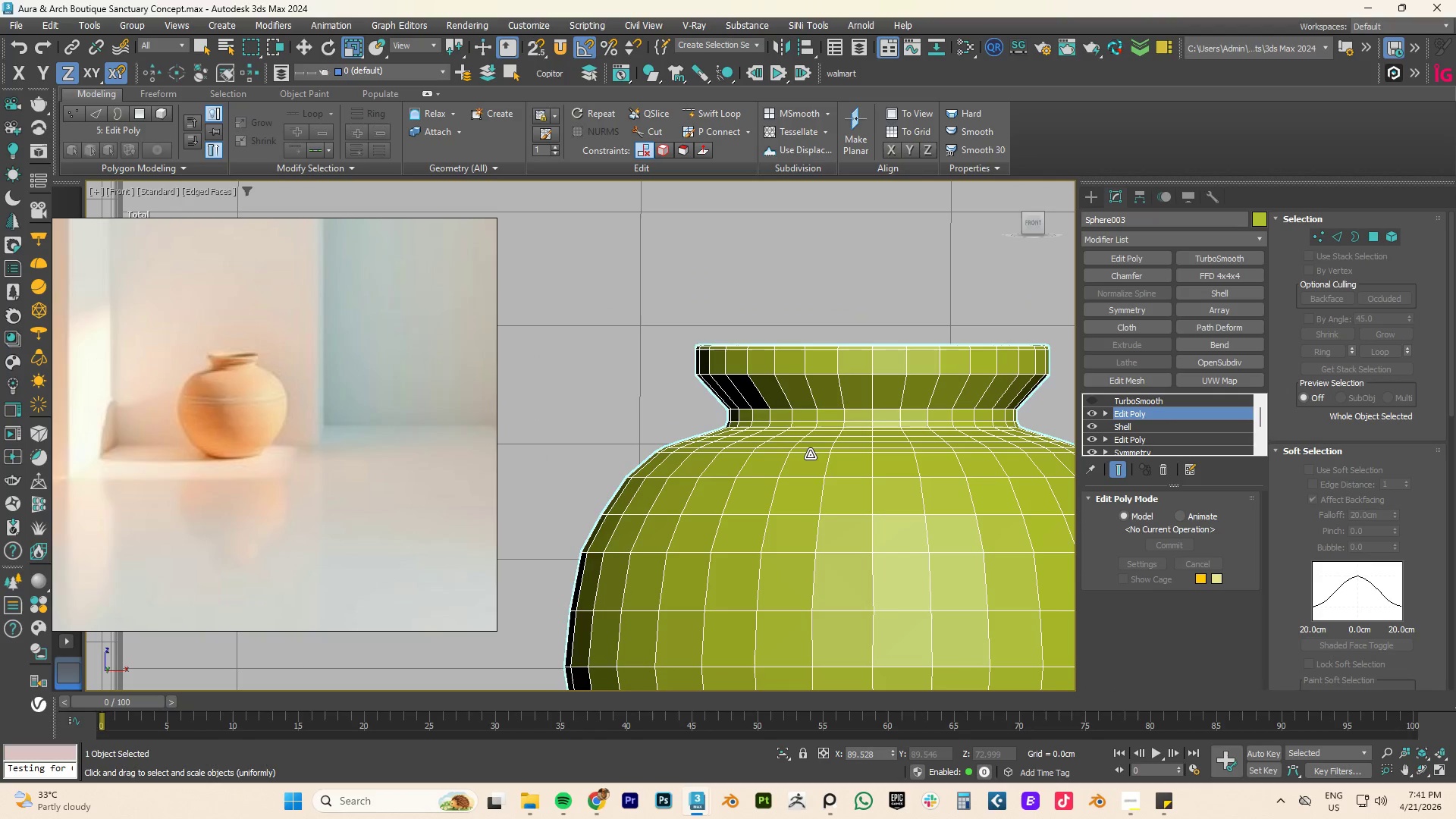 
key(2)
 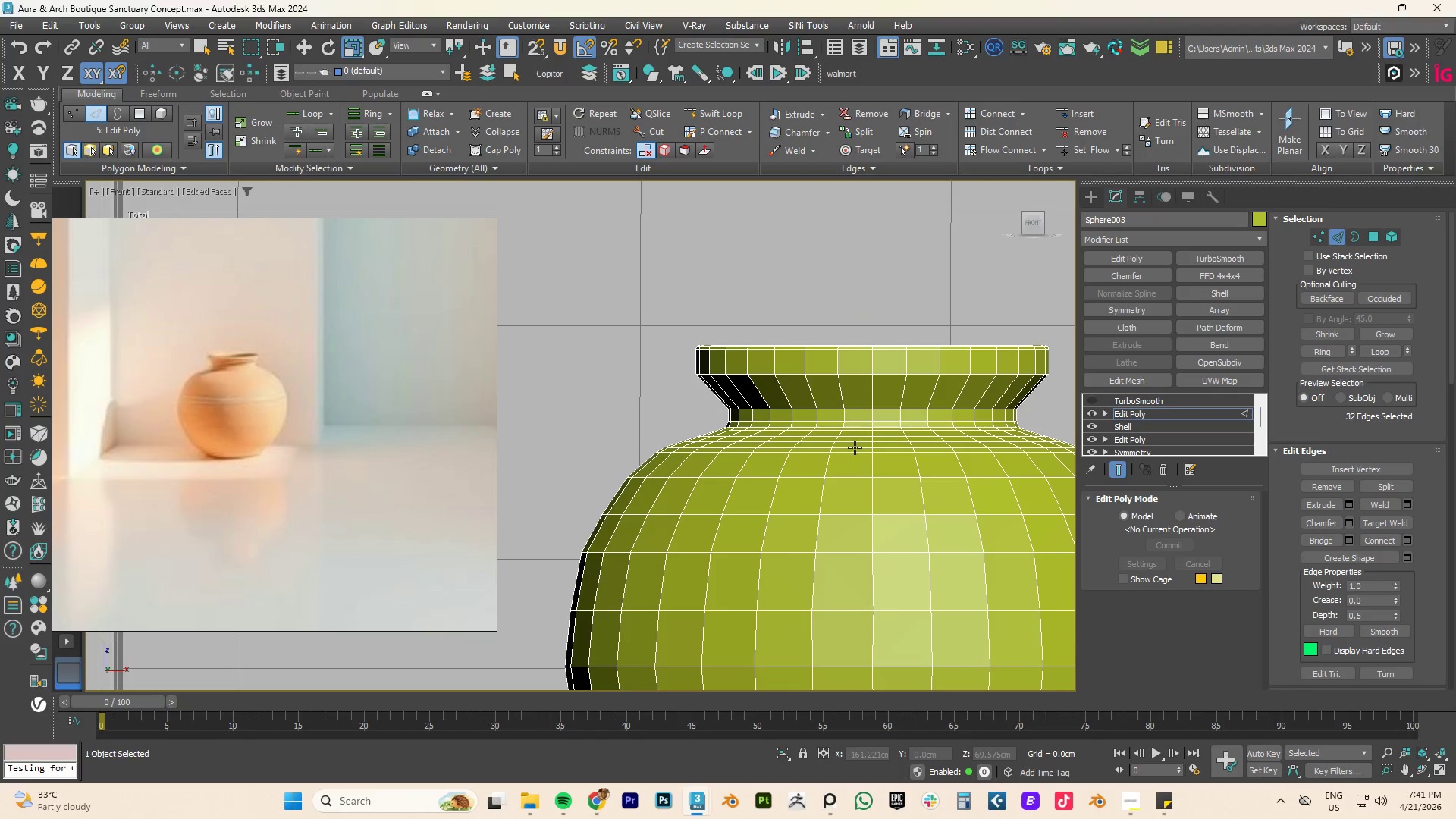 
double_click([855, 447])
 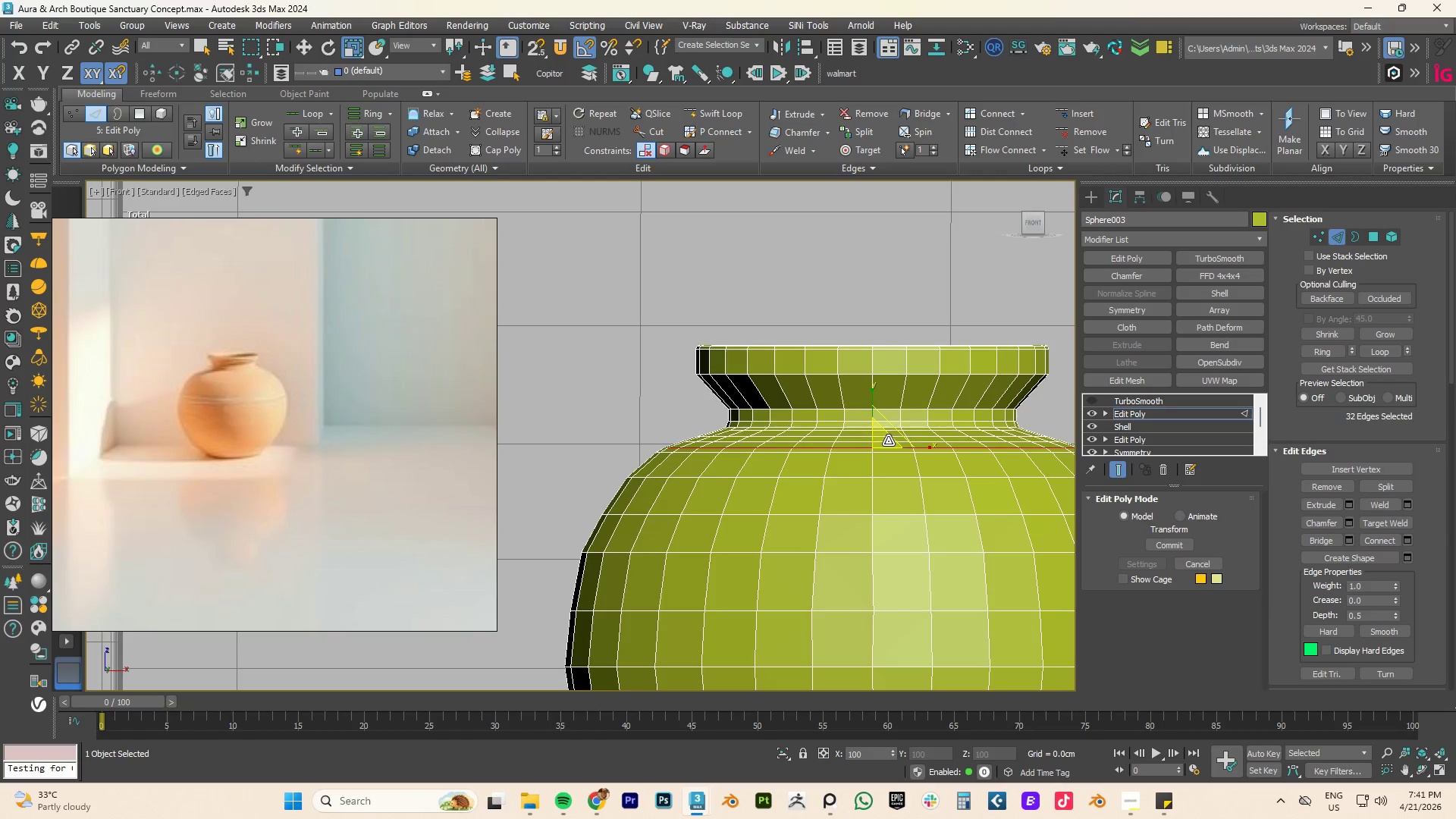 
wait(6.11)
 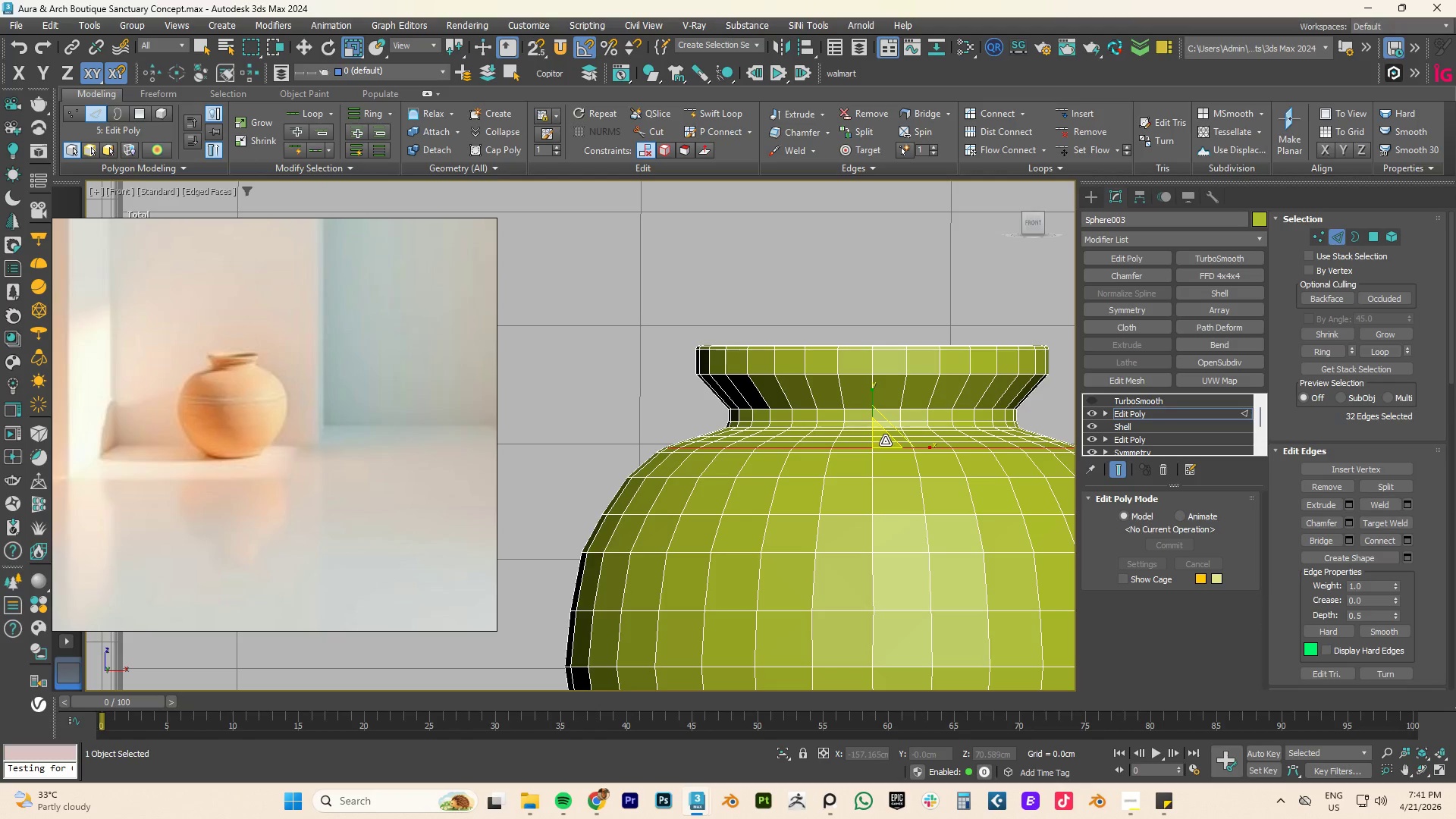 
double_click([885, 453])
 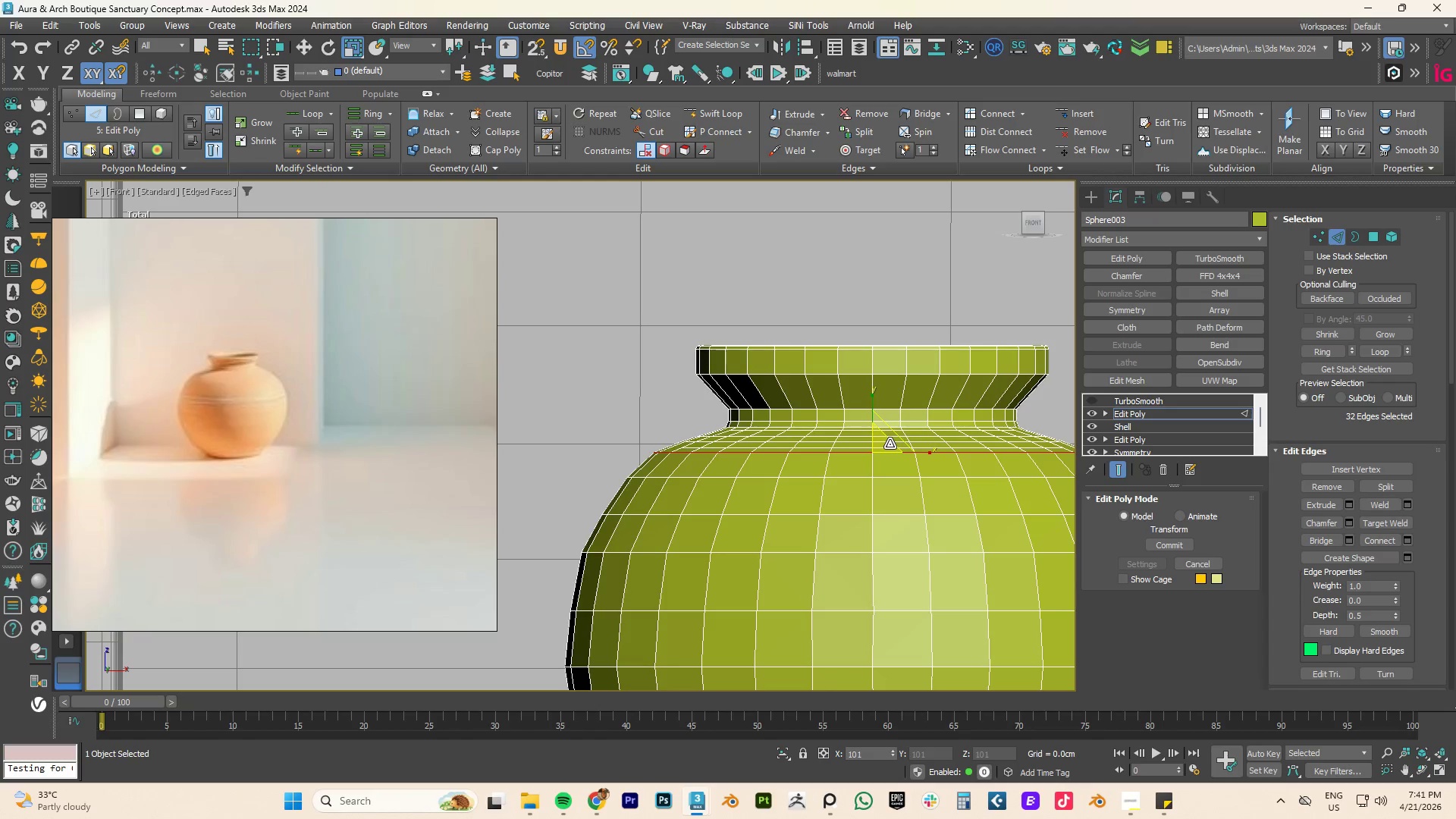 
wait(5.89)
 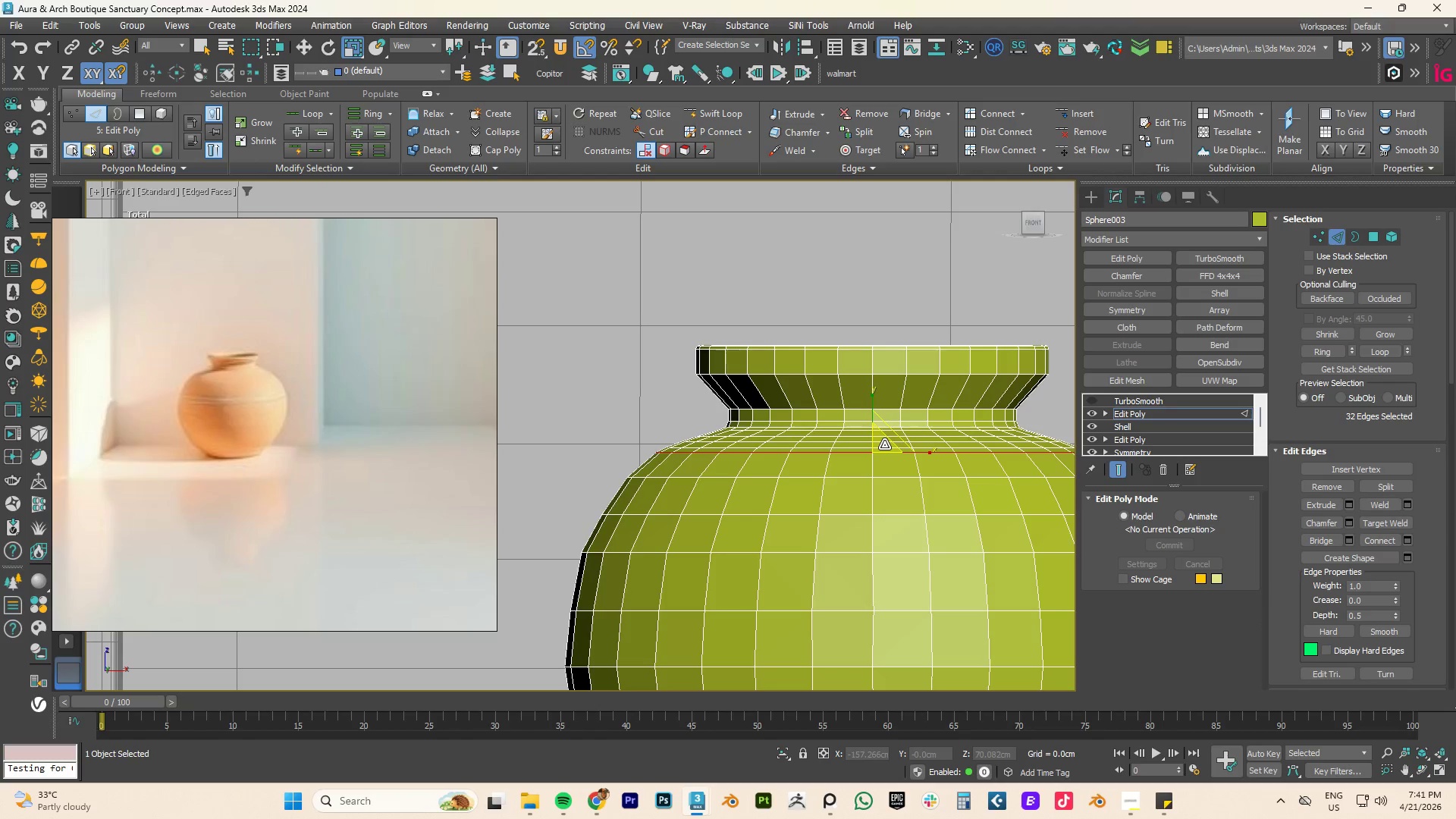 
left_click([1126, 411])
 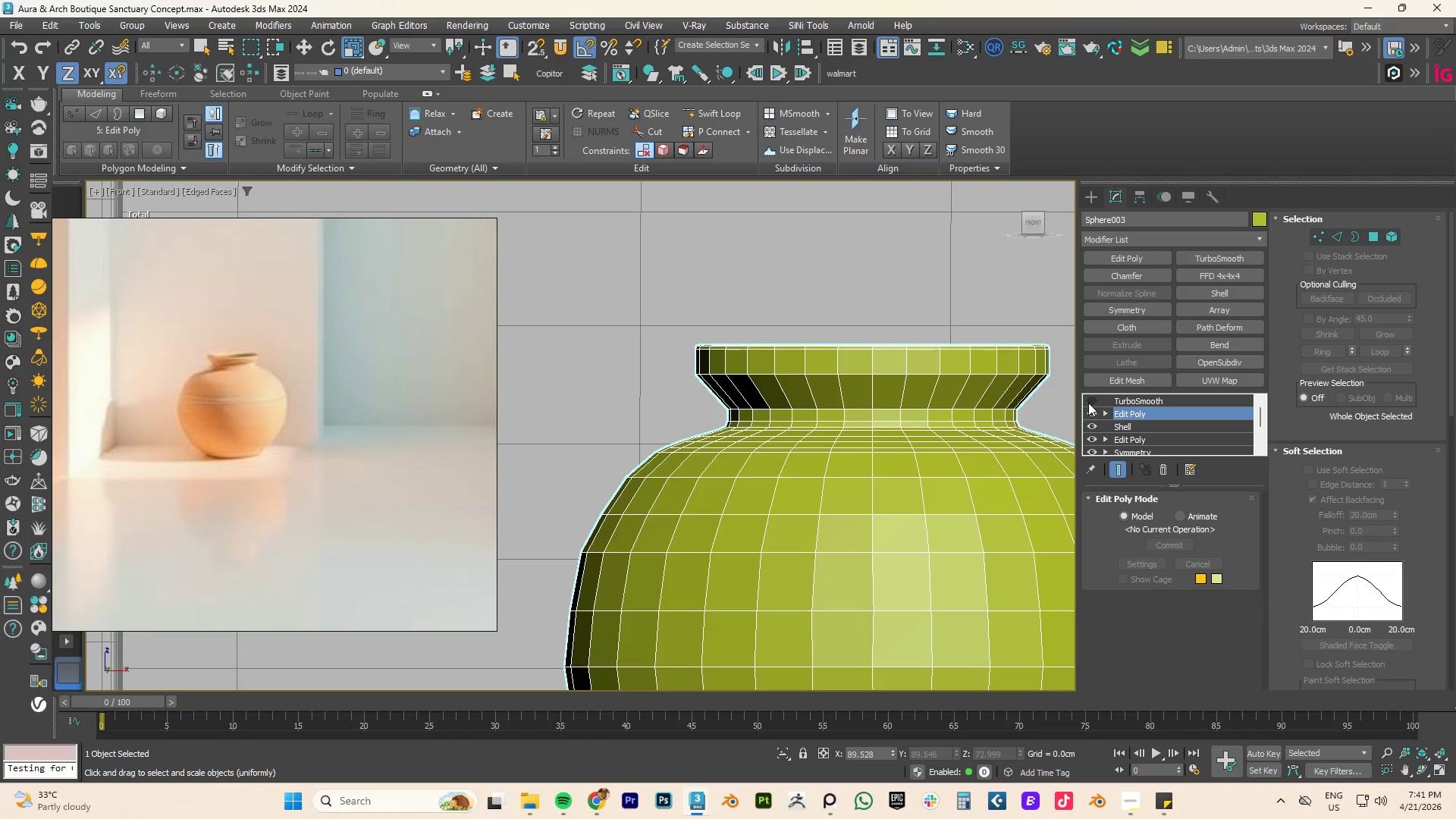 
left_click([1090, 401])
 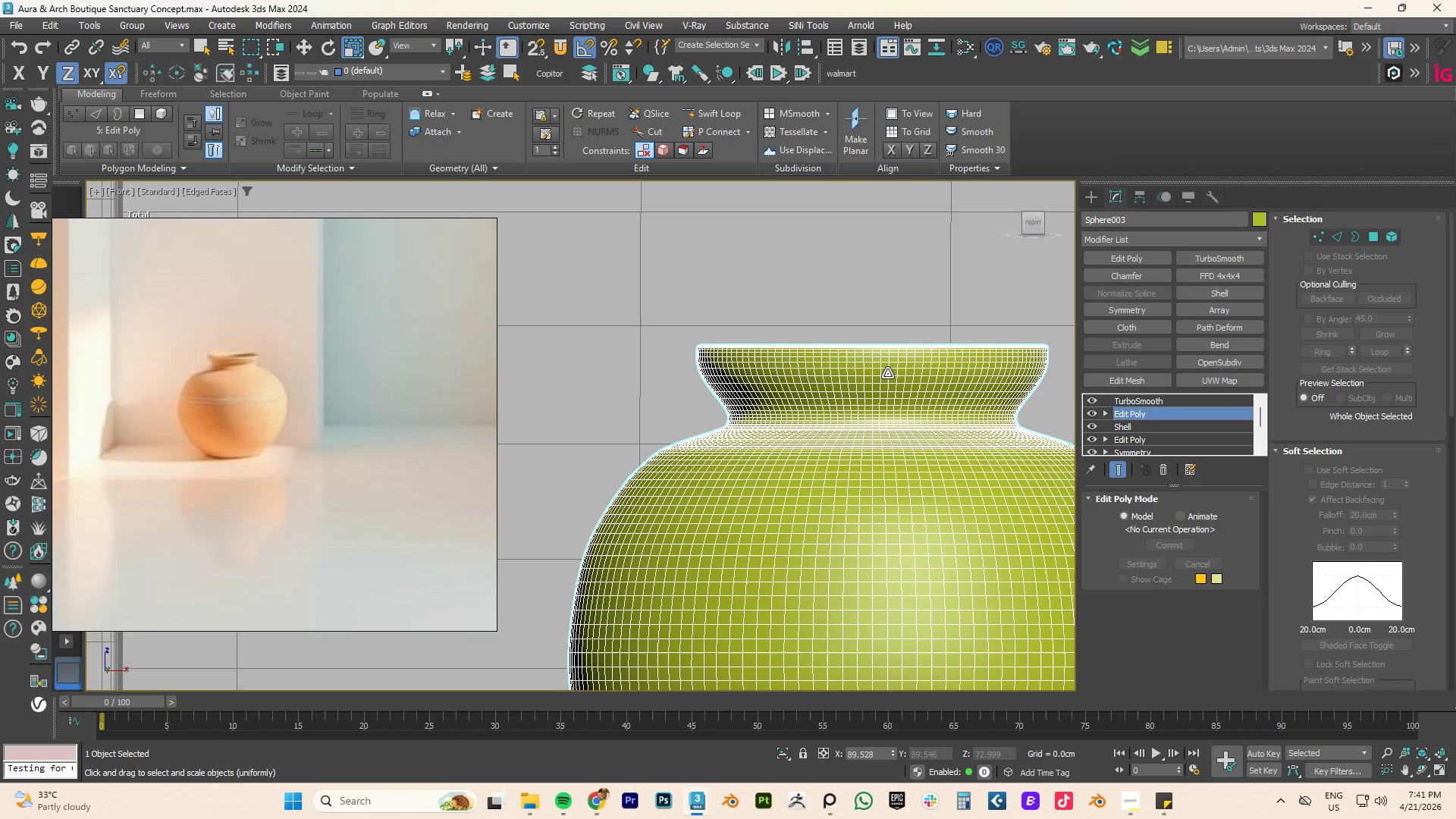 
key(F4)
 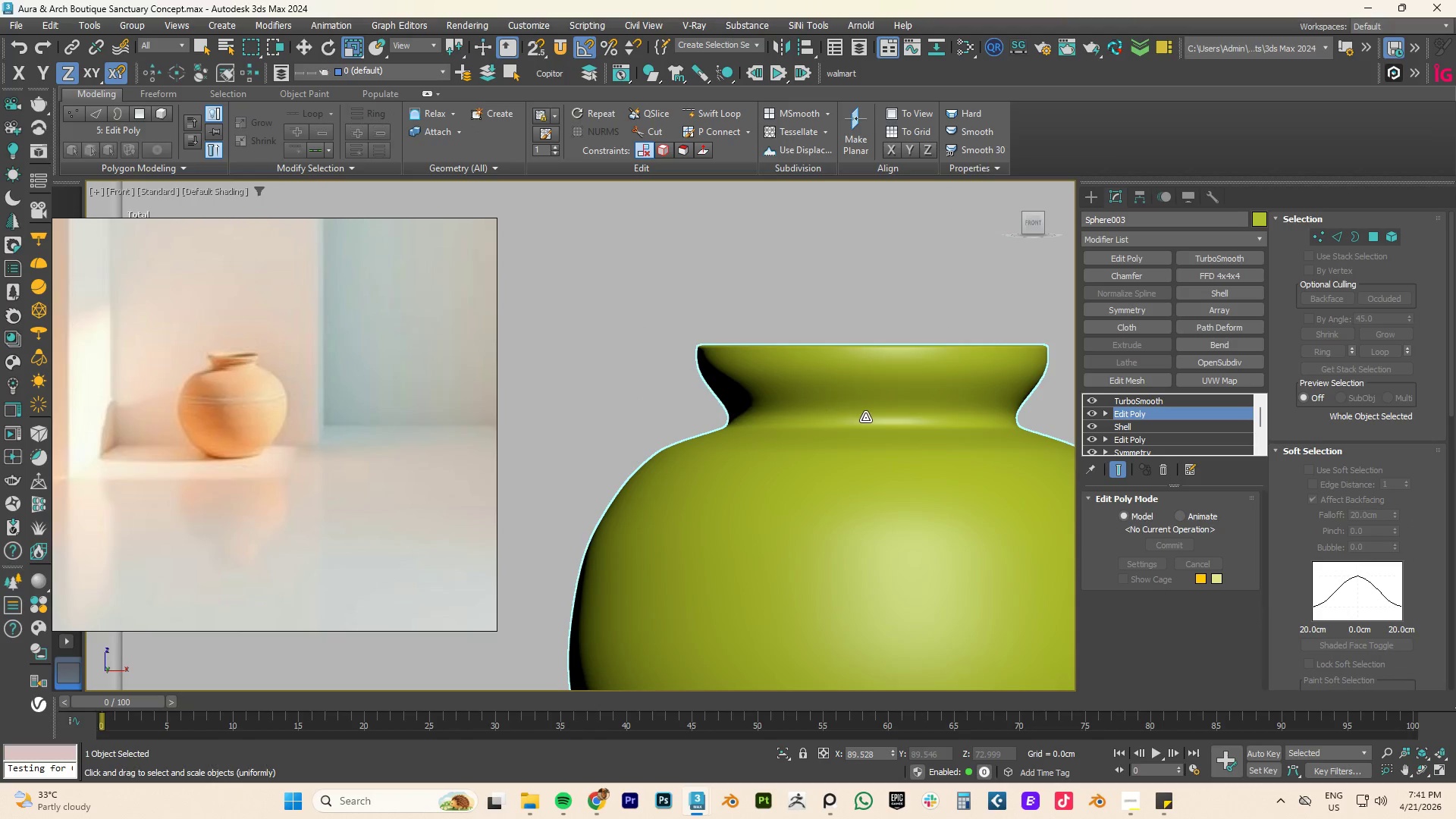 
scroll: coordinate [865, 417], scroll_direction: down, amount: 2.0
 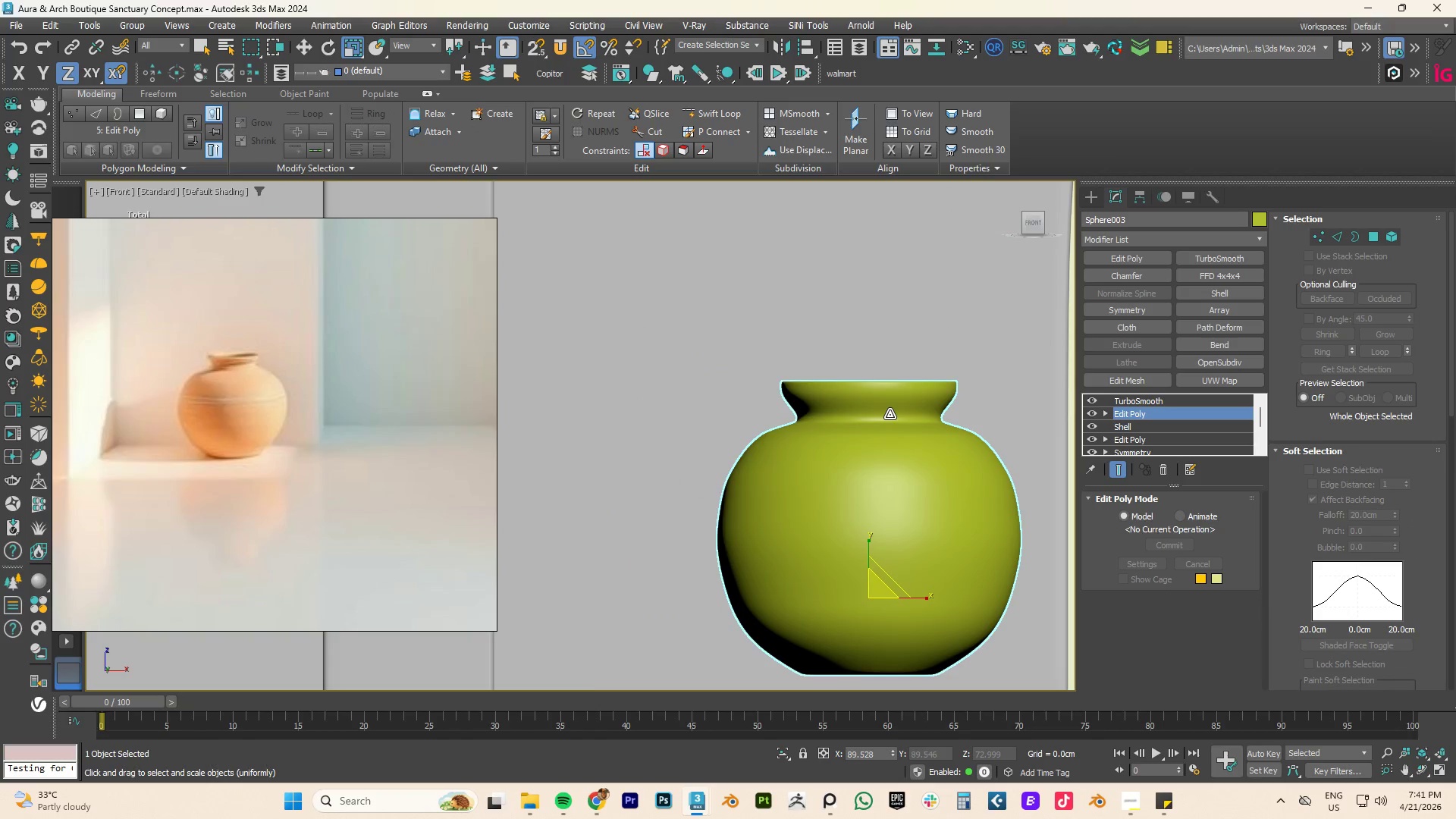 
hold_key(key=AltLeft, duration=1.33)
 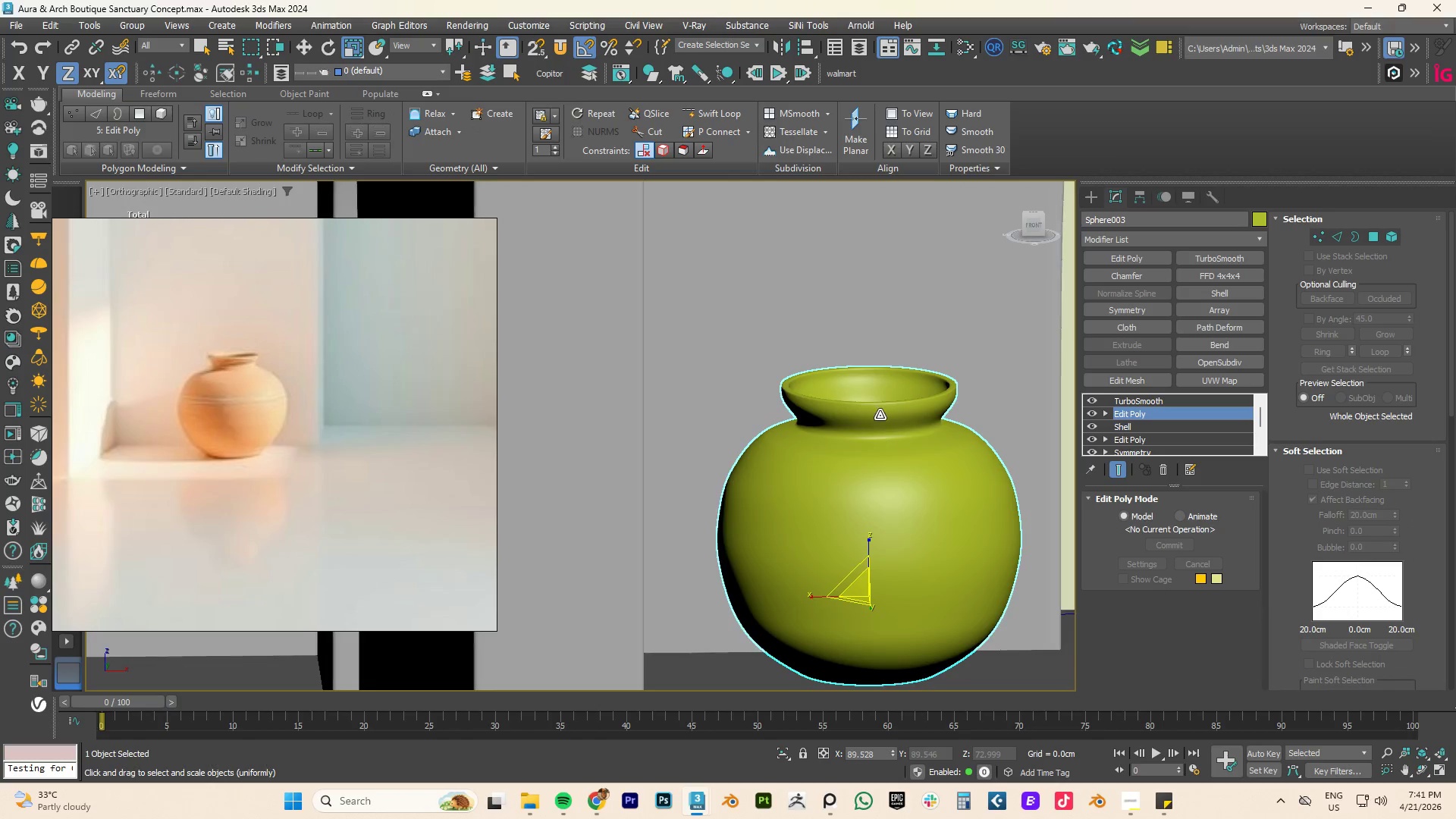 
hold_key(key=AltLeft, duration=0.72)
 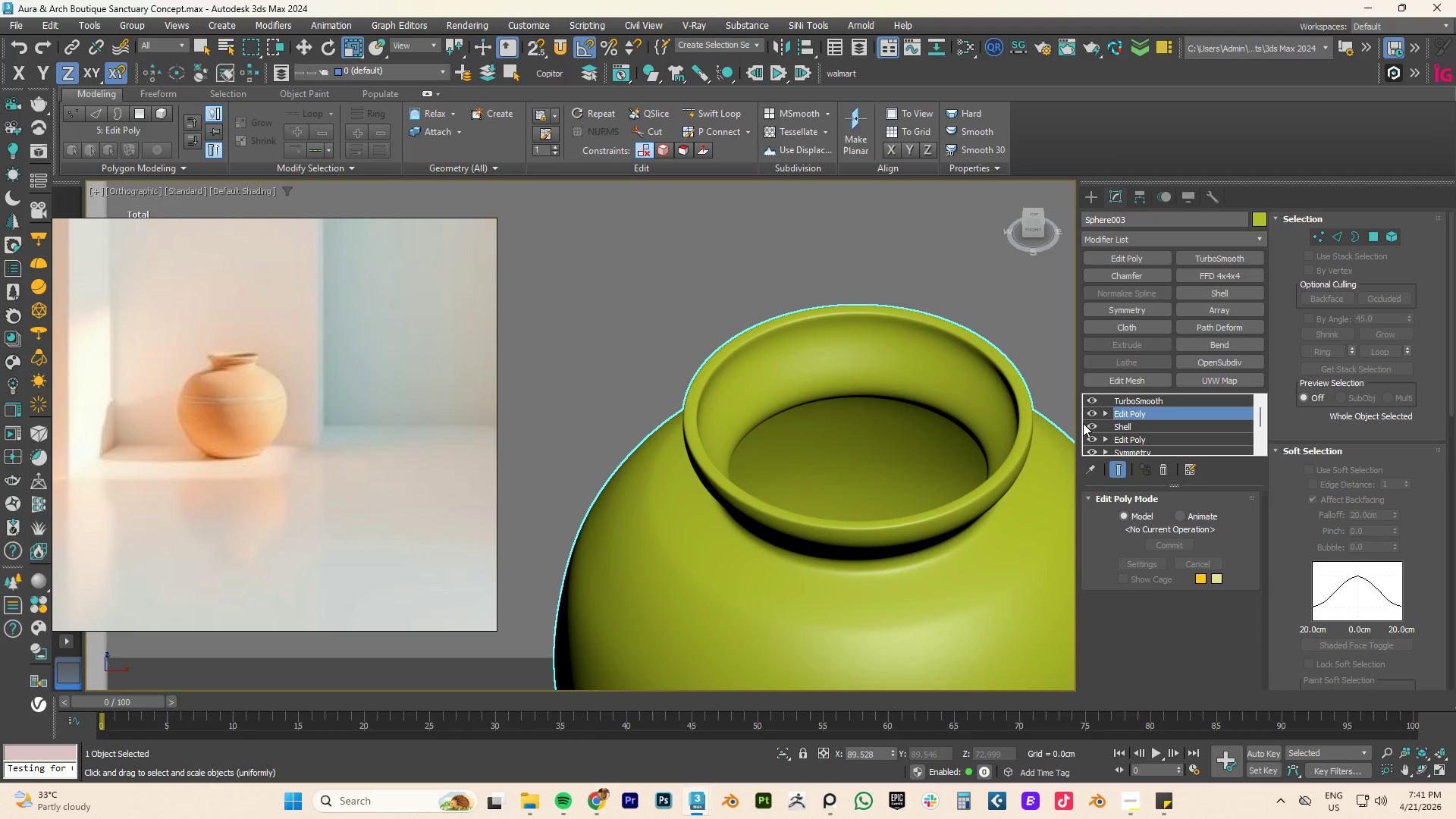 
scroll: coordinate [880, 415], scroll_direction: up, amount: 2.0
 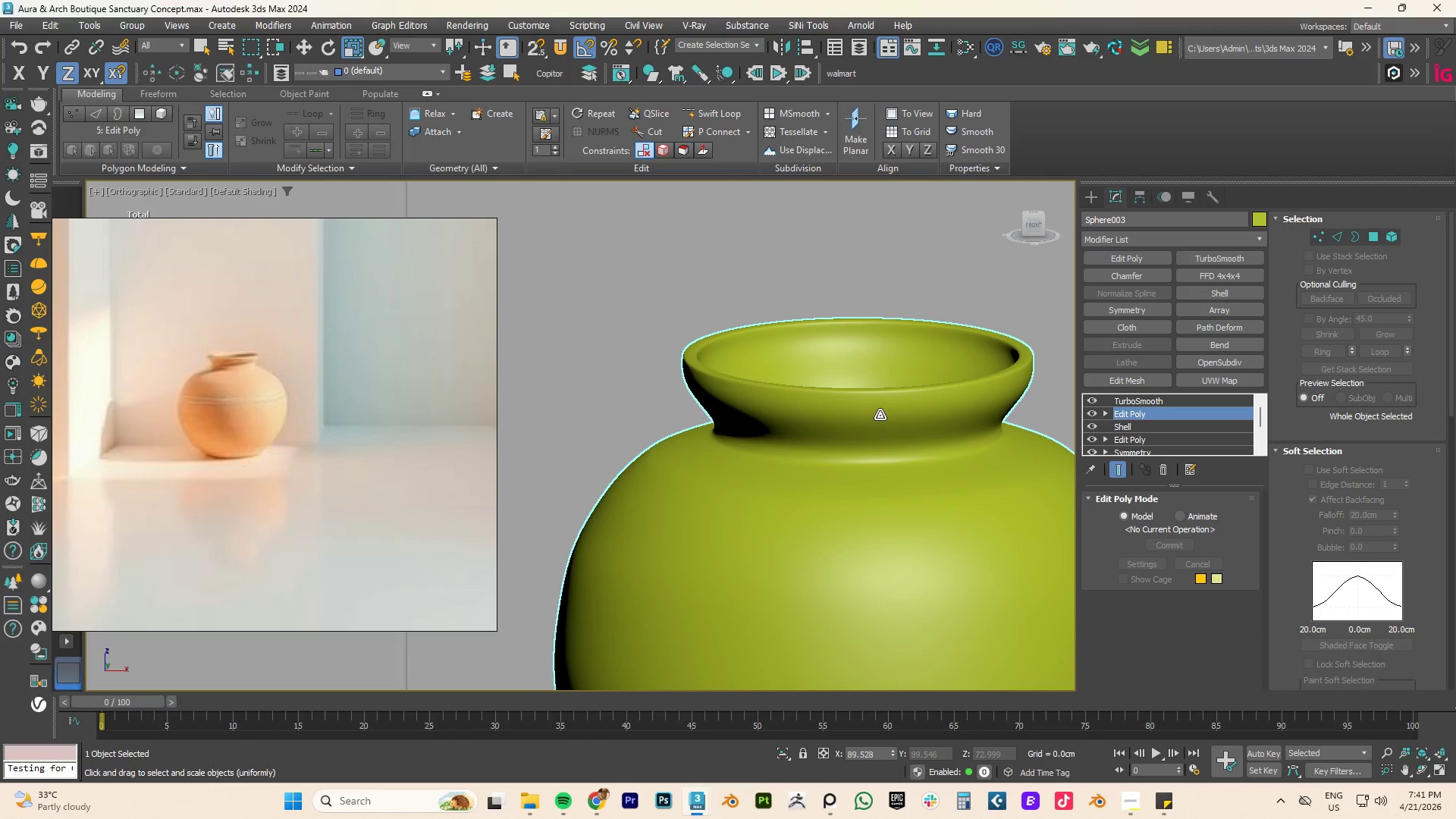 
left_click([1159, 398])
 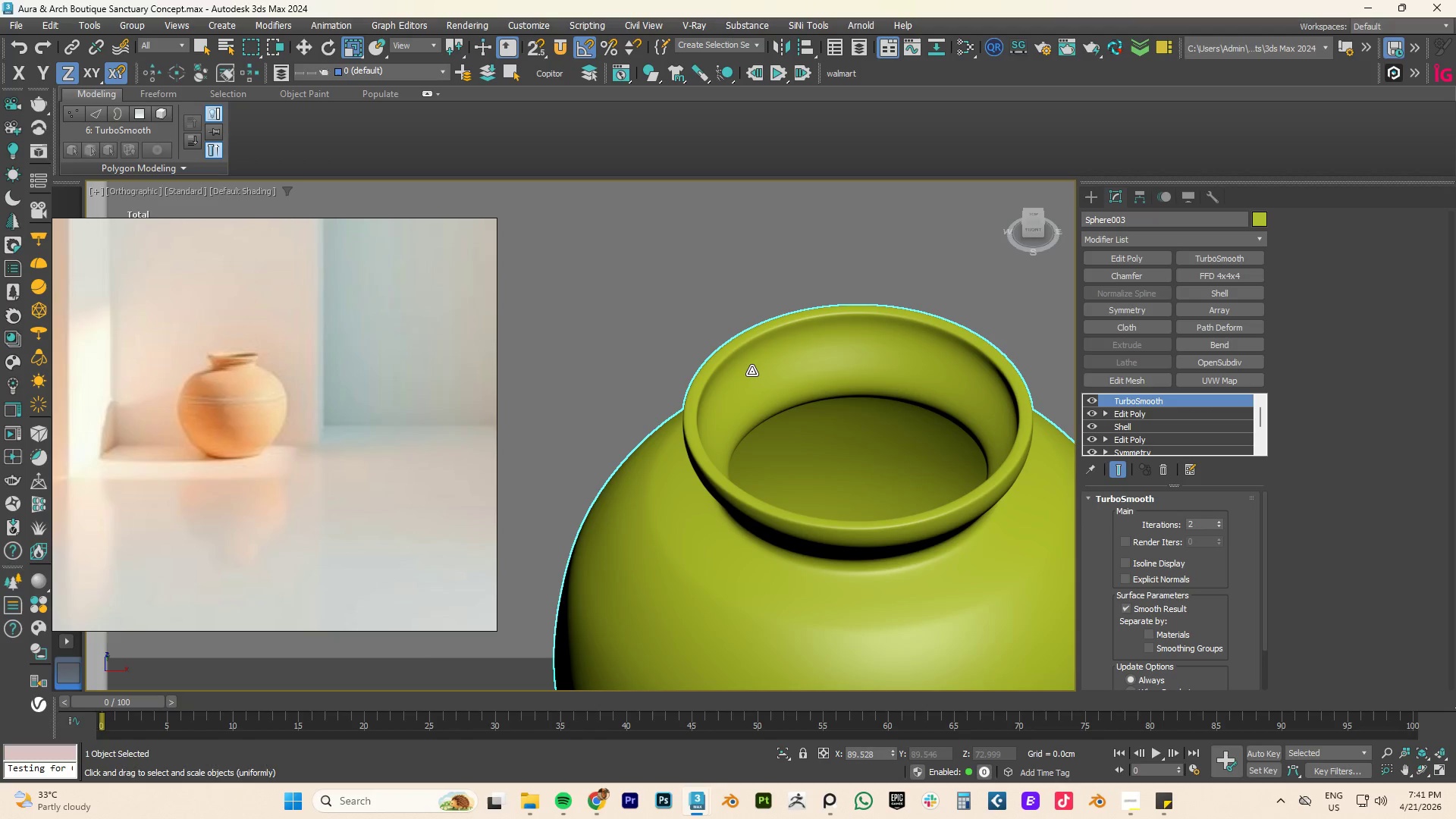 
key(F4)
 